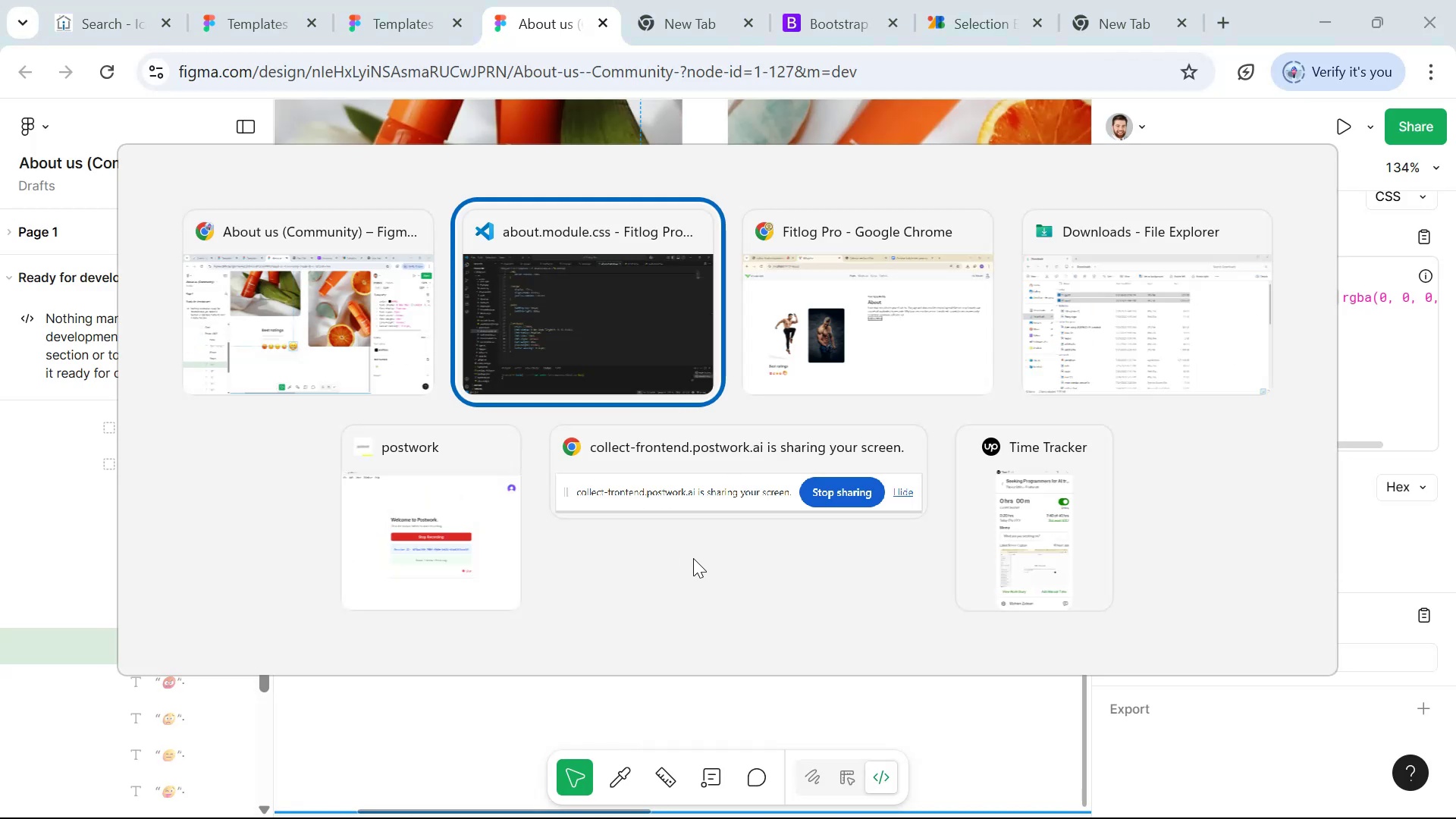 
key(Alt+Tab)
 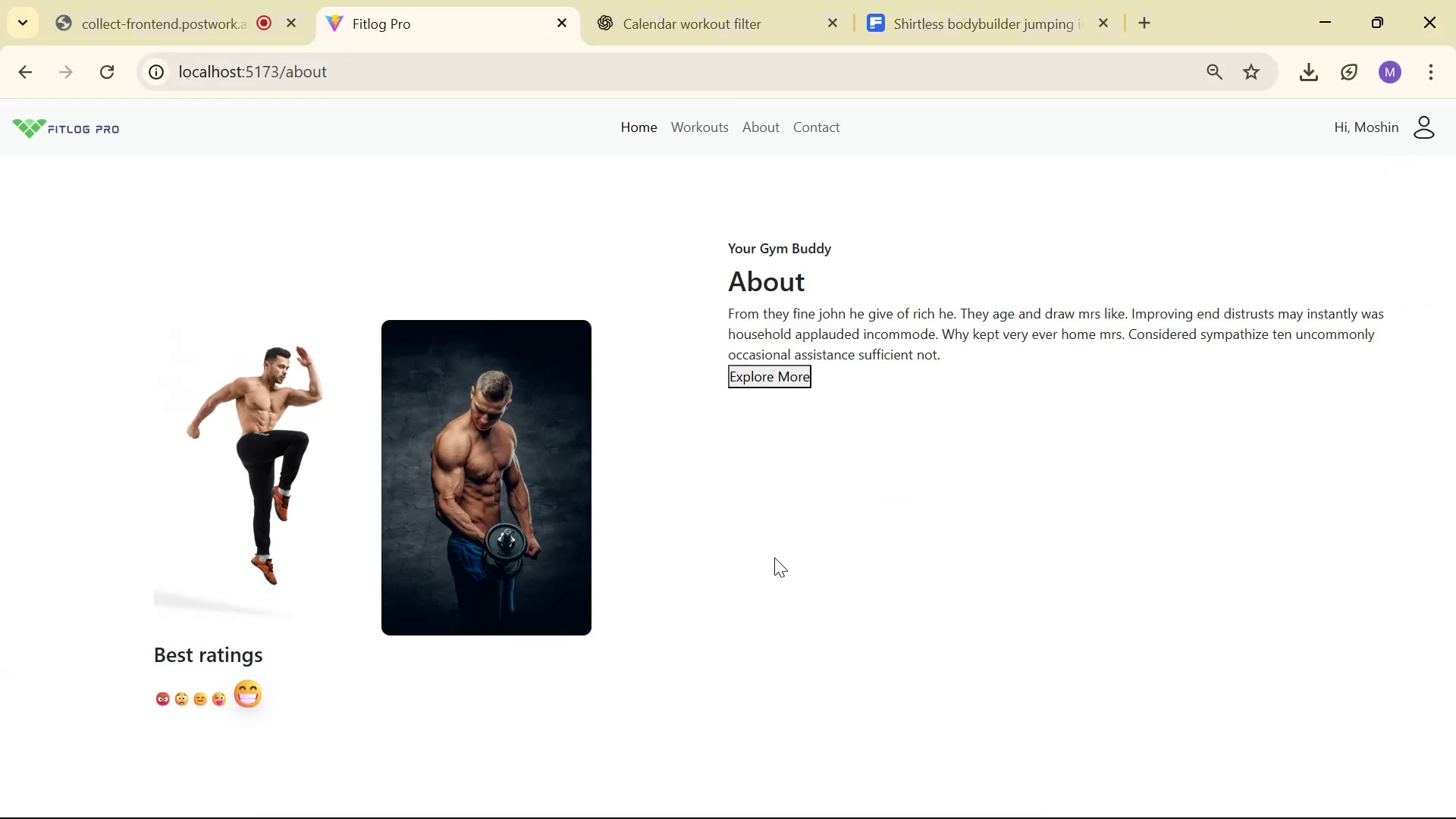 
key(Alt+Tab)
 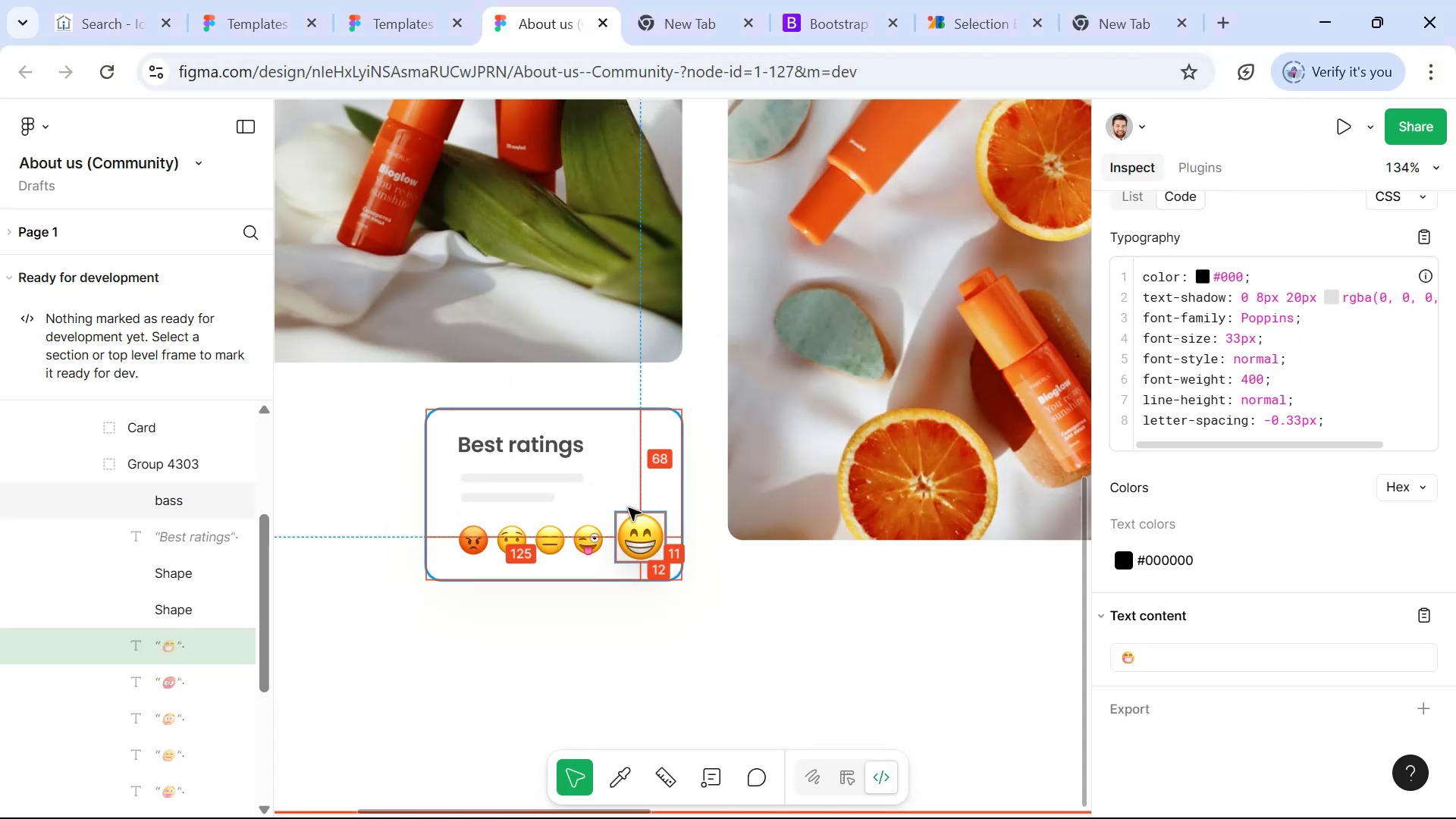 
hold_key(key=ControlLeft, duration=1.03)
left_click([585, 547])
 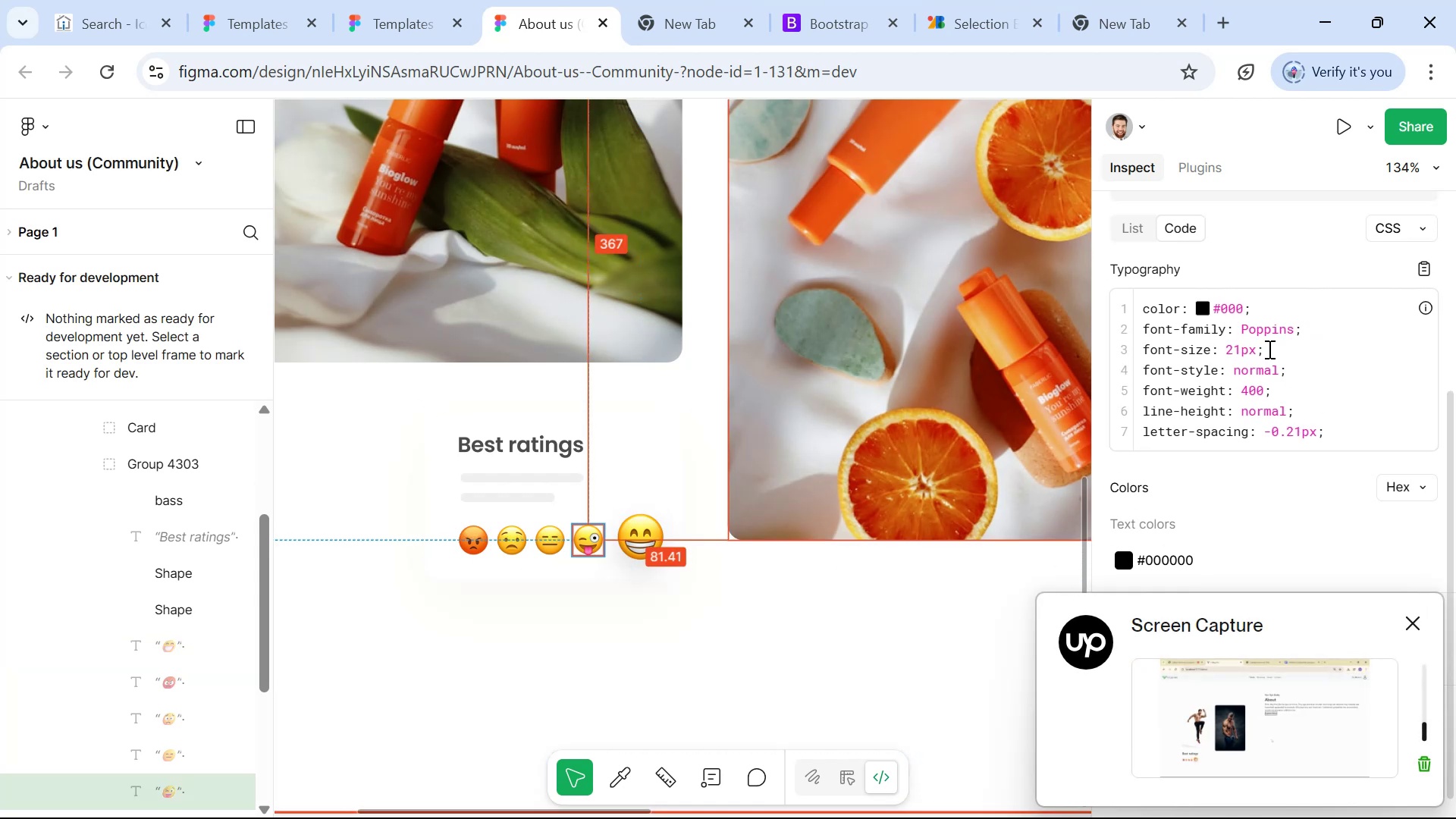 
left_click([1417, 266])
 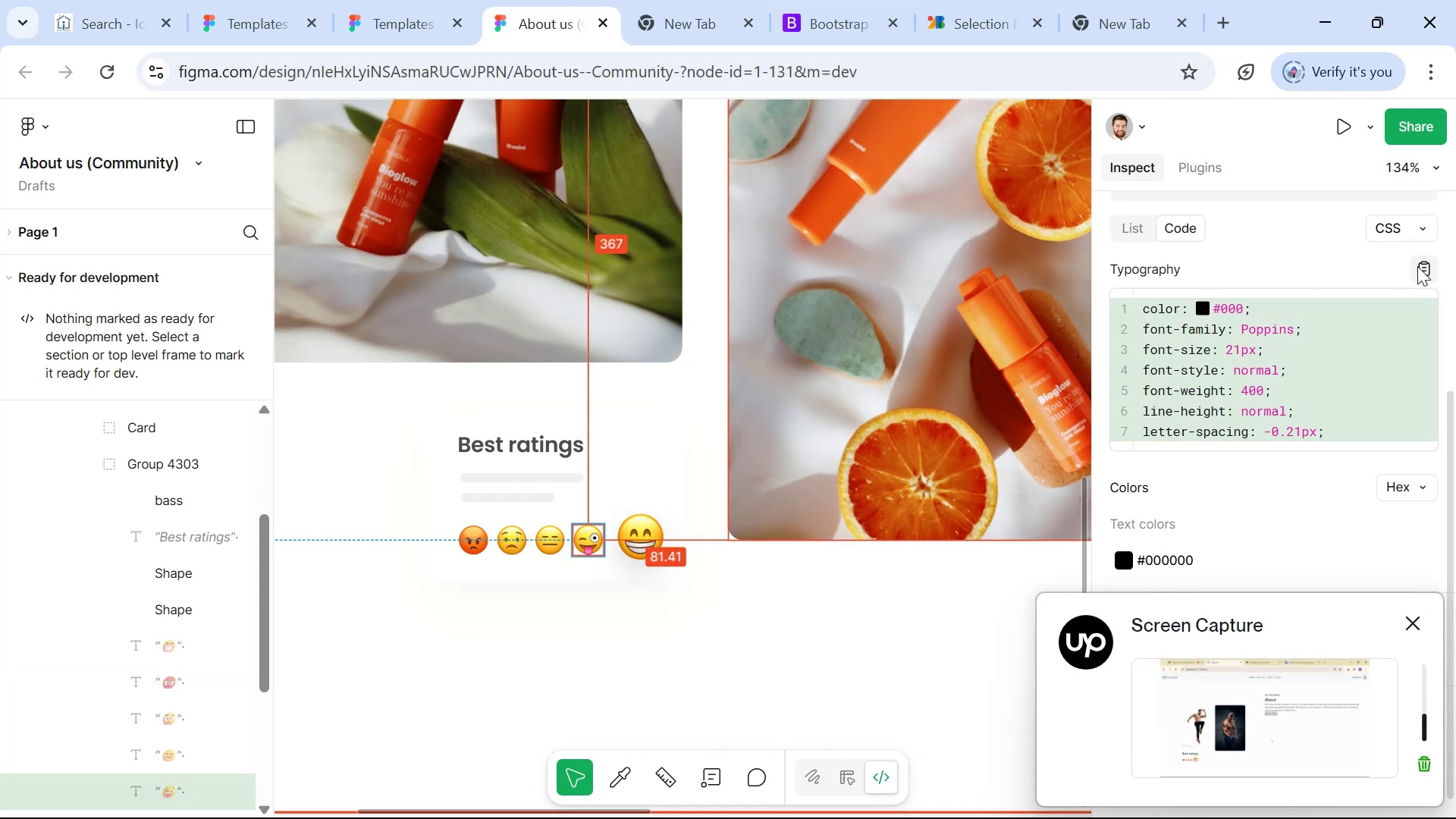 
key(Alt+AltLeft)
 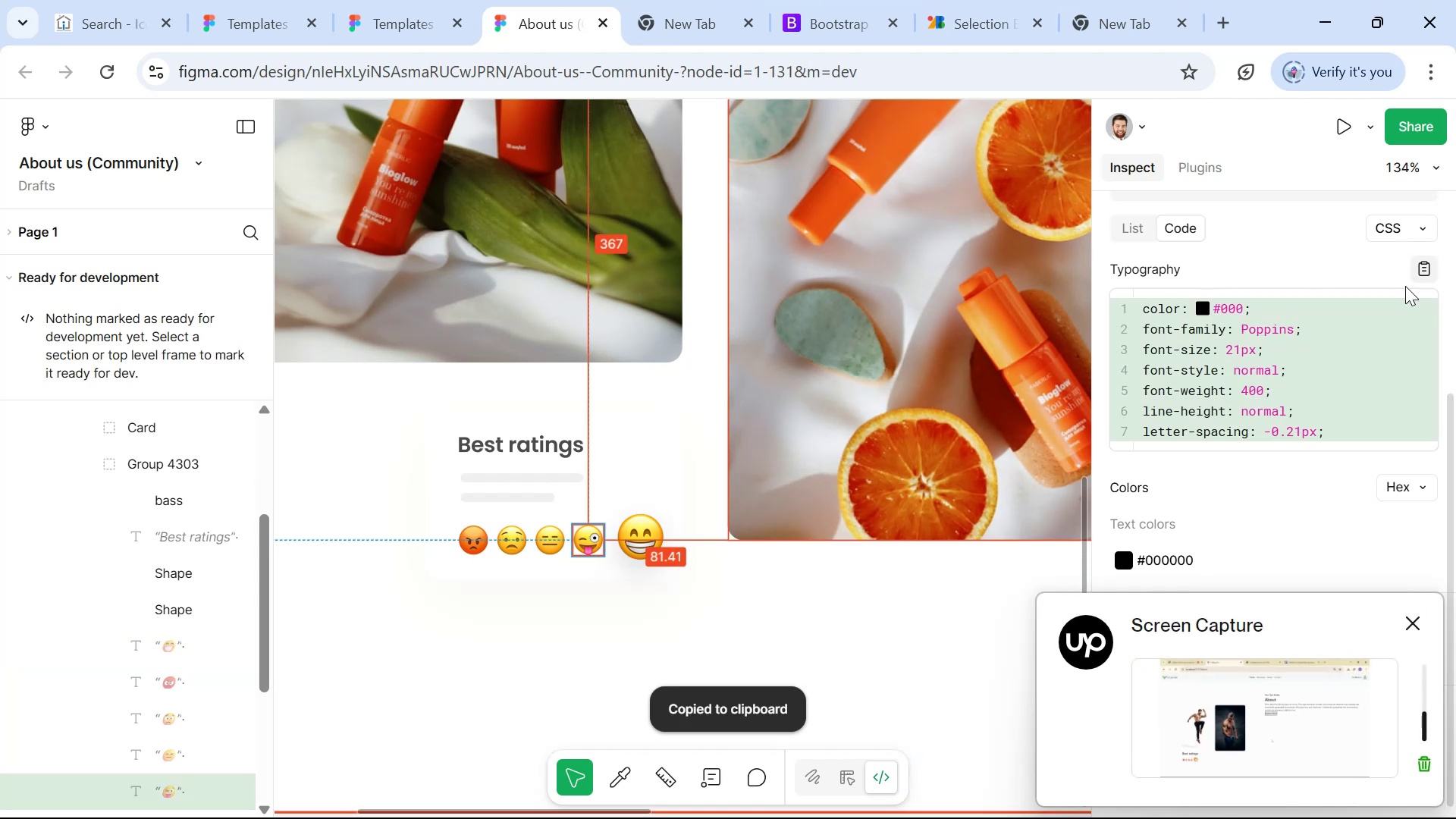 
key(Alt+Tab)
 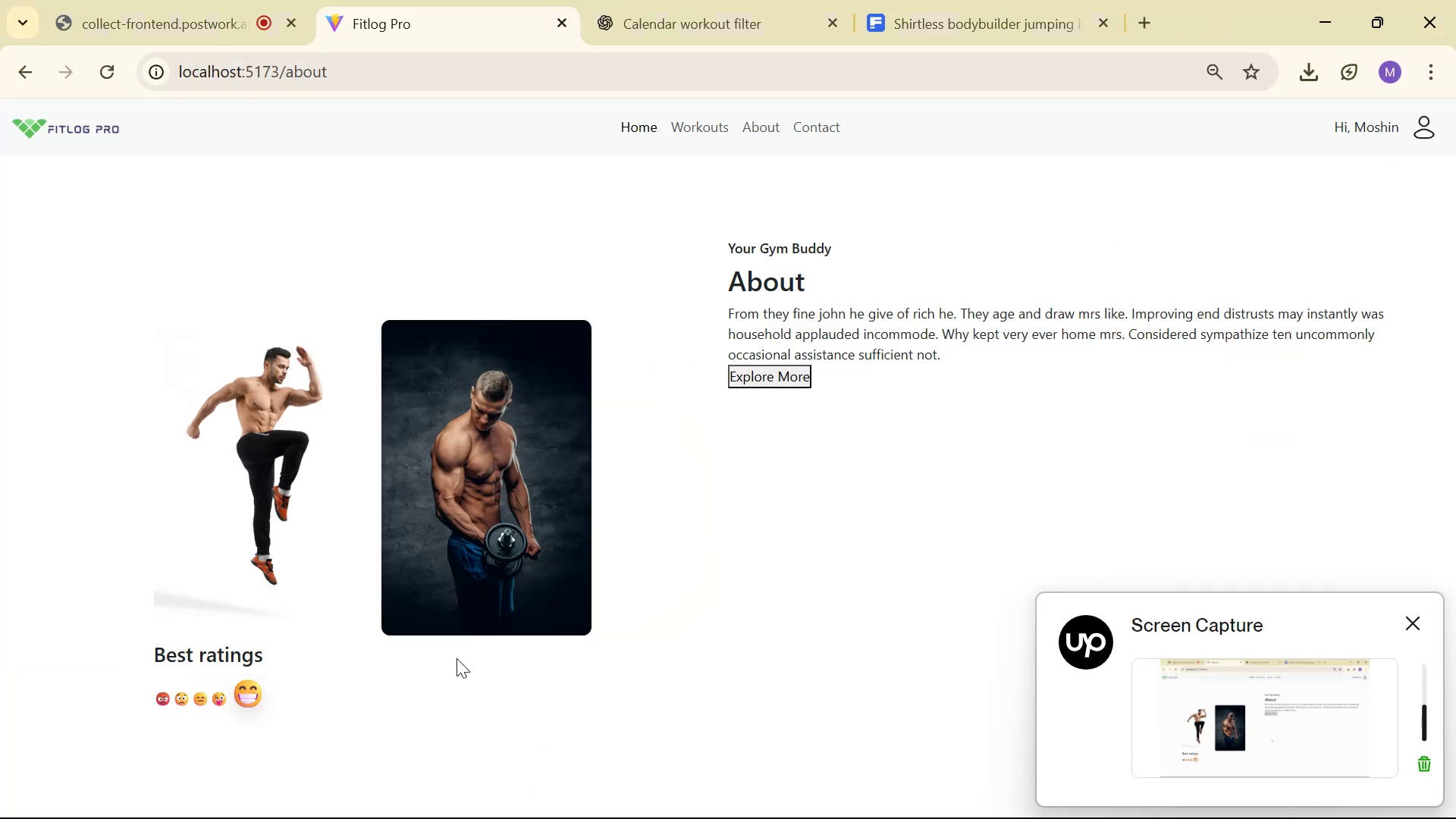 
key(Alt+Tab)
 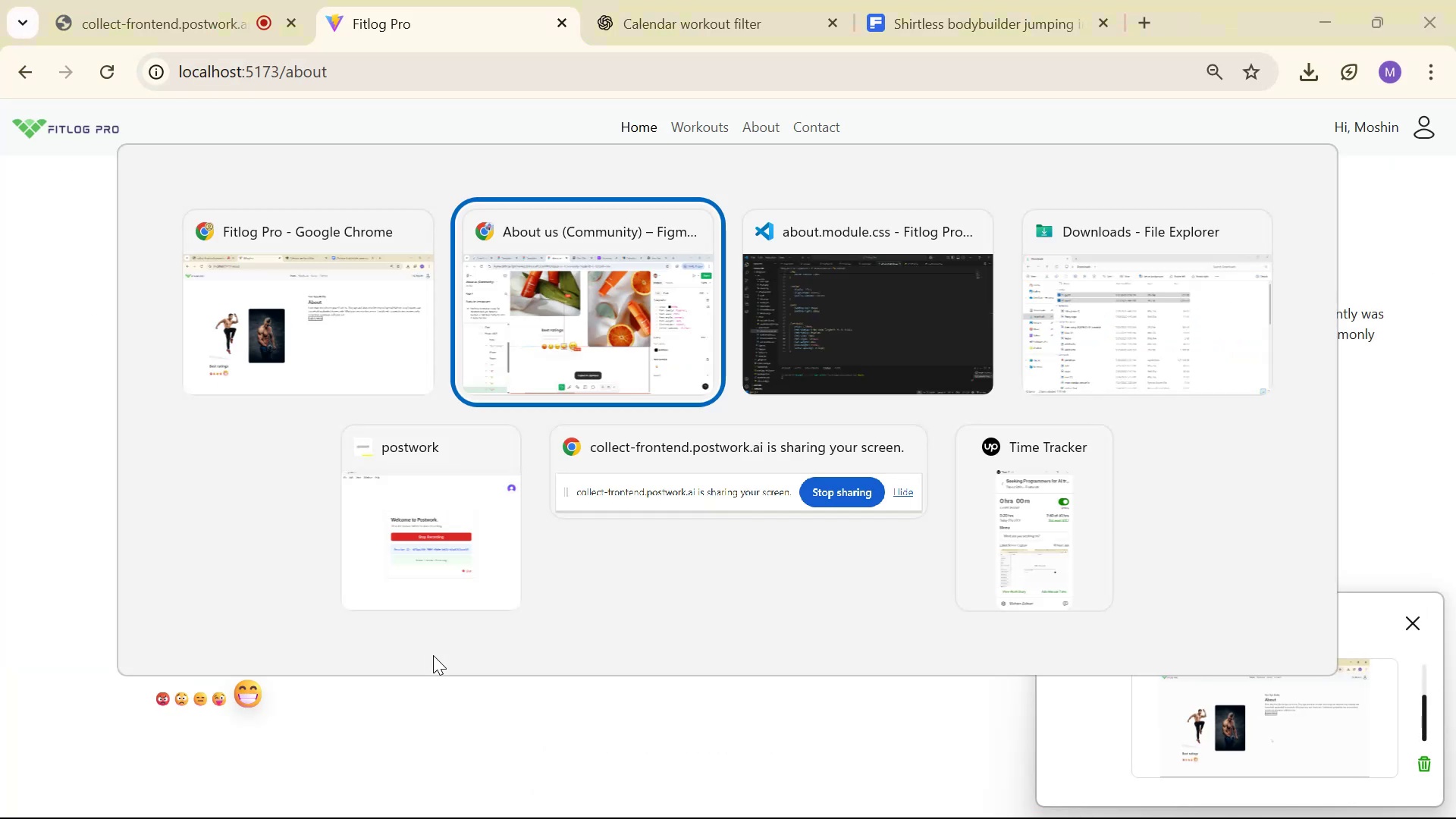 
key(Alt+Tab)
 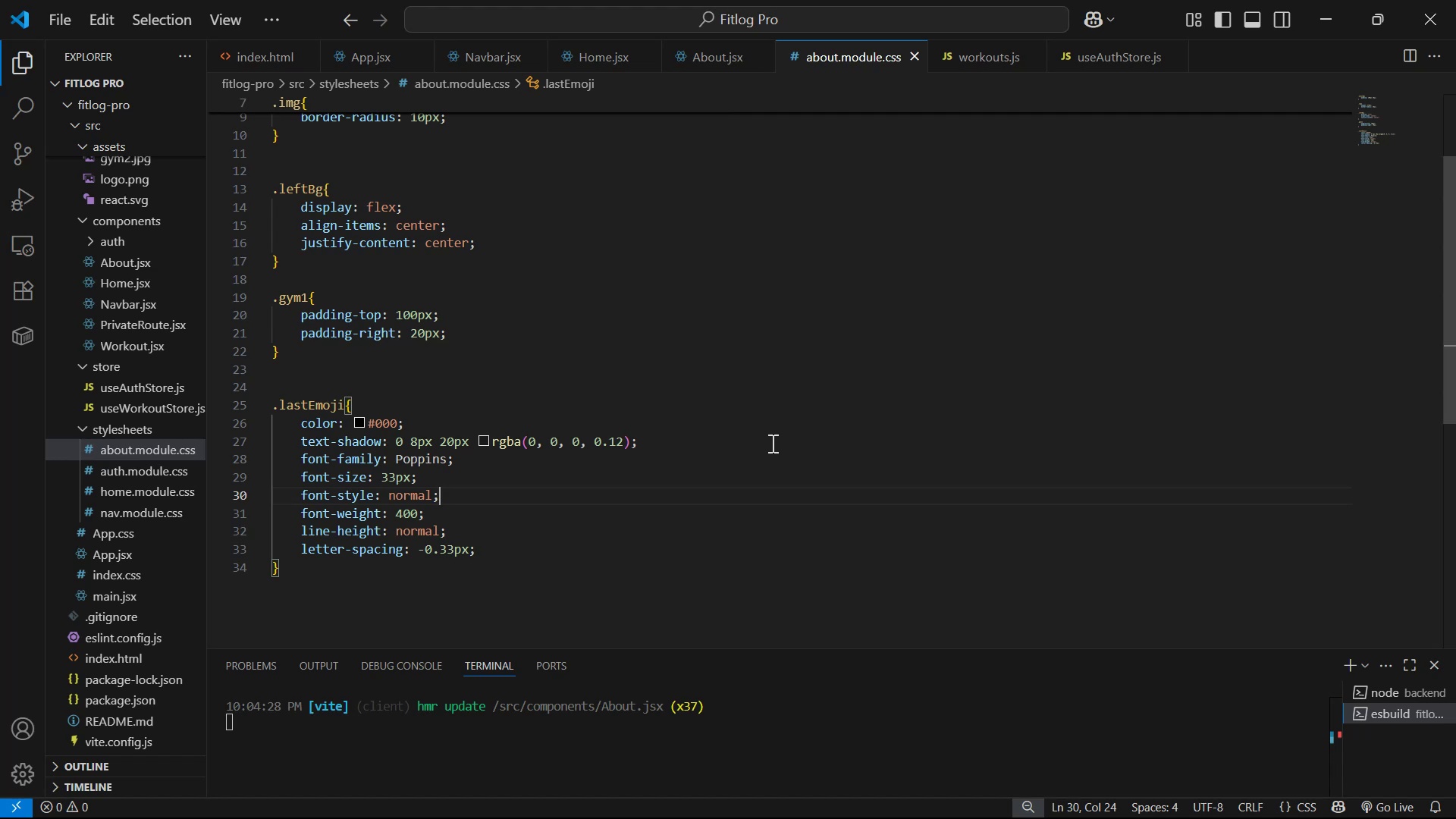 
wait(28.6)
 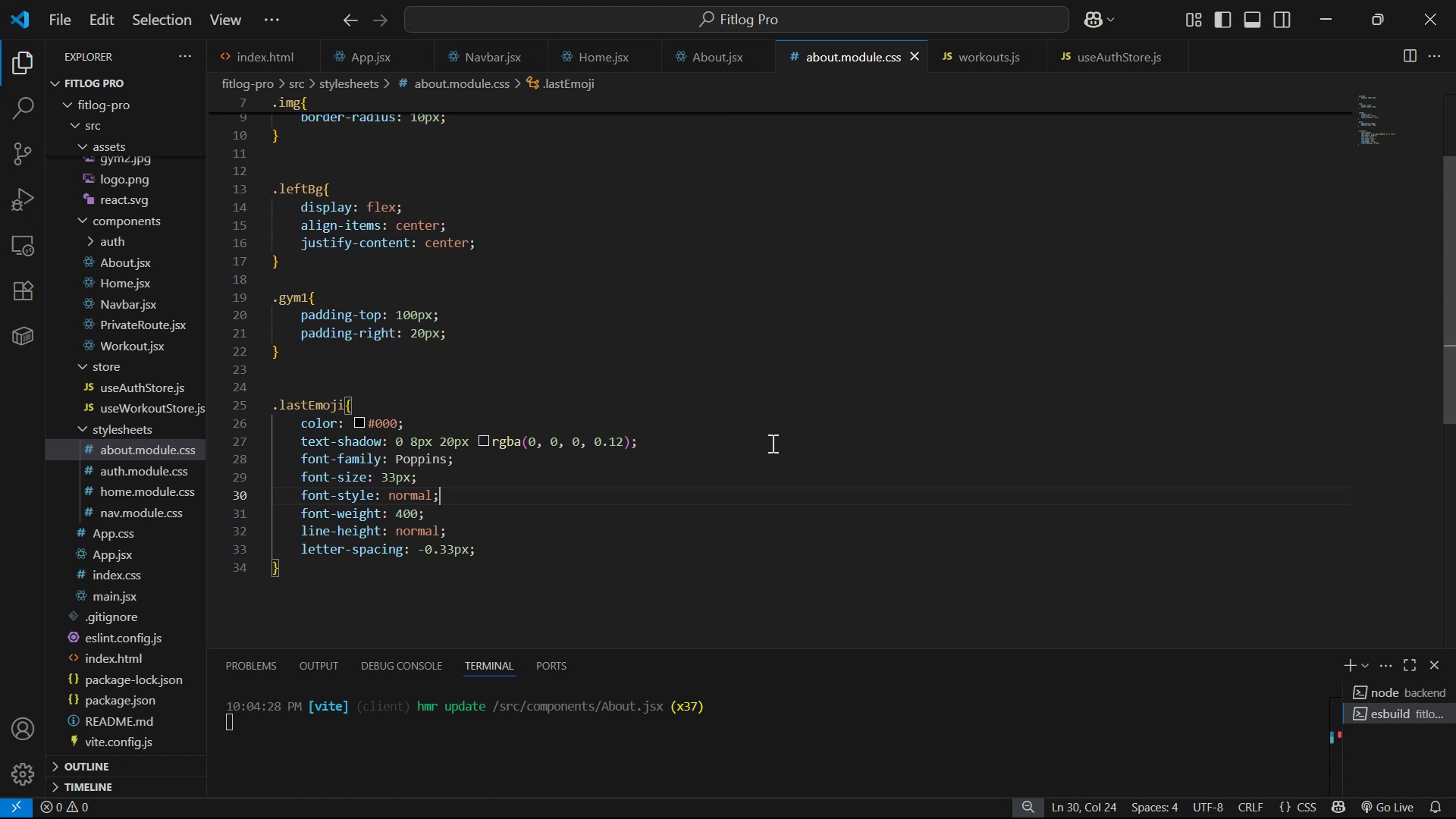 
left_click([734, 64])
 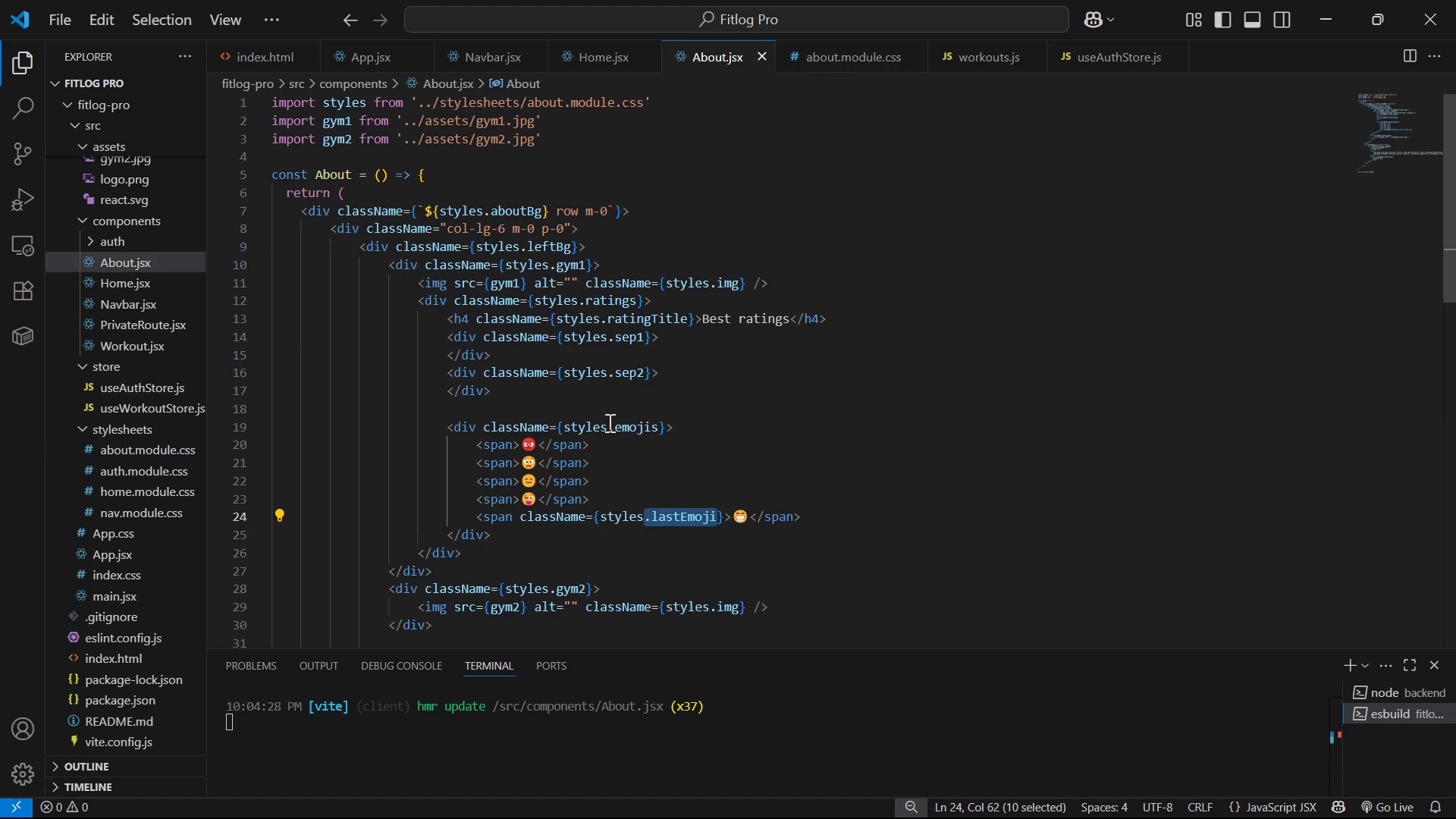 
key(Control+C)
 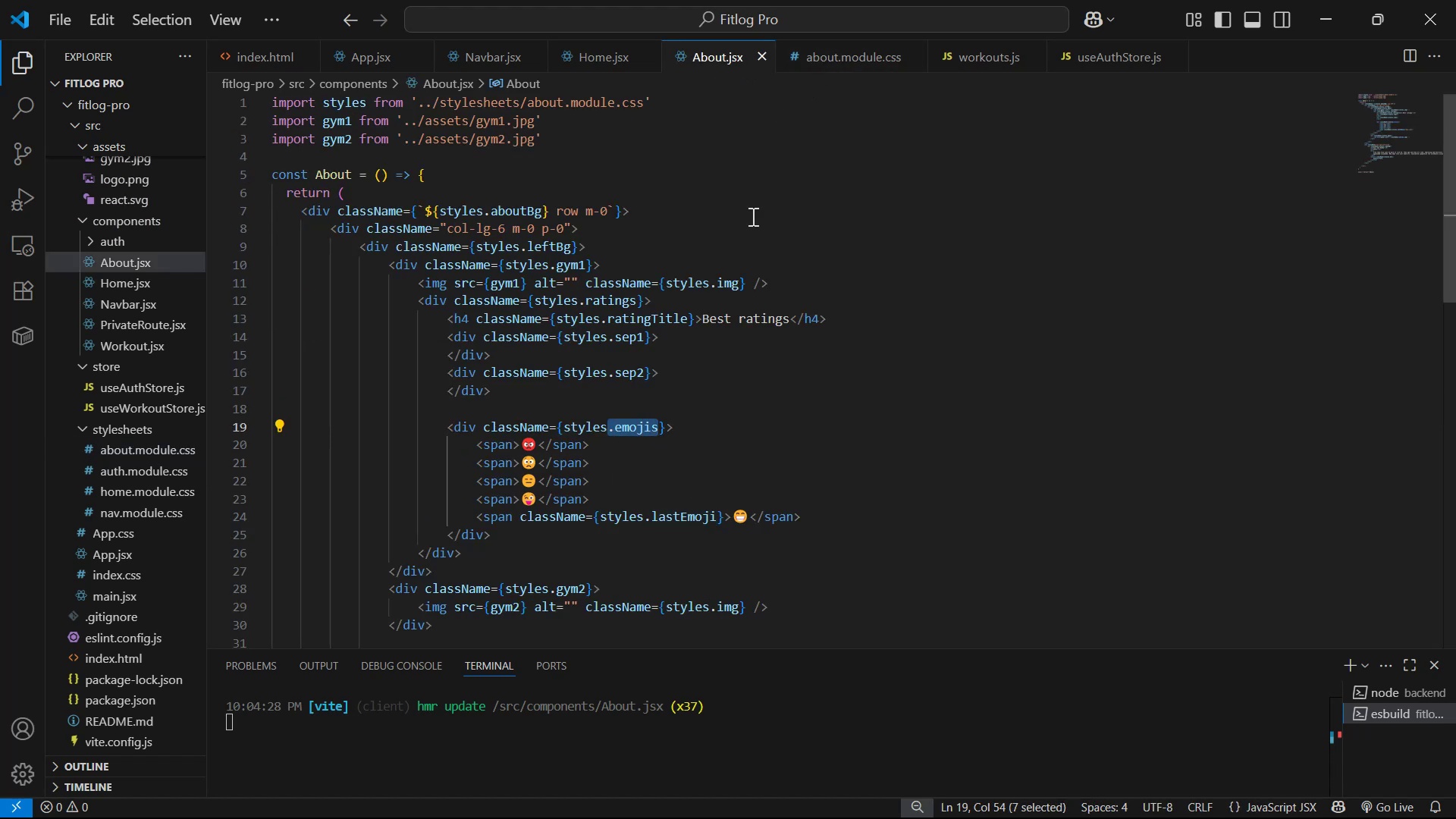 
key(Control+C)
 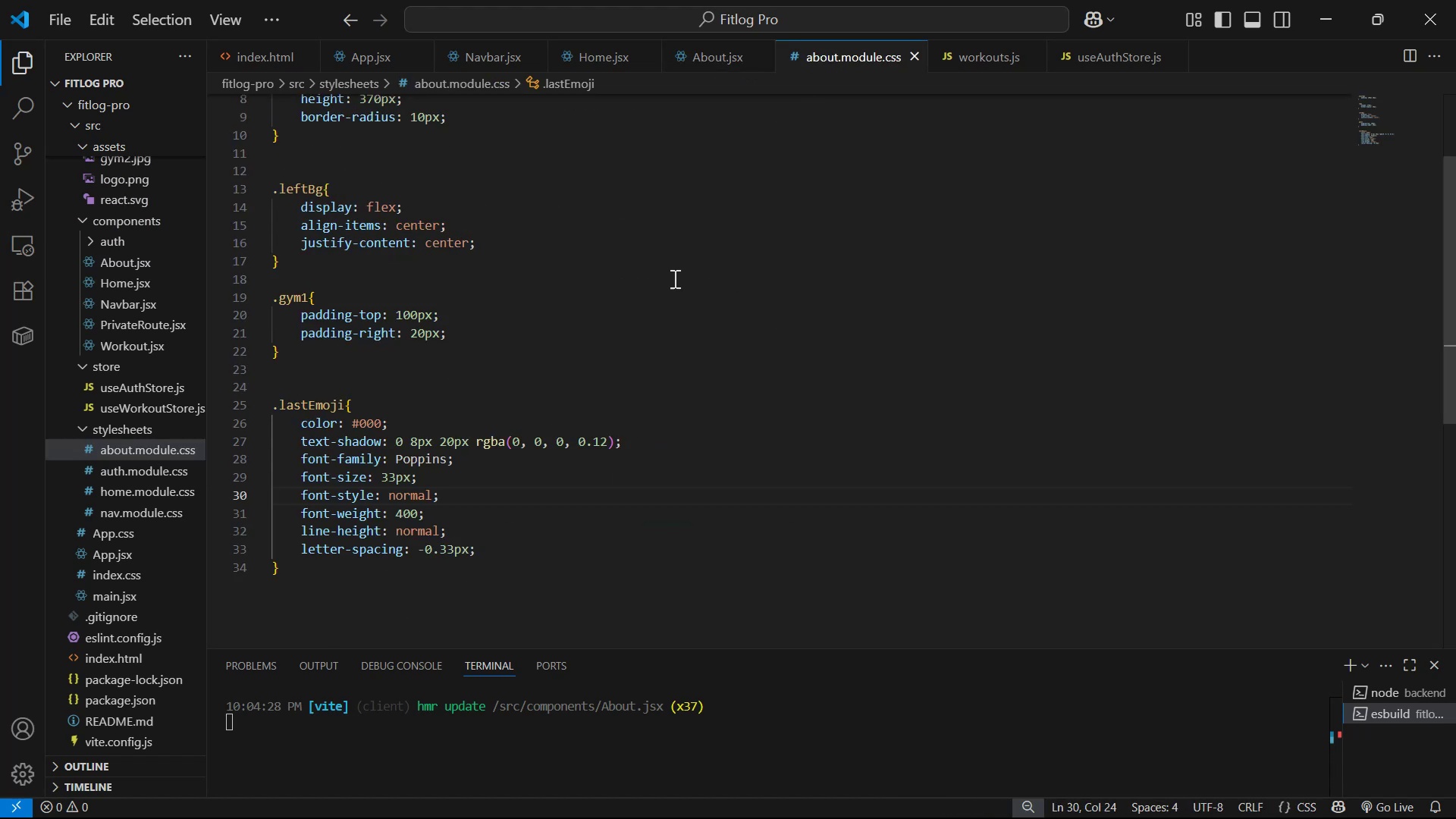 
left_click([449, 370])
 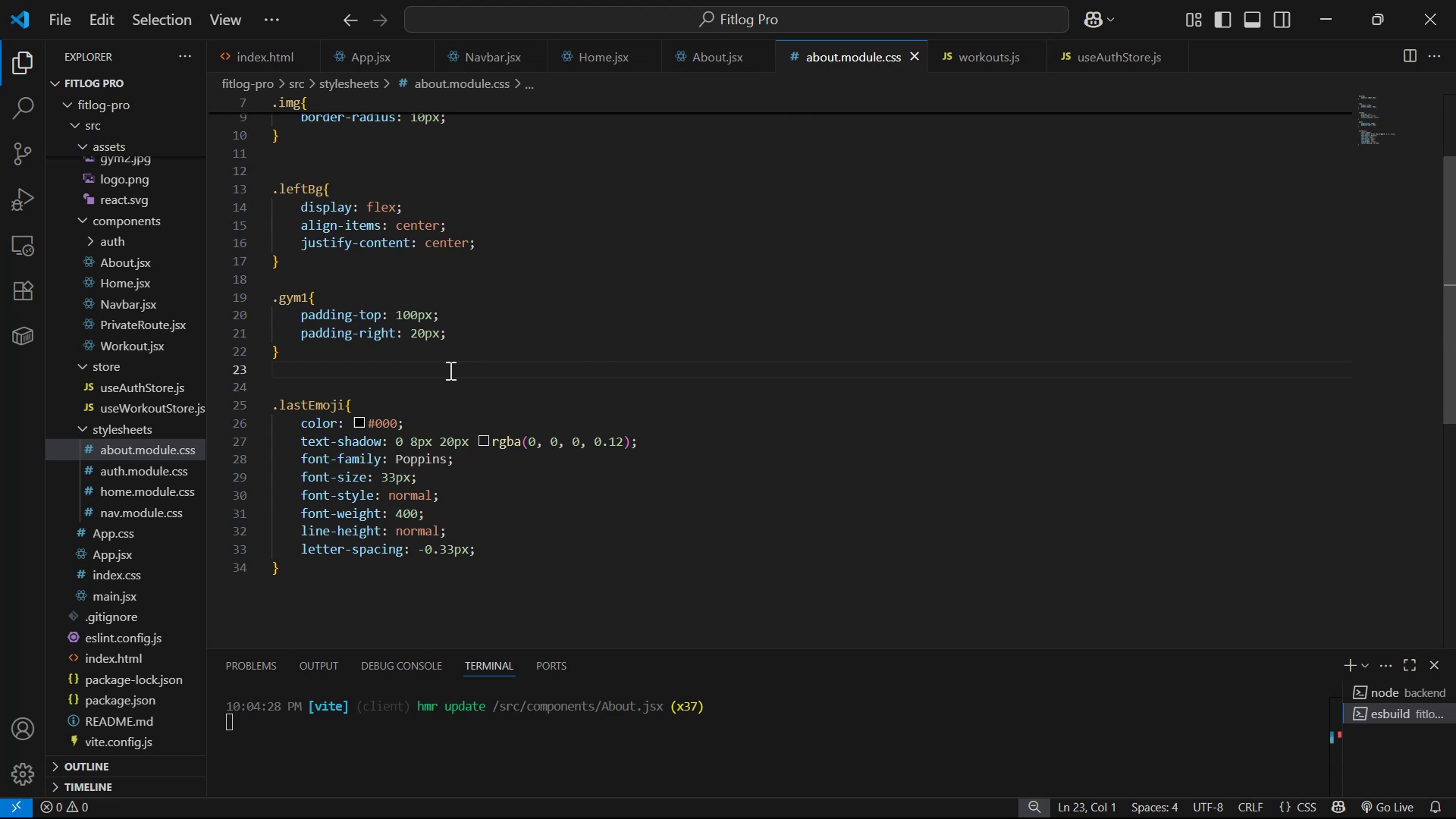 
key(Enter)
 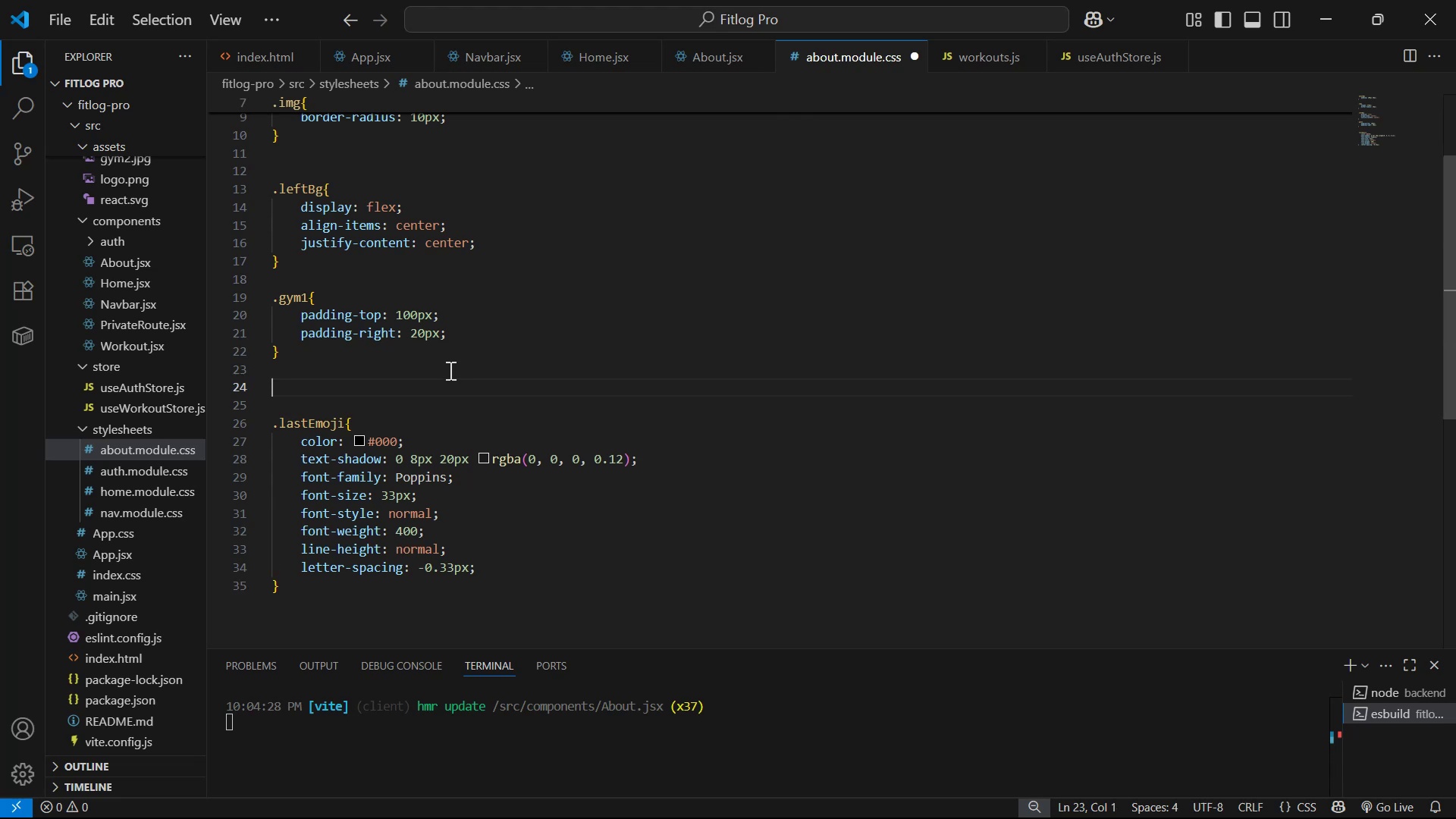 
key(Enter)
 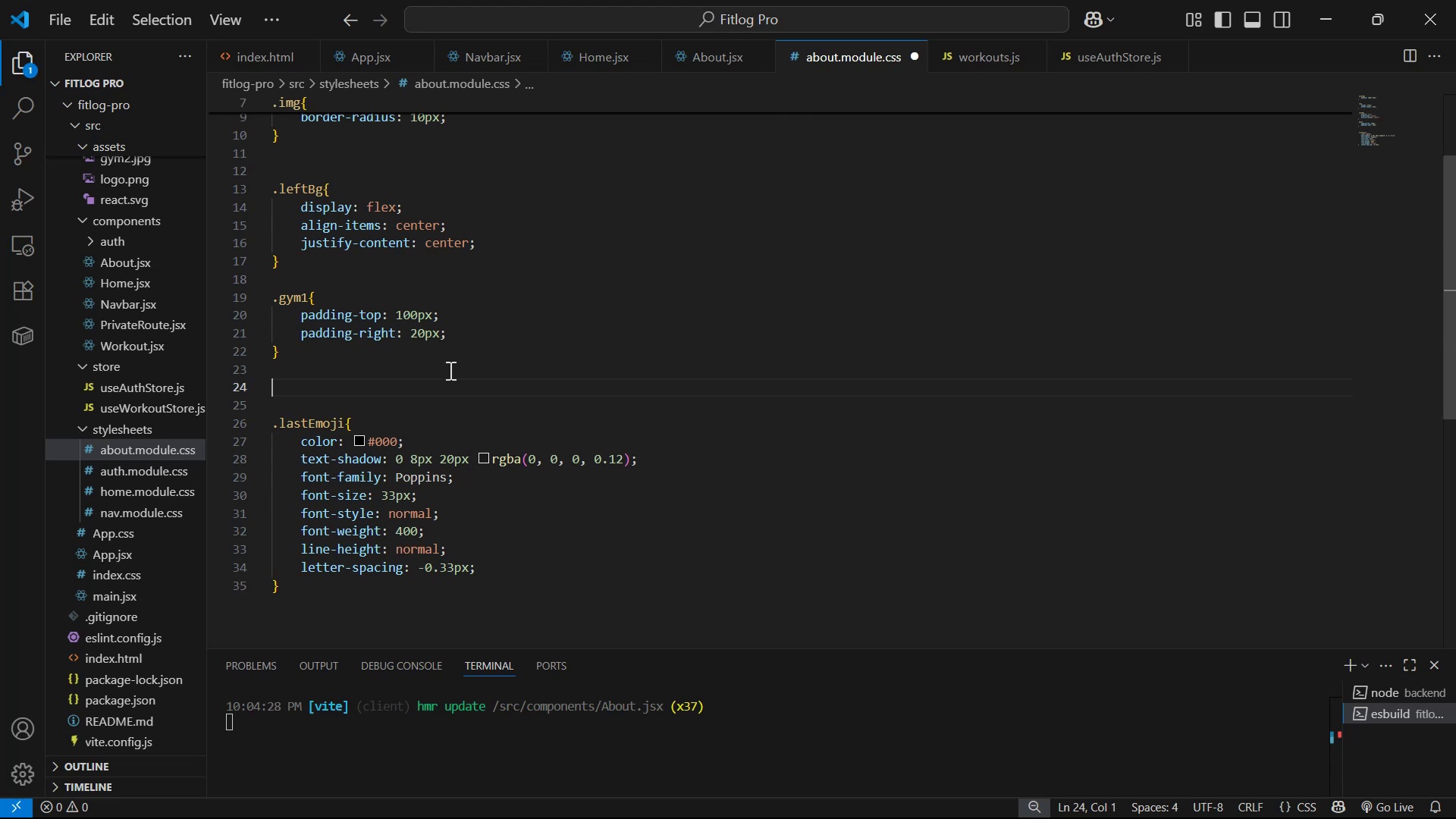 
key(Control+V)
 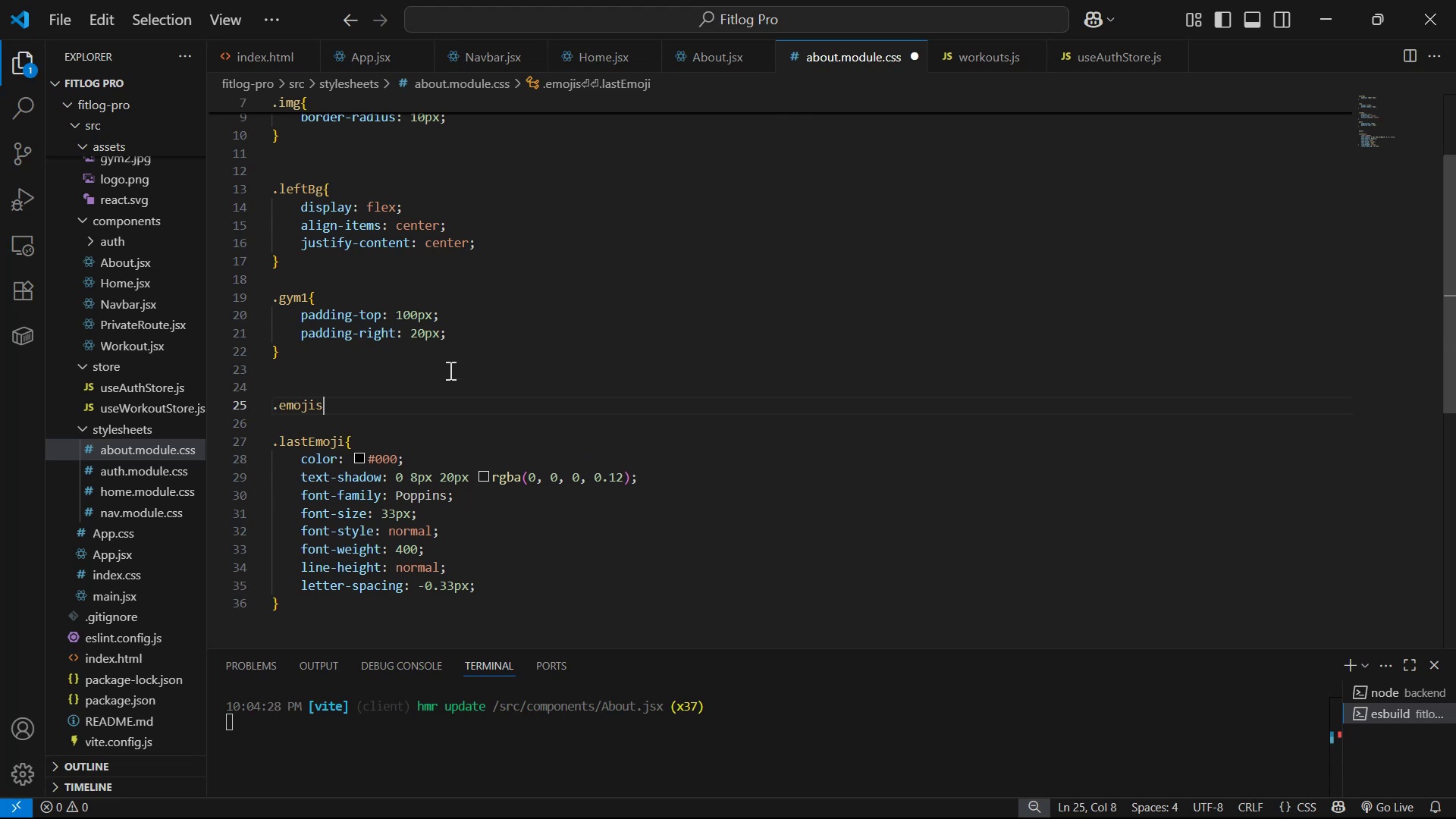 
key(Shift+BracketLeft)
 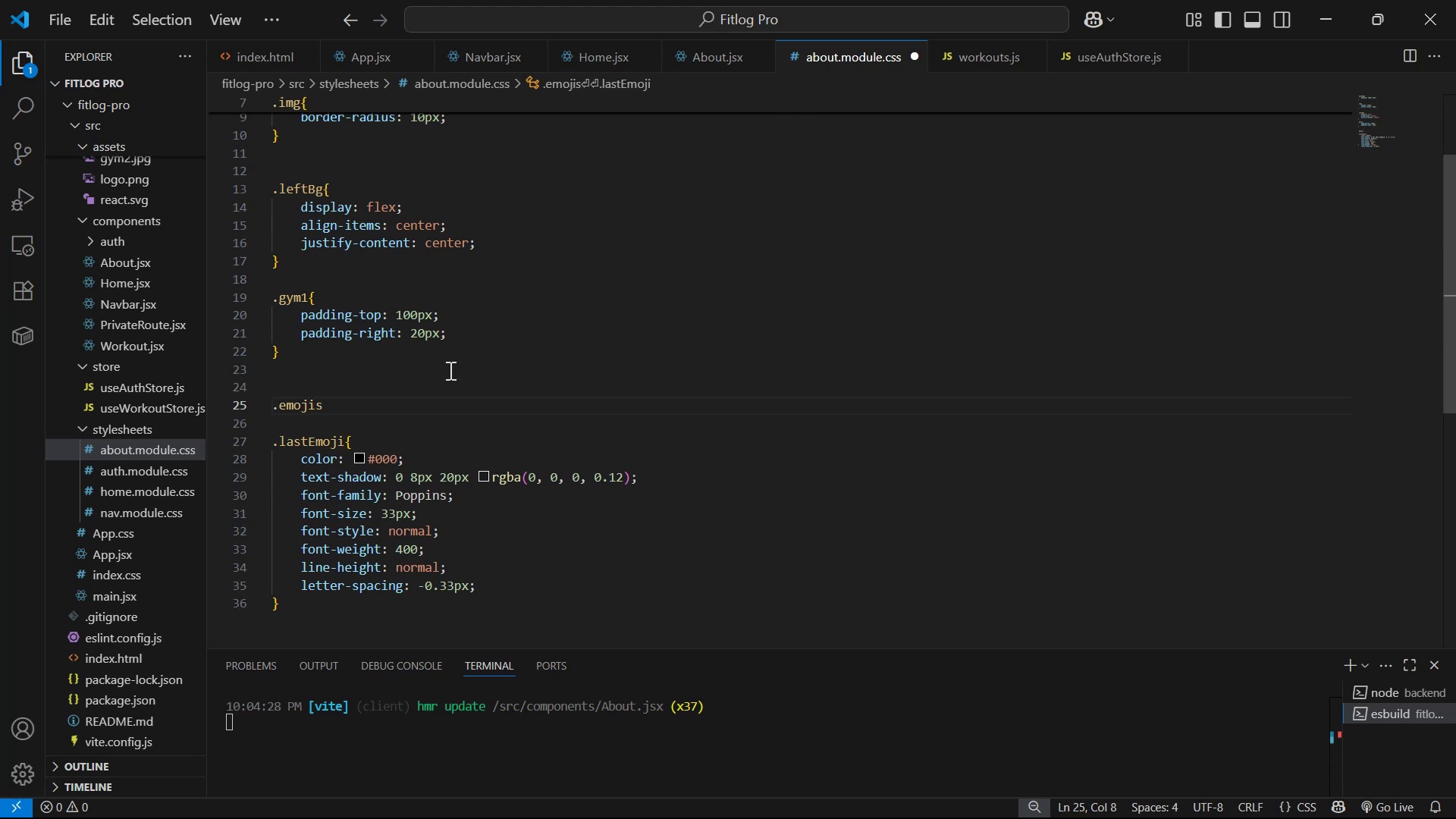 
key(Shift+Enter)
 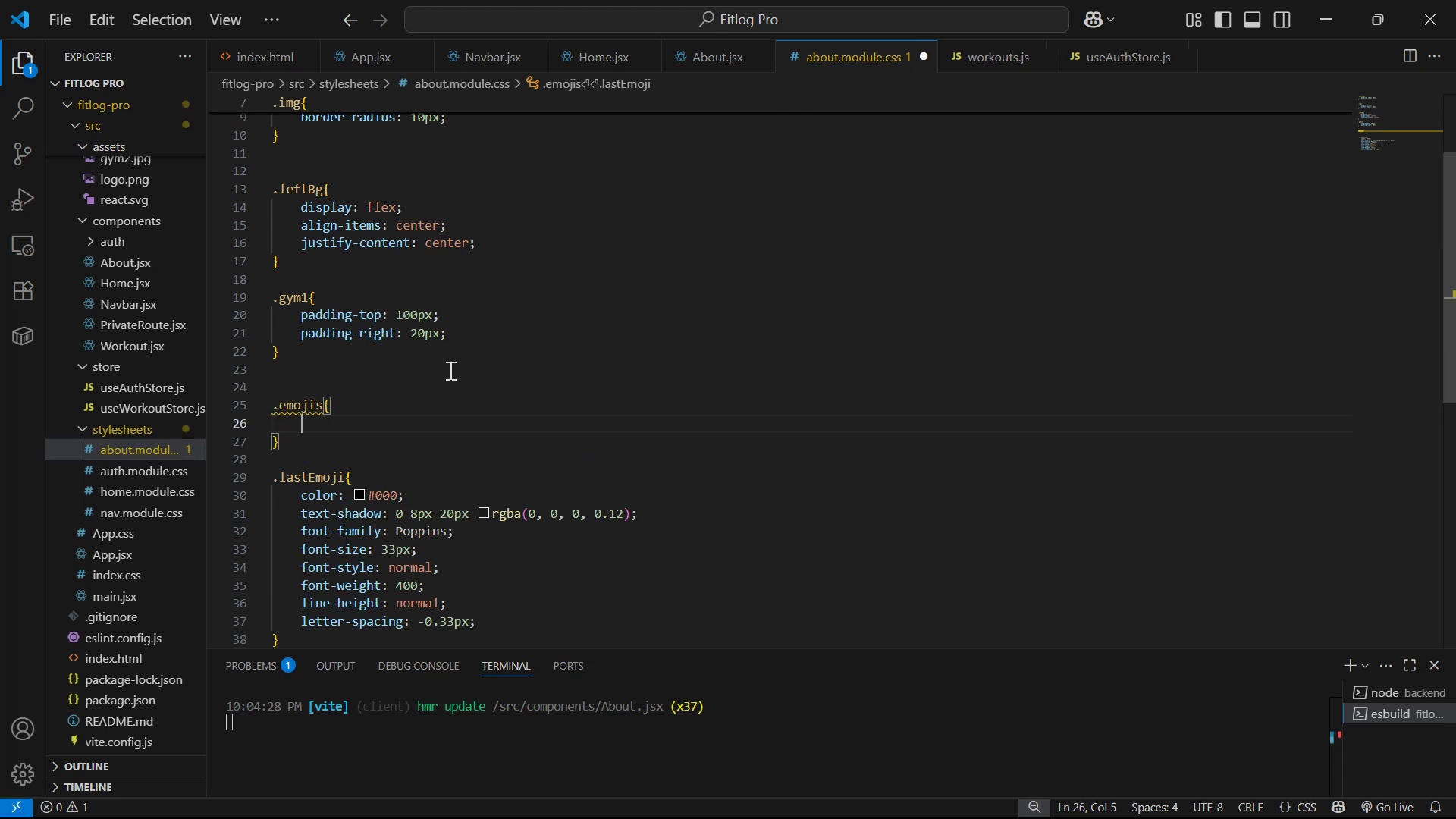 
key(Alt+Tab)
 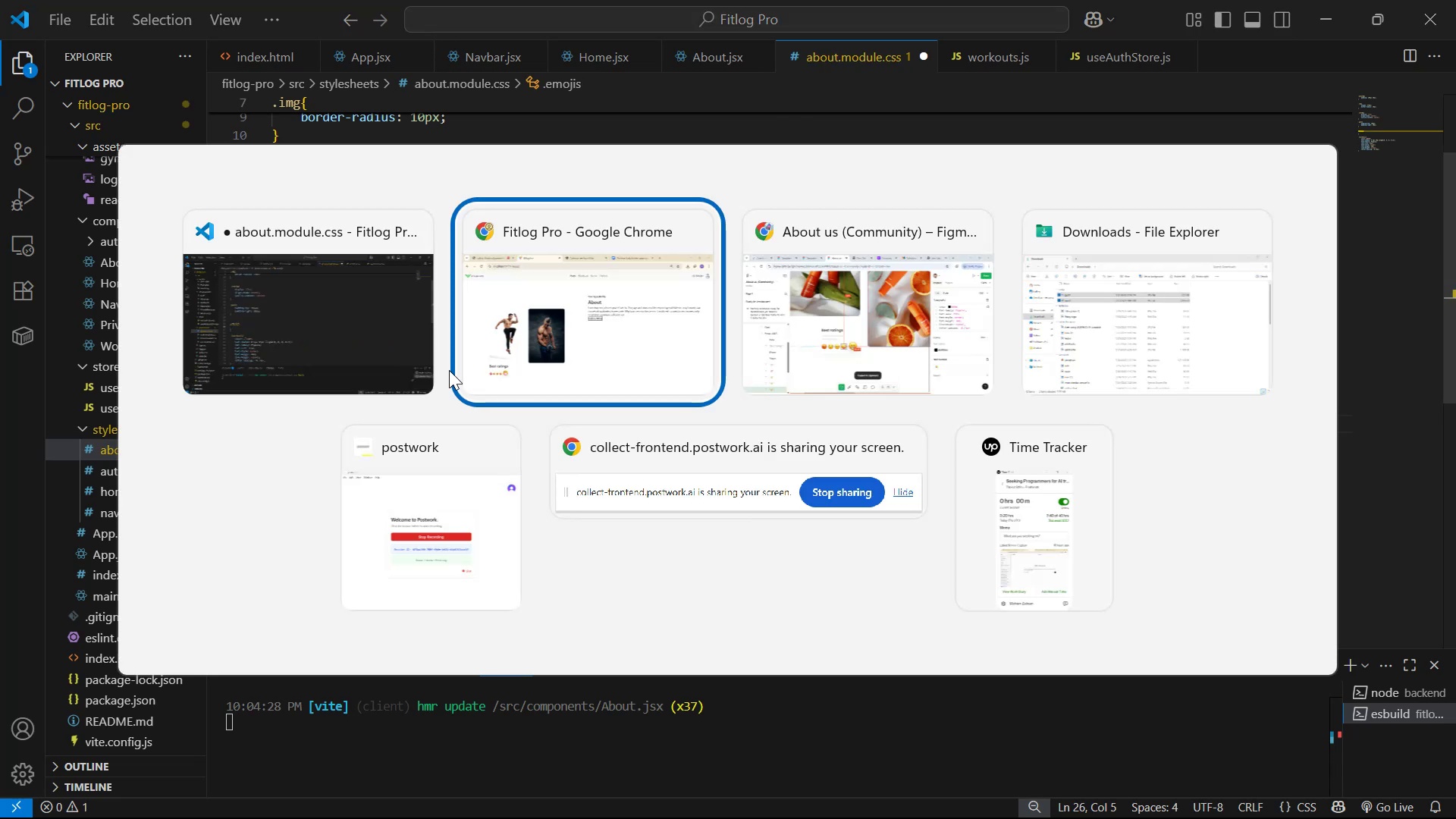 
key(Alt+Tab)
 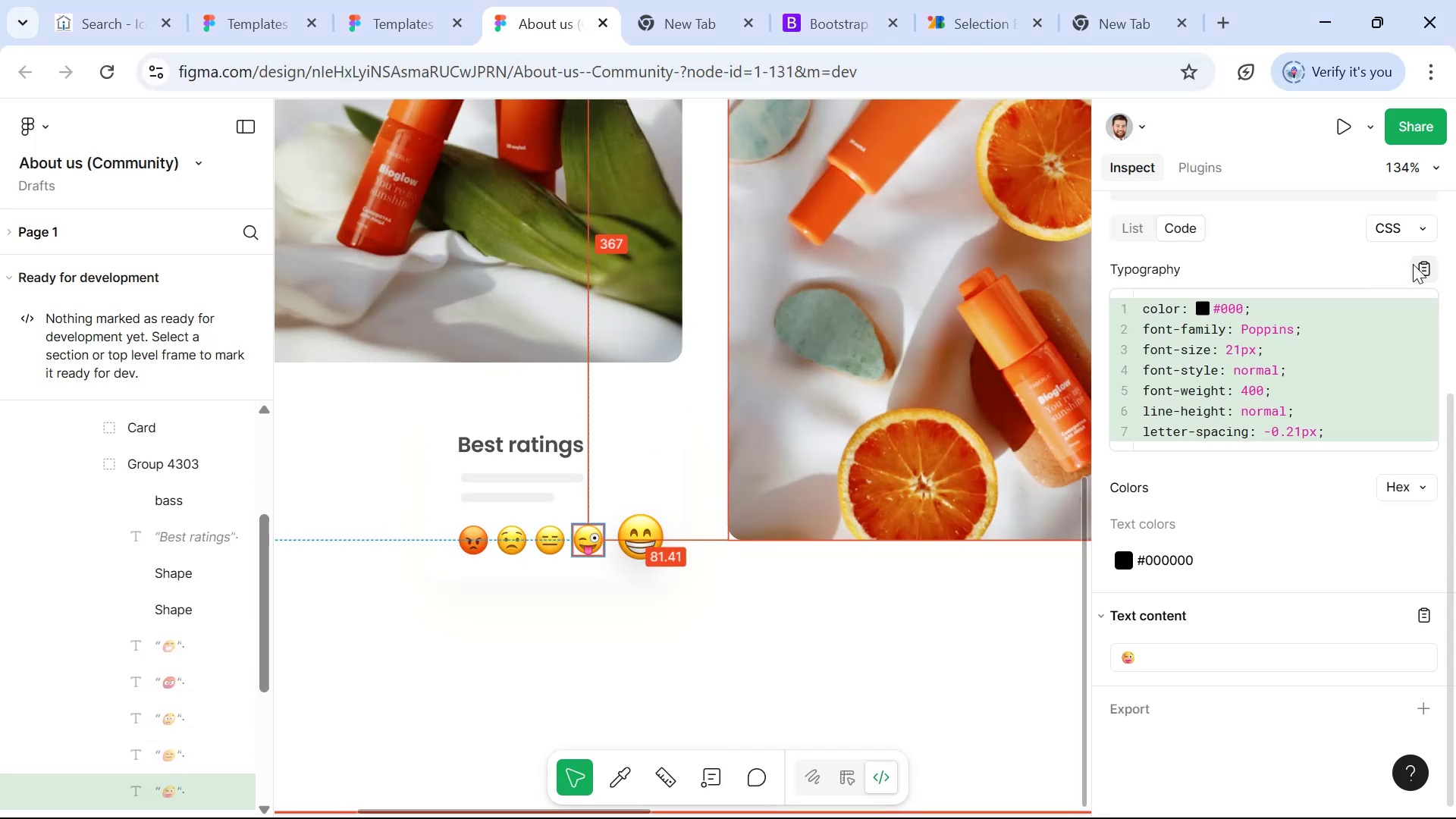 
left_click([1423, 260])
 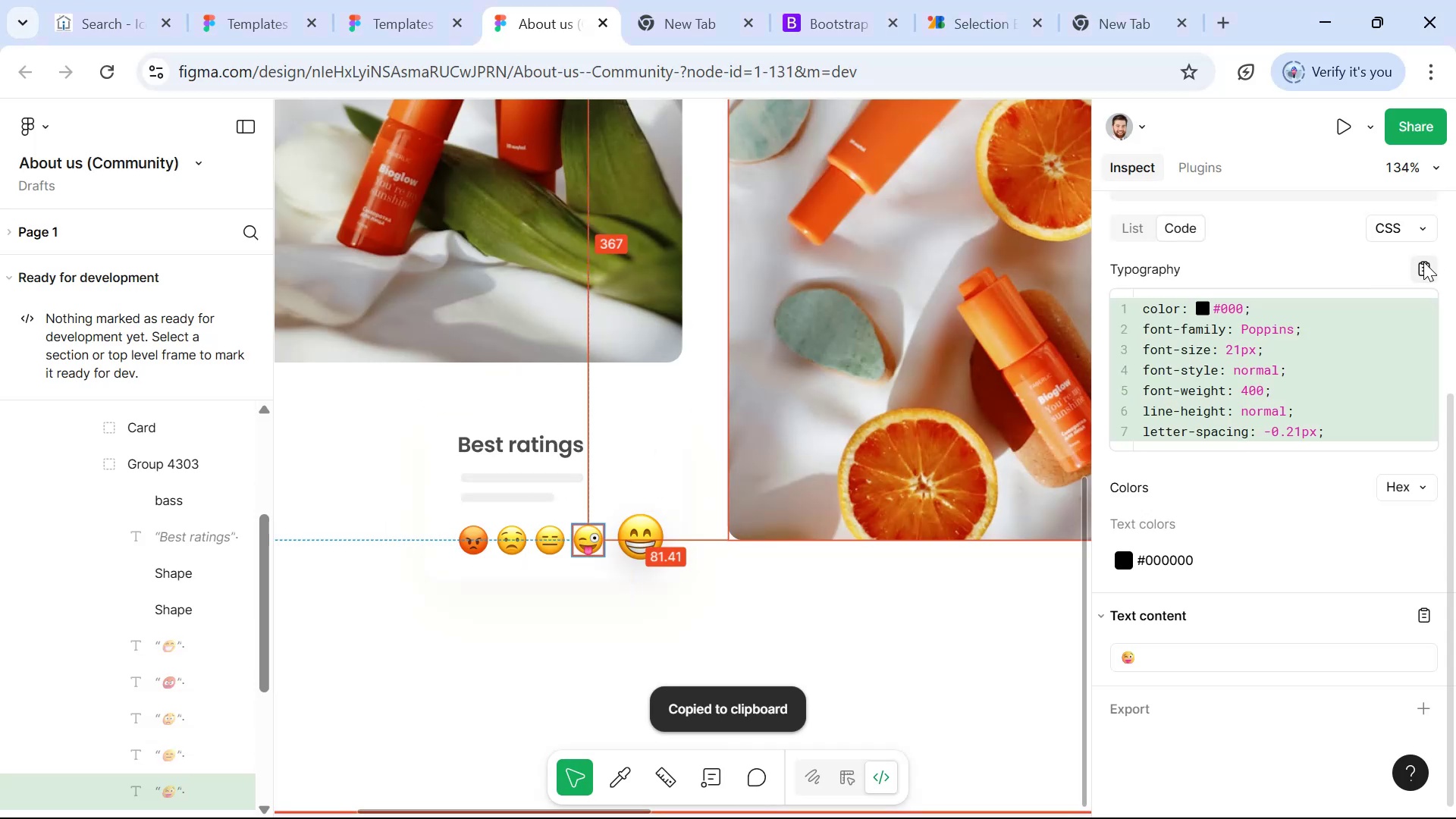 
key(Alt+AltLeft)
 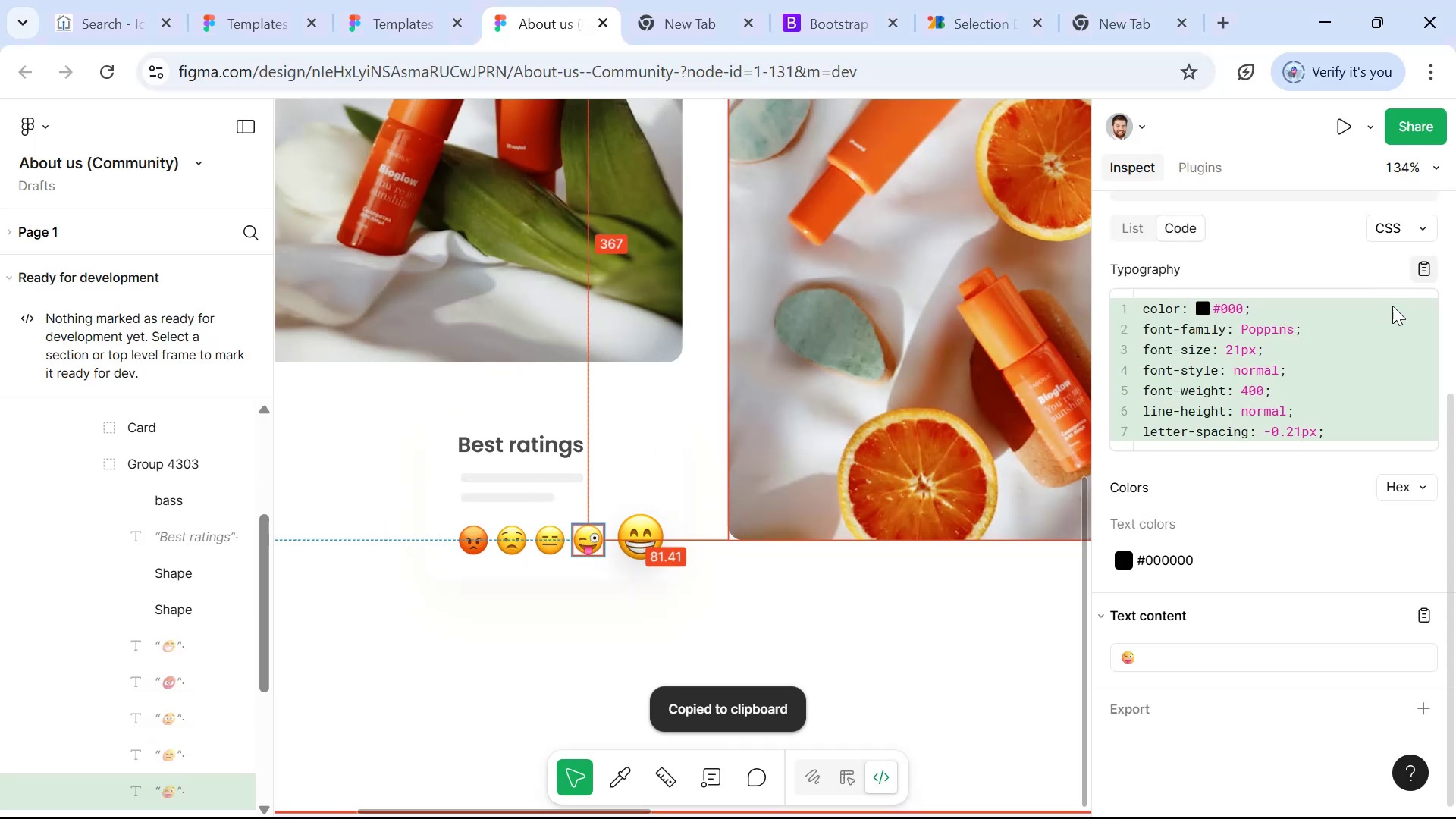 
key(Alt+Tab)
 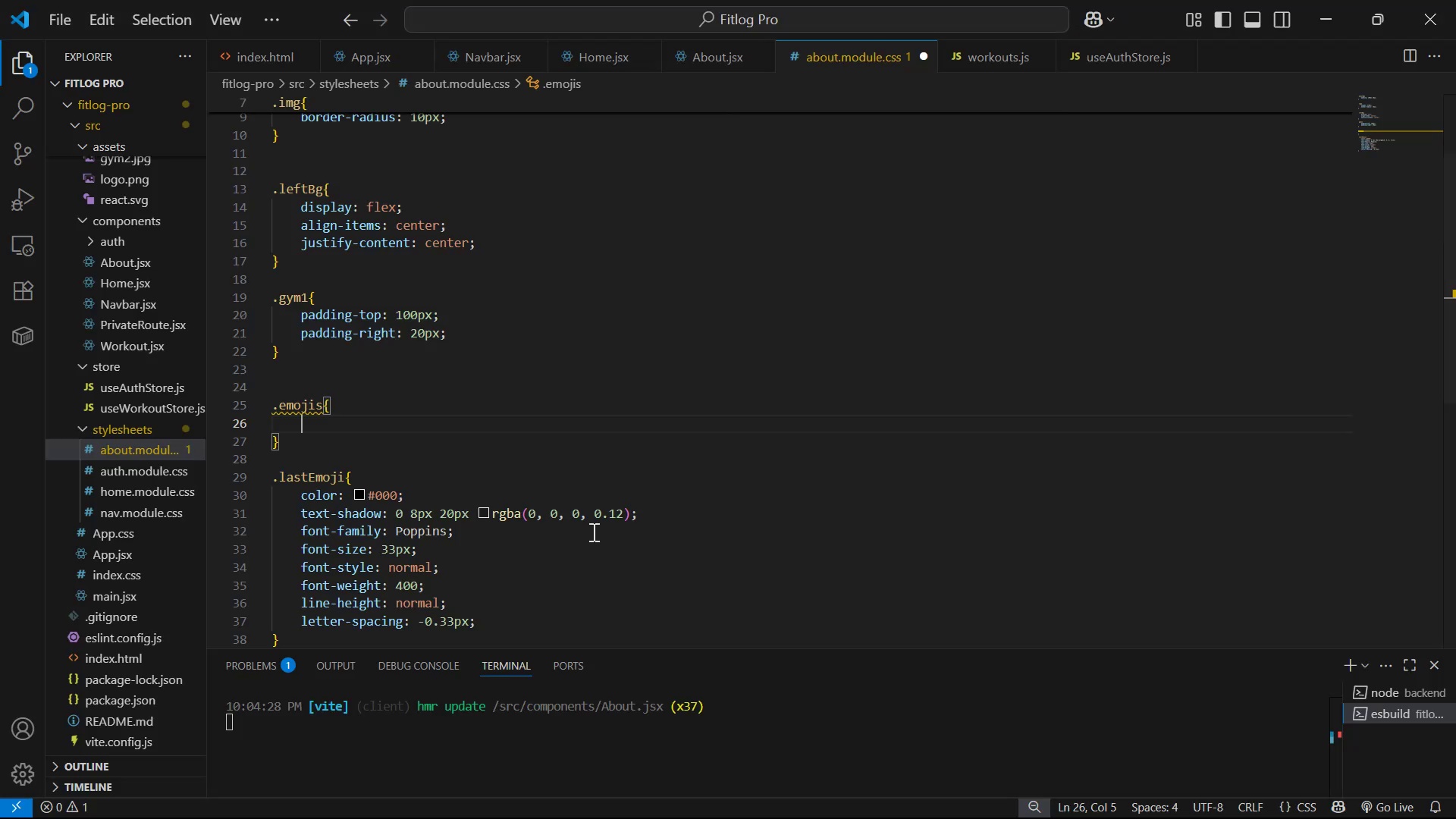 
key(Control+V)
 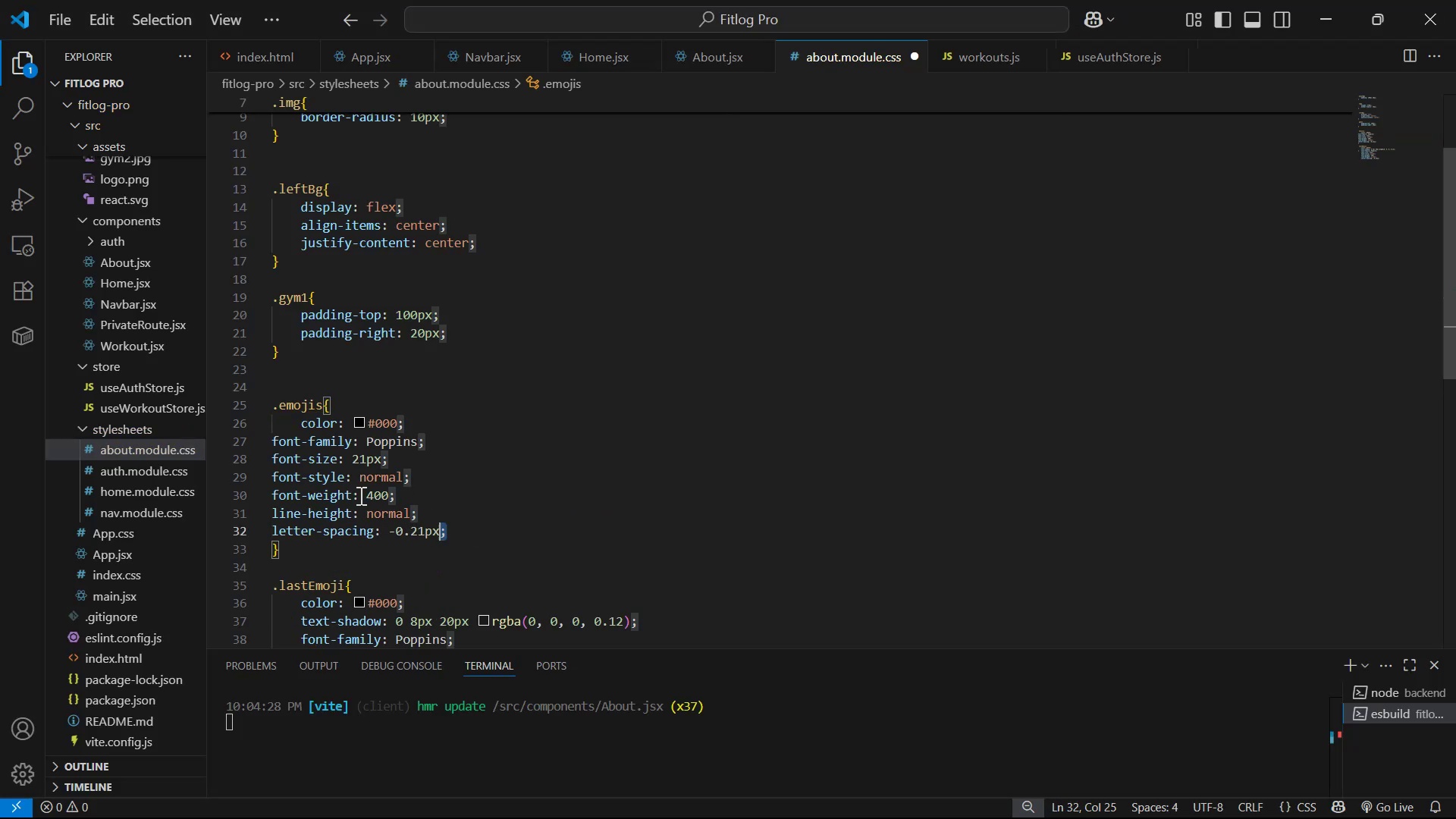 
key(Tab)
 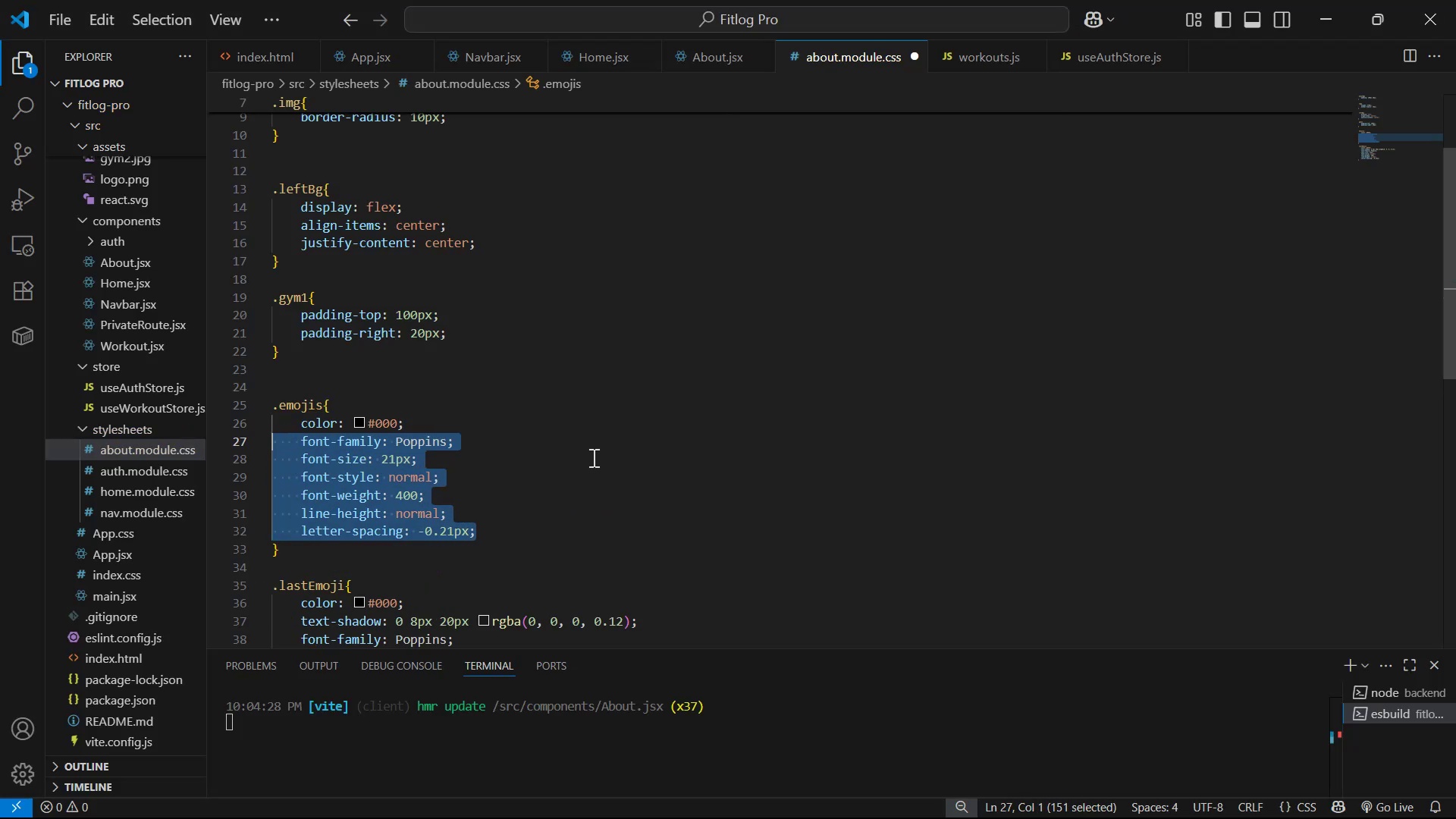 
key(Control+S)
 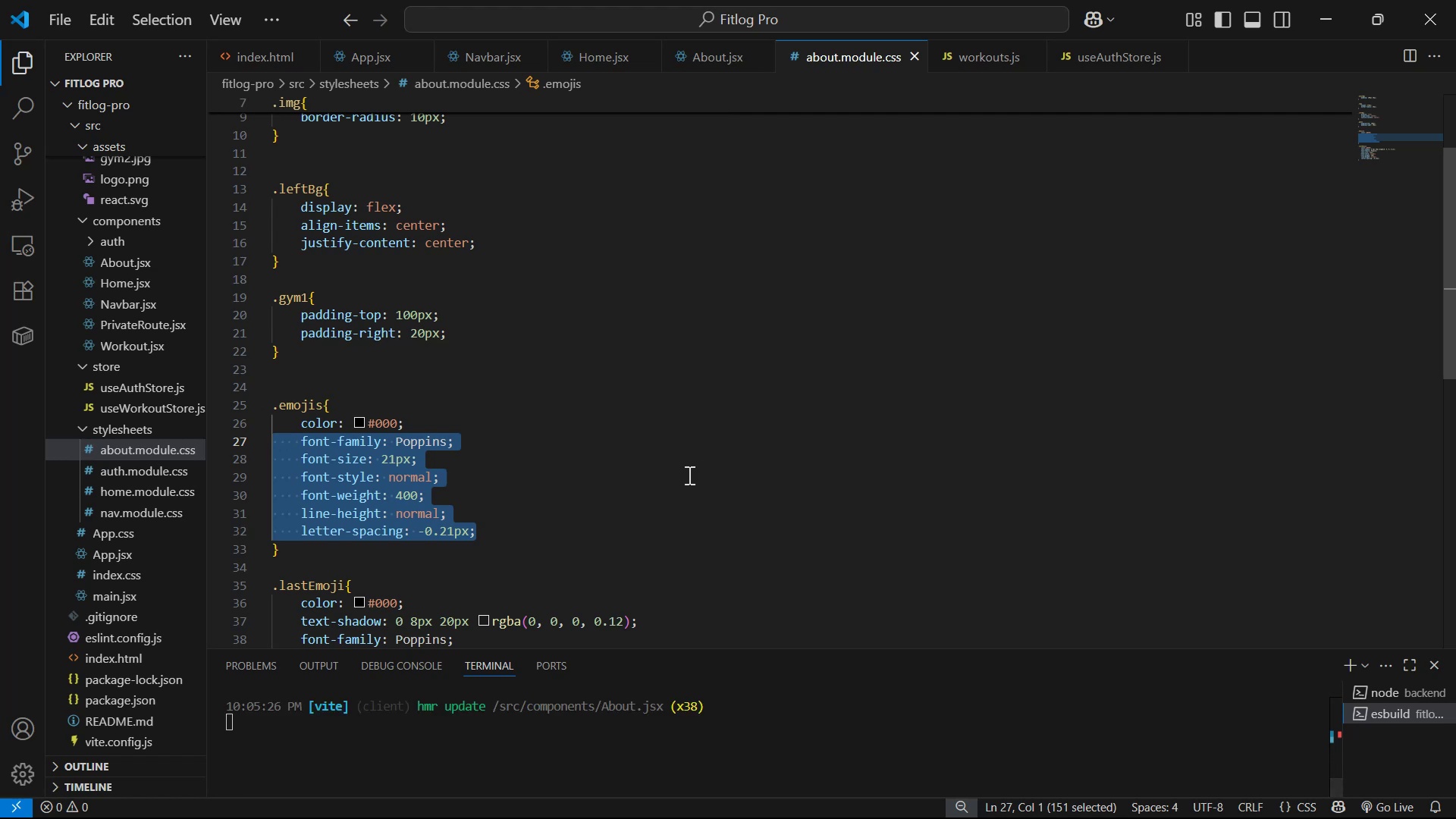 
key(Alt+Tab)
 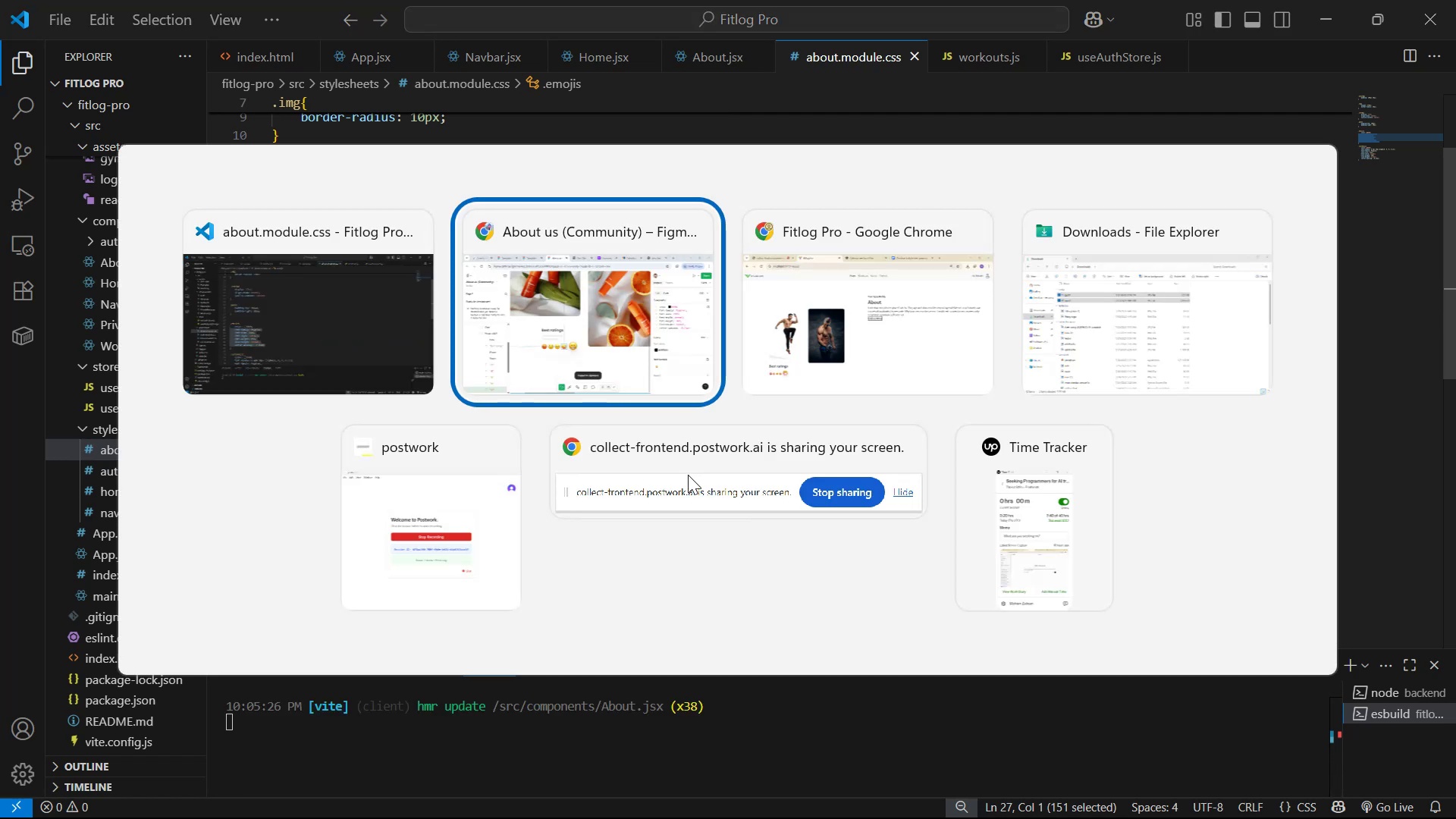 
key(Alt+Tab)
 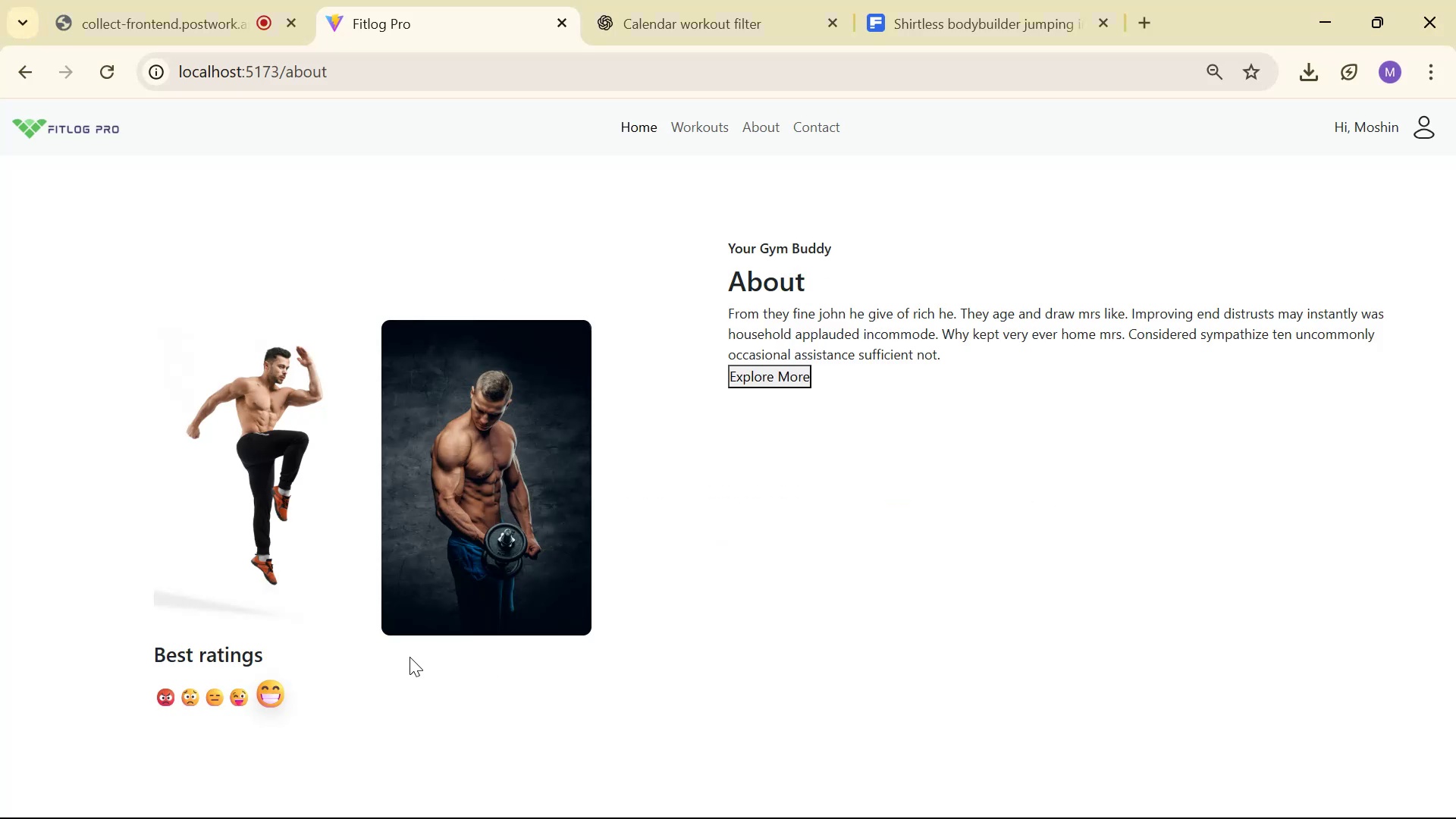 
scroll: coordinate [426, 679], scroll_direction: down, amount: 3.0
 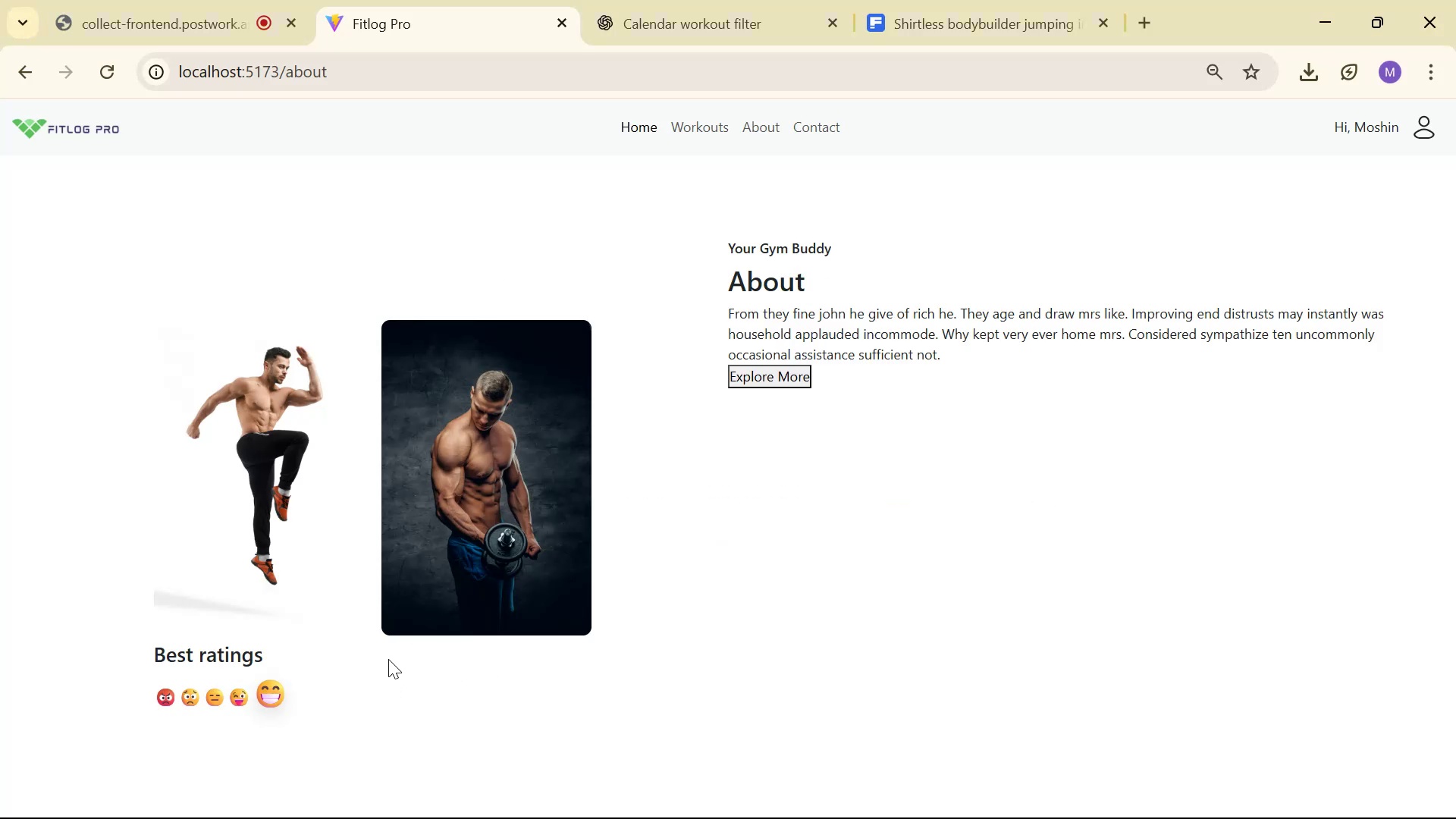 
wait(5.4)
 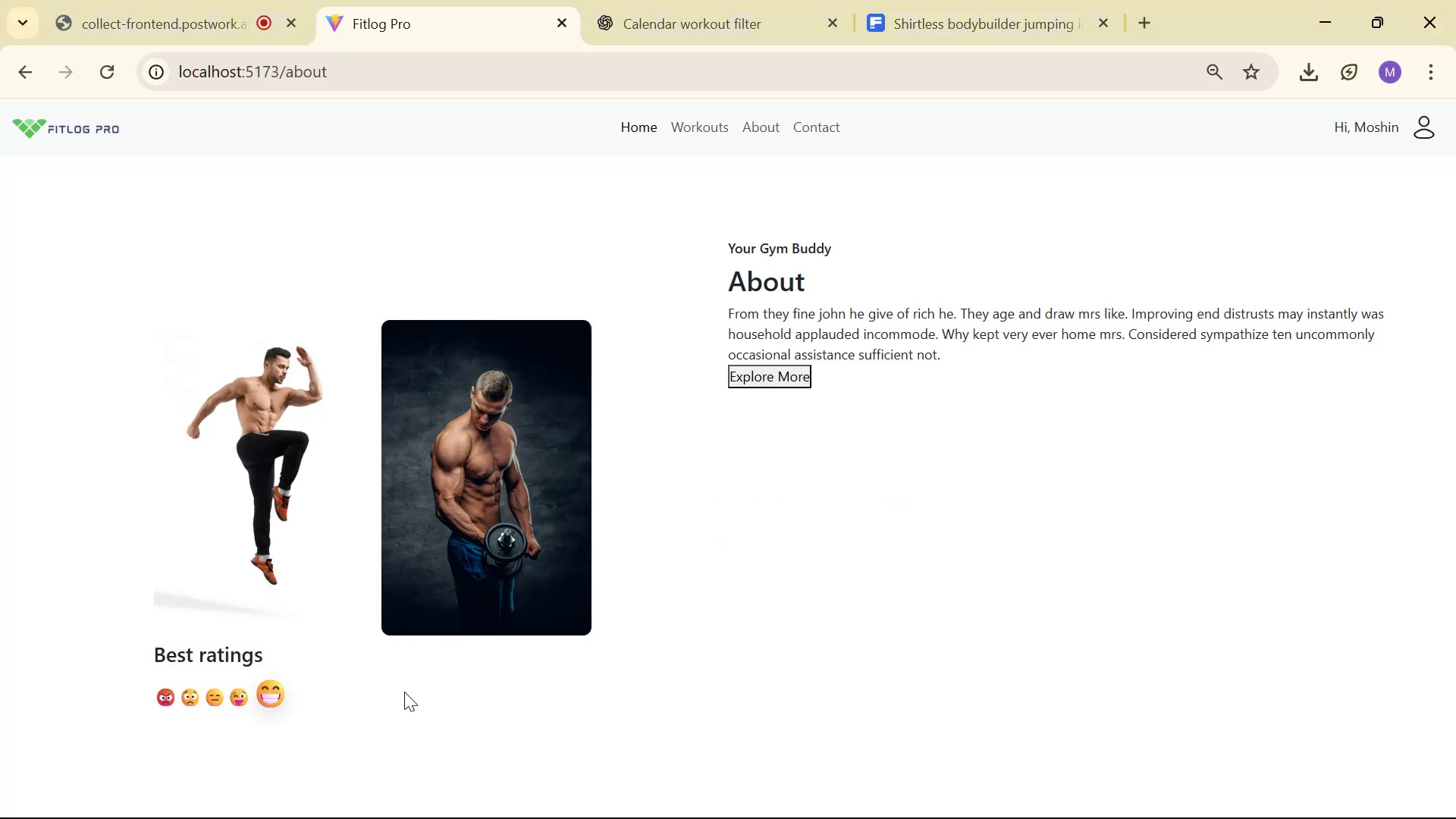 
key(Alt+Tab)
 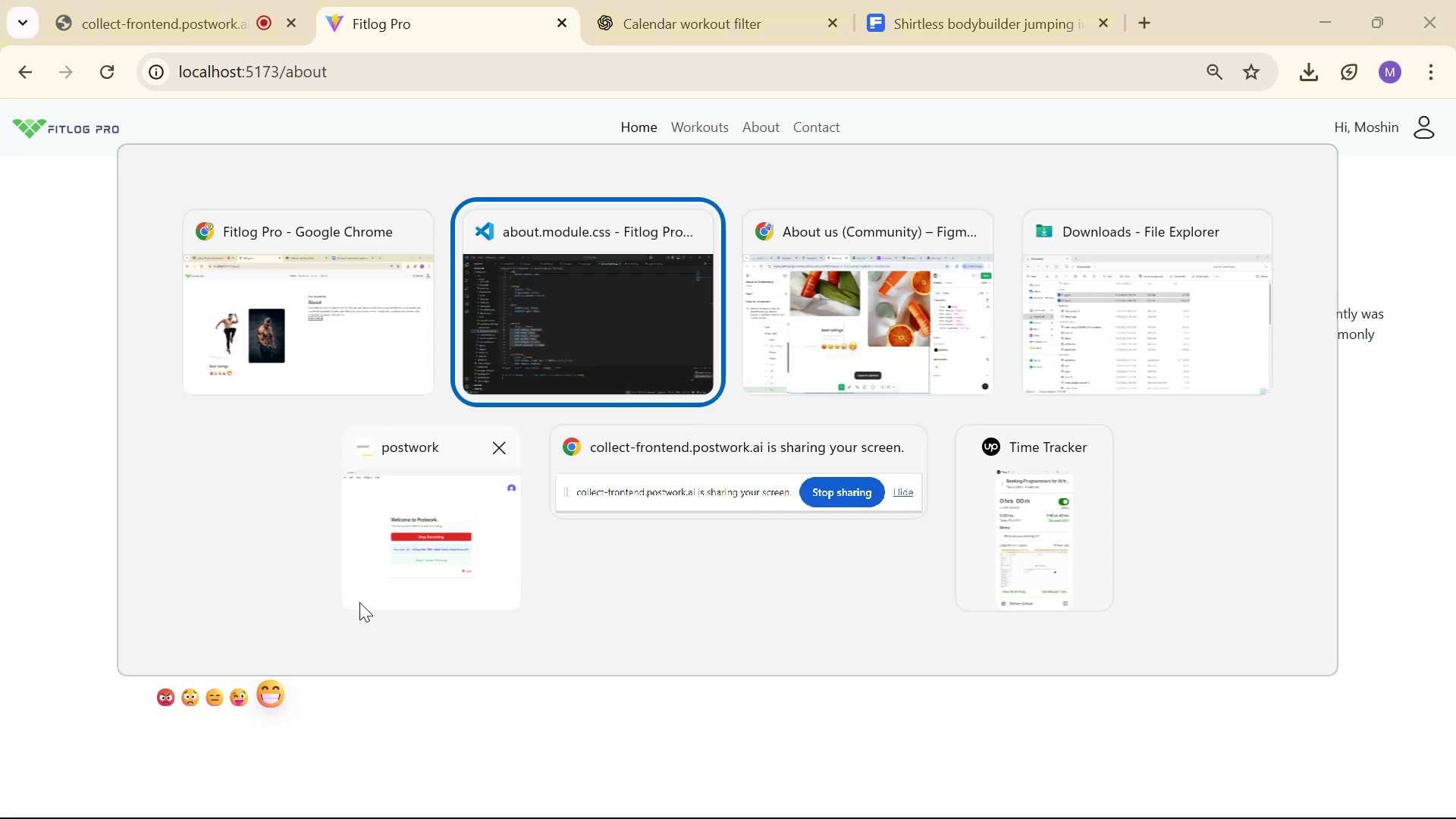 
key(Alt+Tab)
 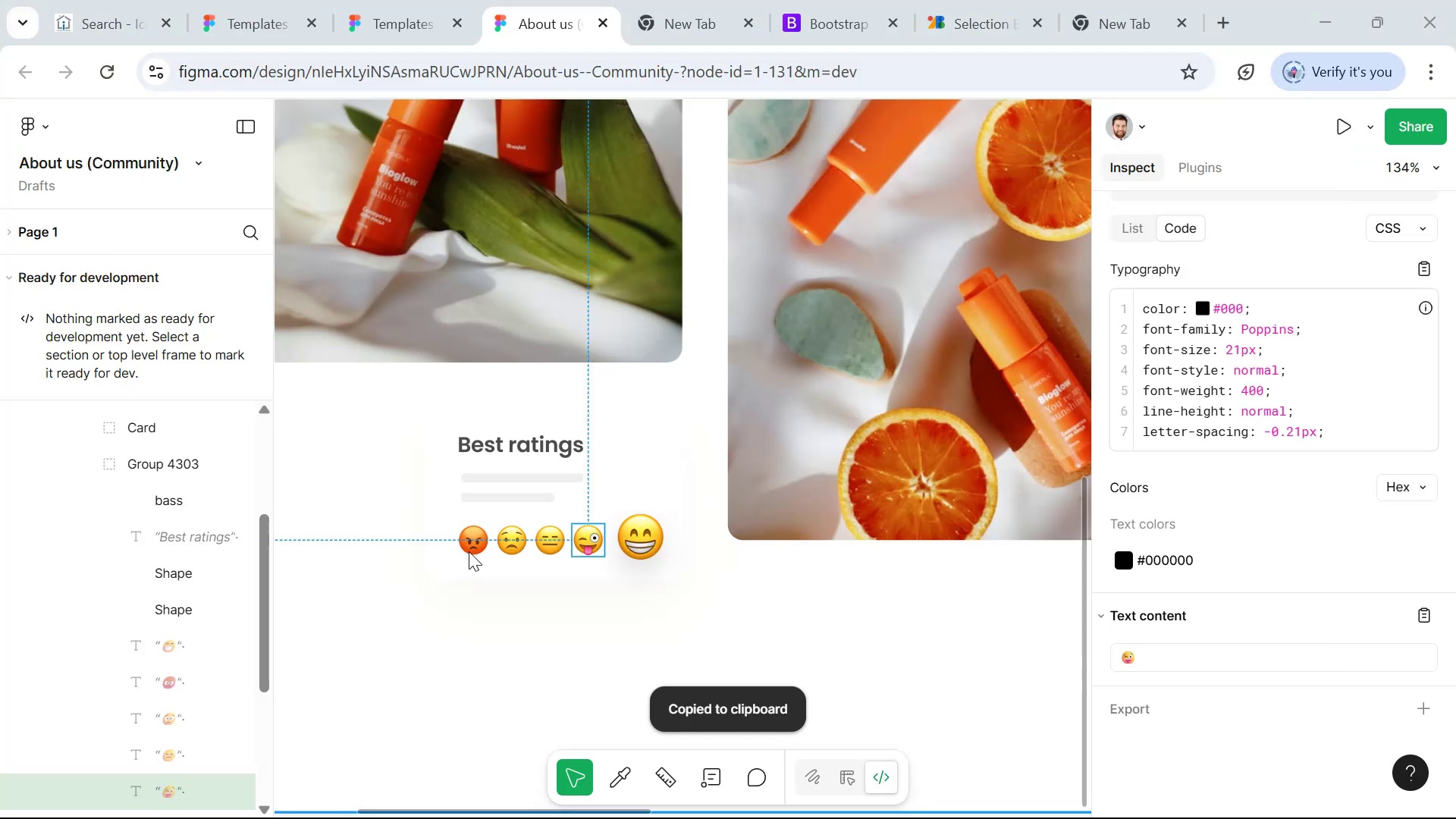 
hold_key(key=ControlLeft, duration=1.19)
left_click([508, 486])
 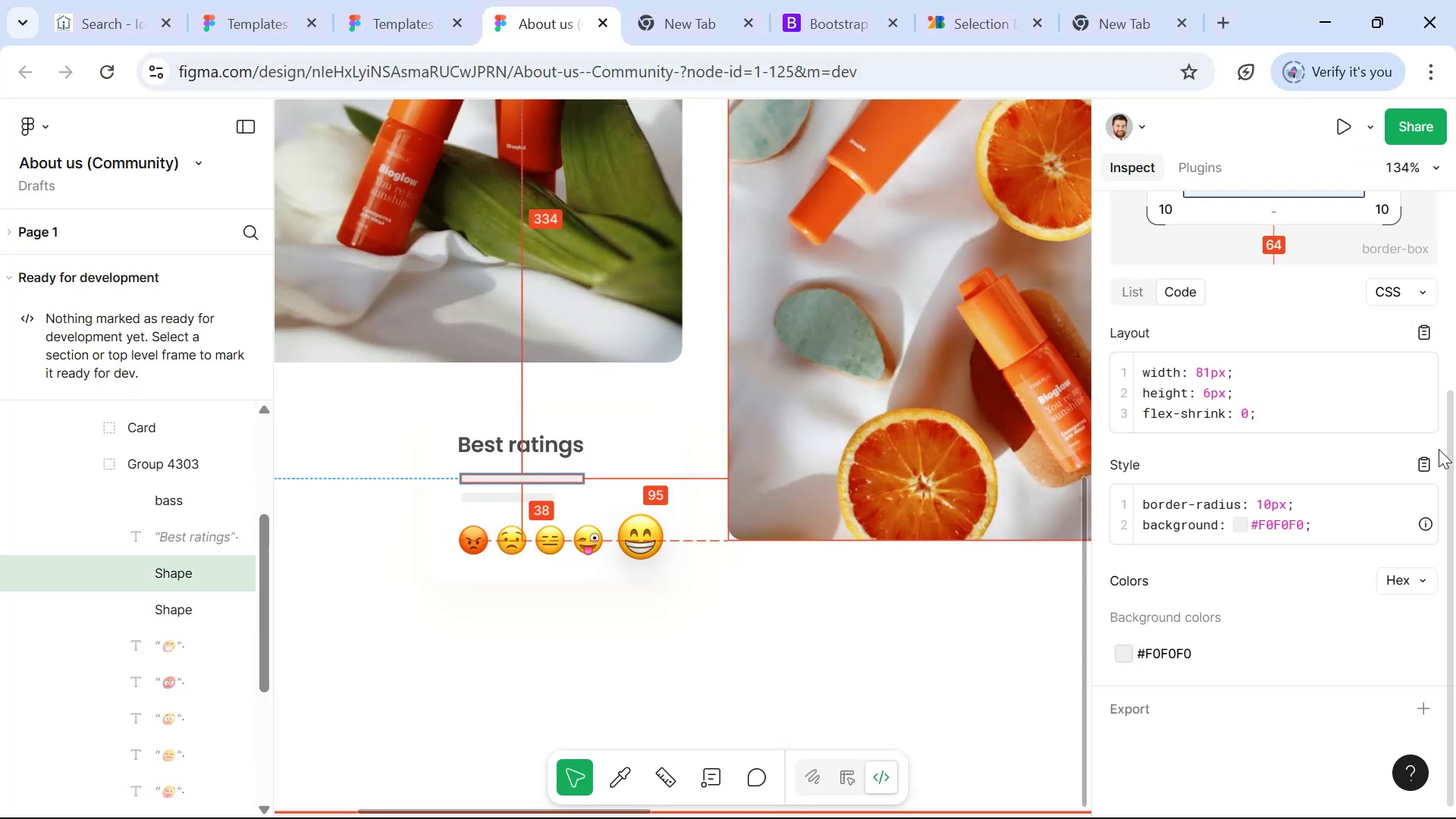 
left_click([1421, 329])
 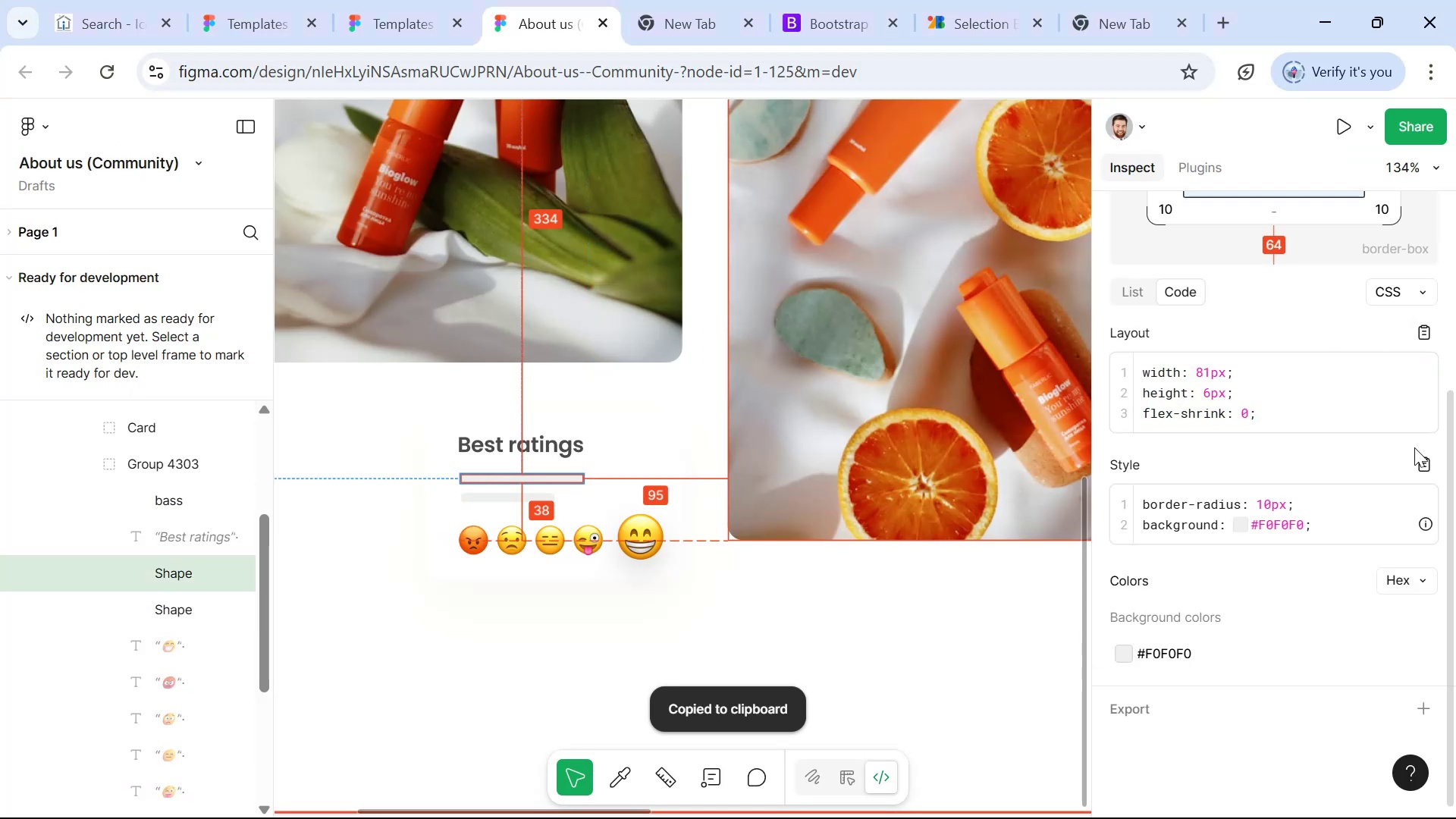 
key(Alt+Tab)
 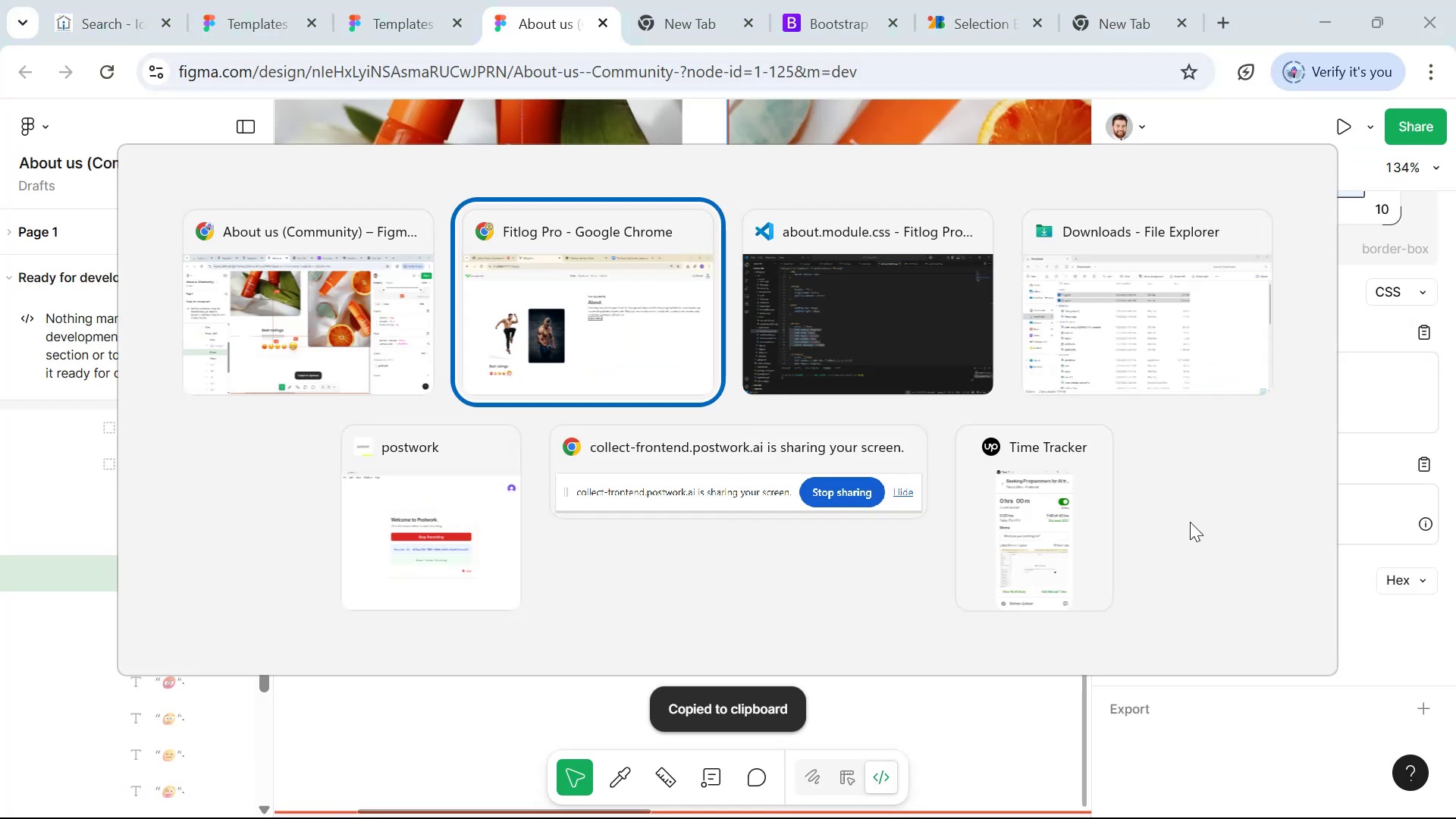 
key(Alt+Tab)
 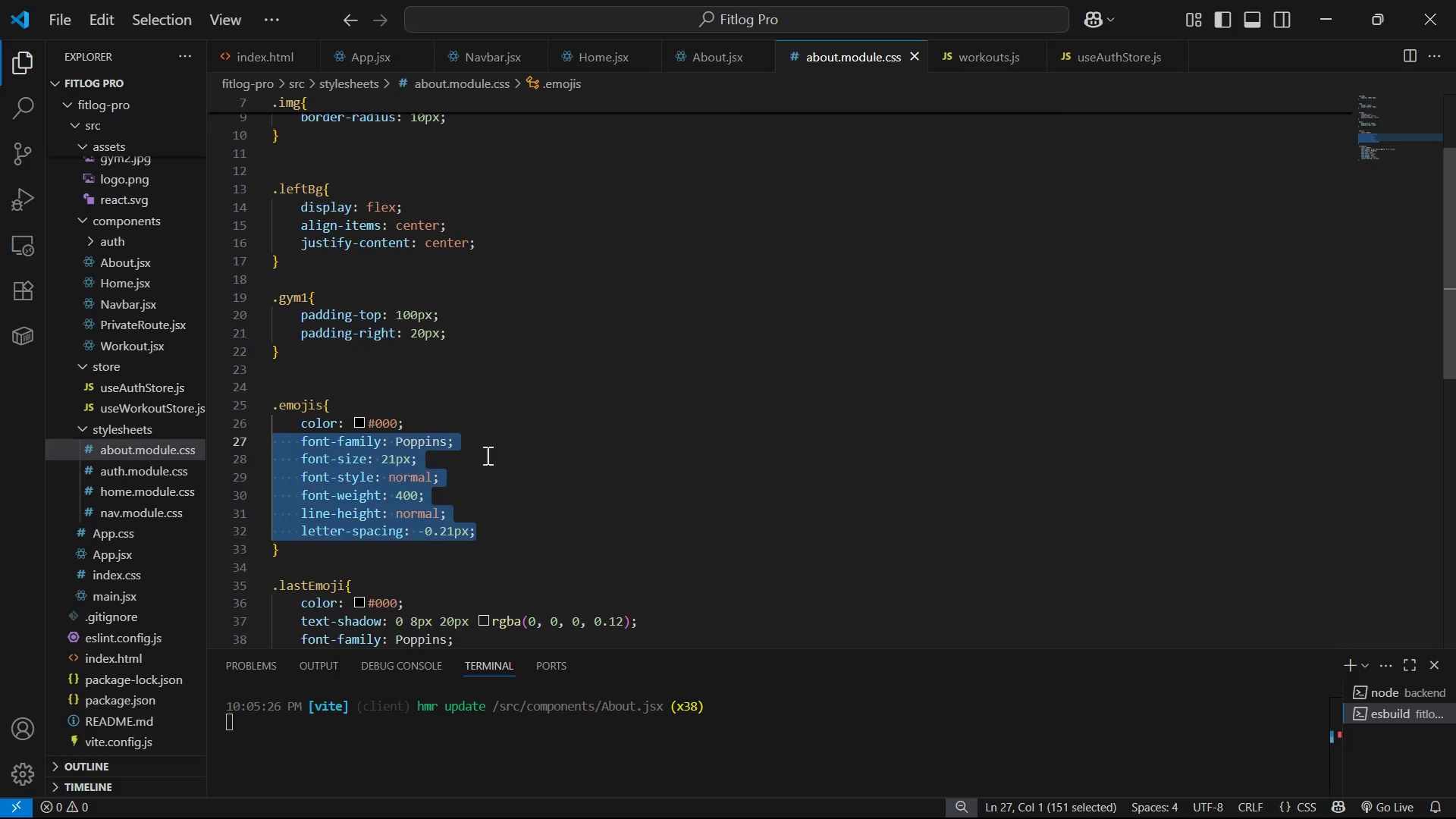 
left_click([500, 359])
 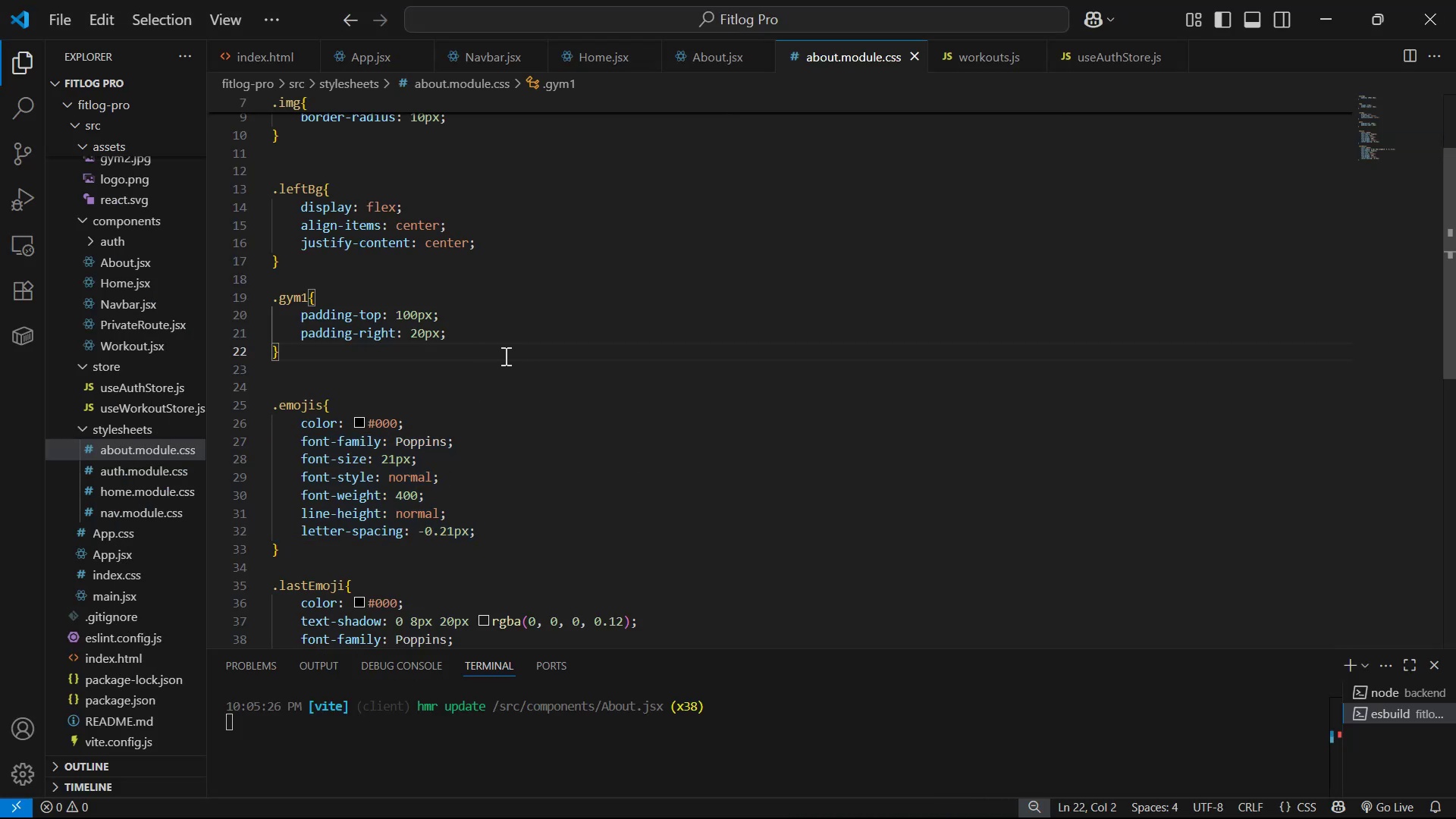 
key(Enter)
 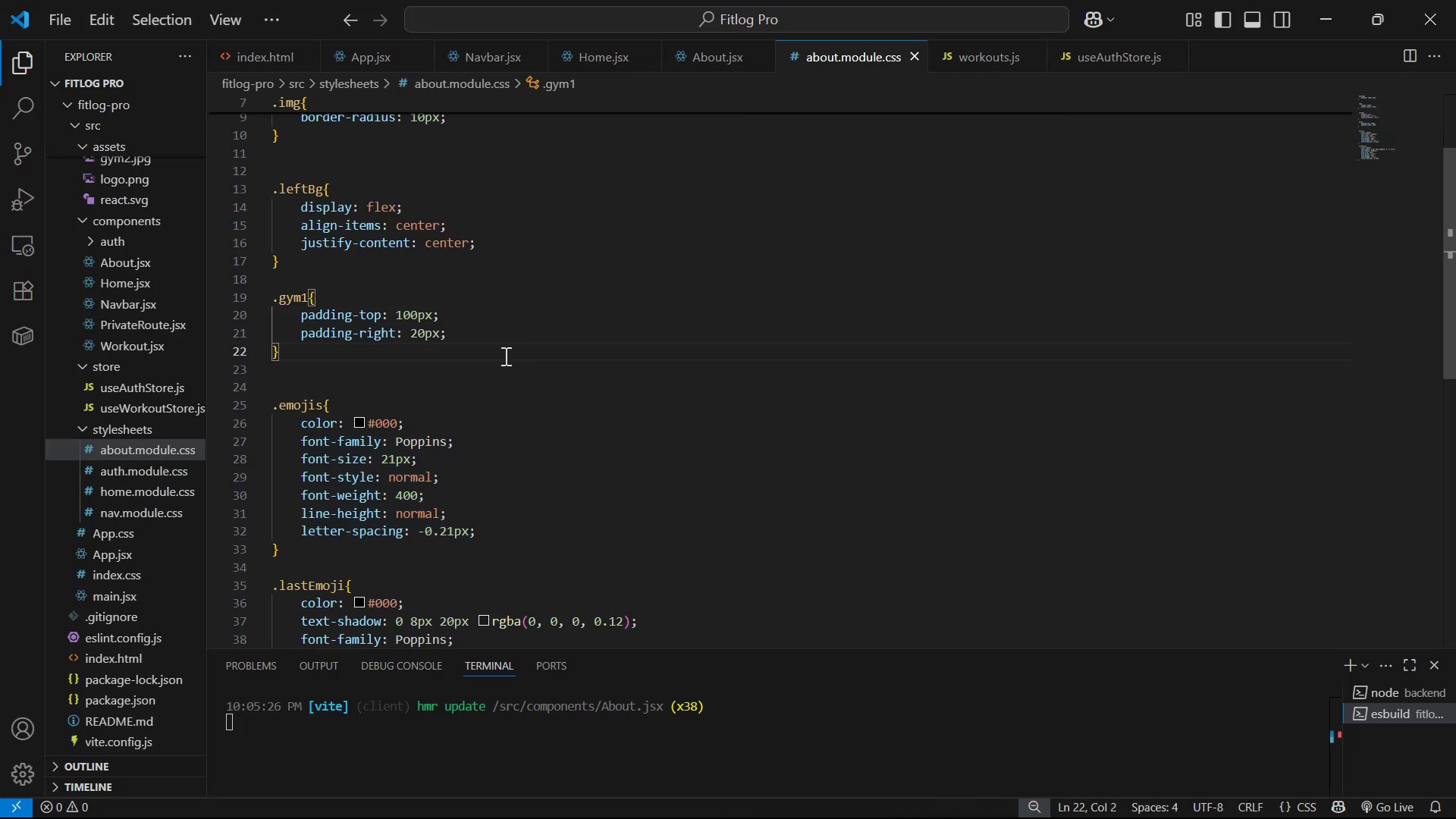 
key(Enter)
 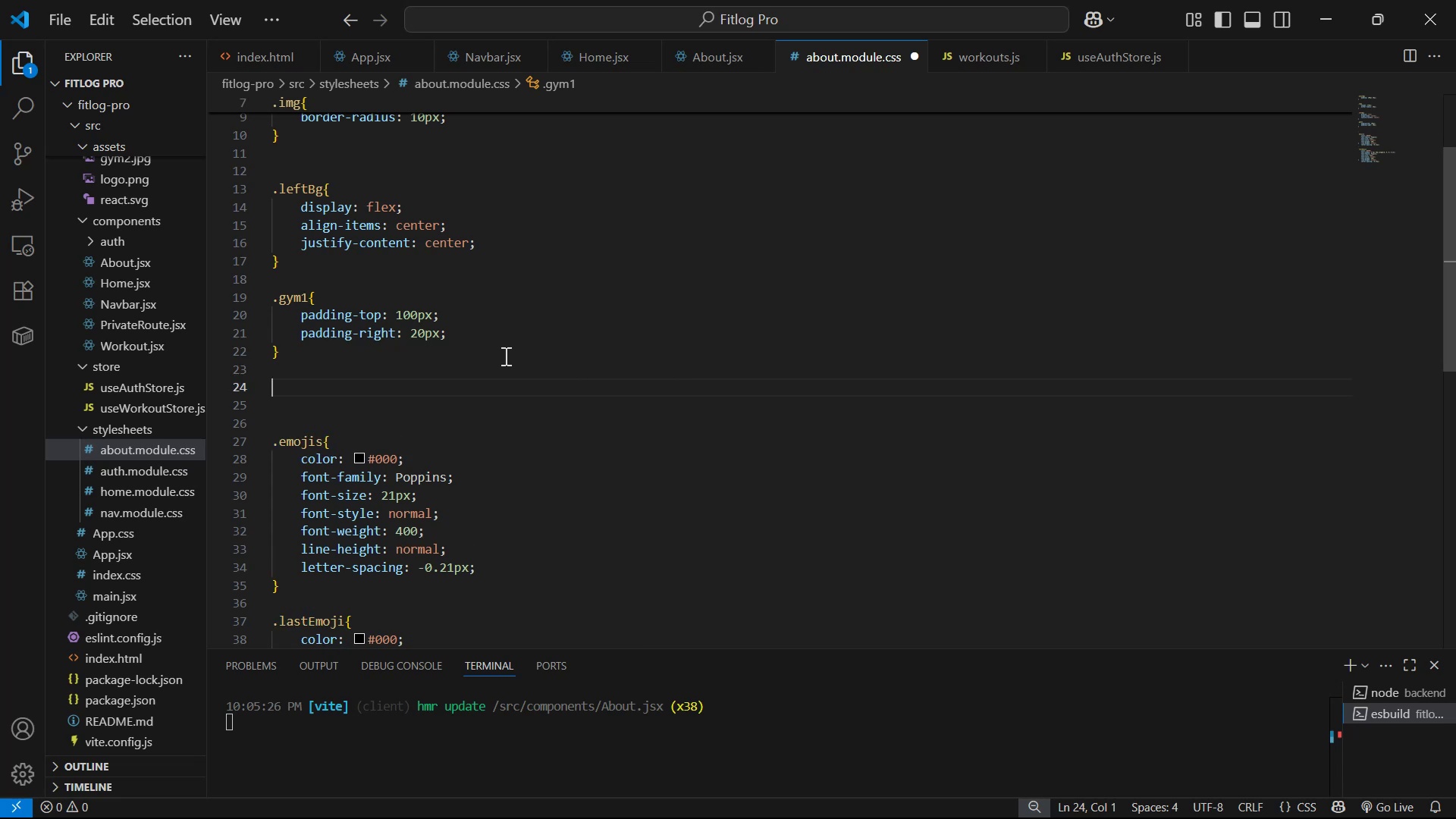 
type(.sep1{)
 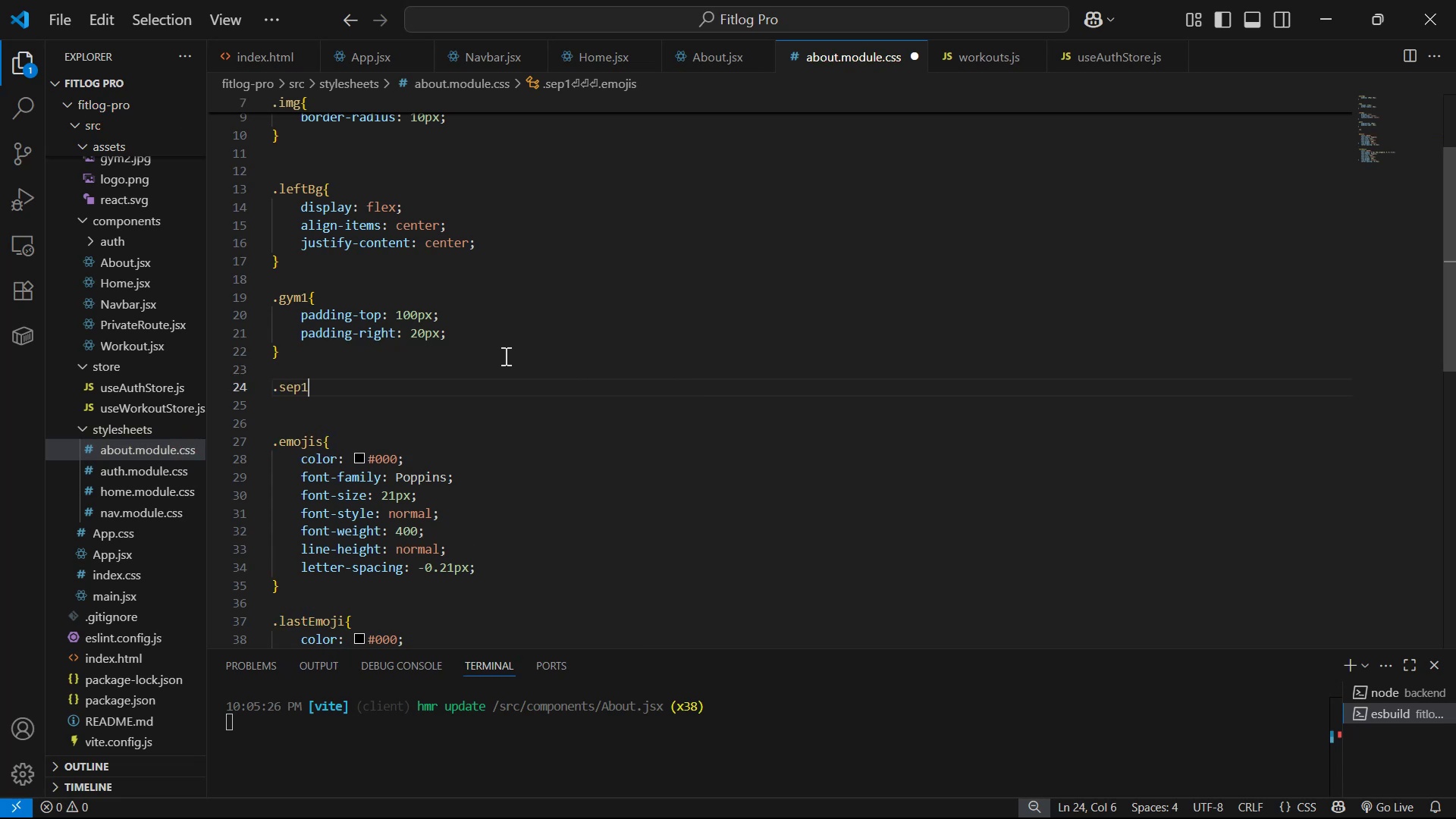 
key(Enter)
 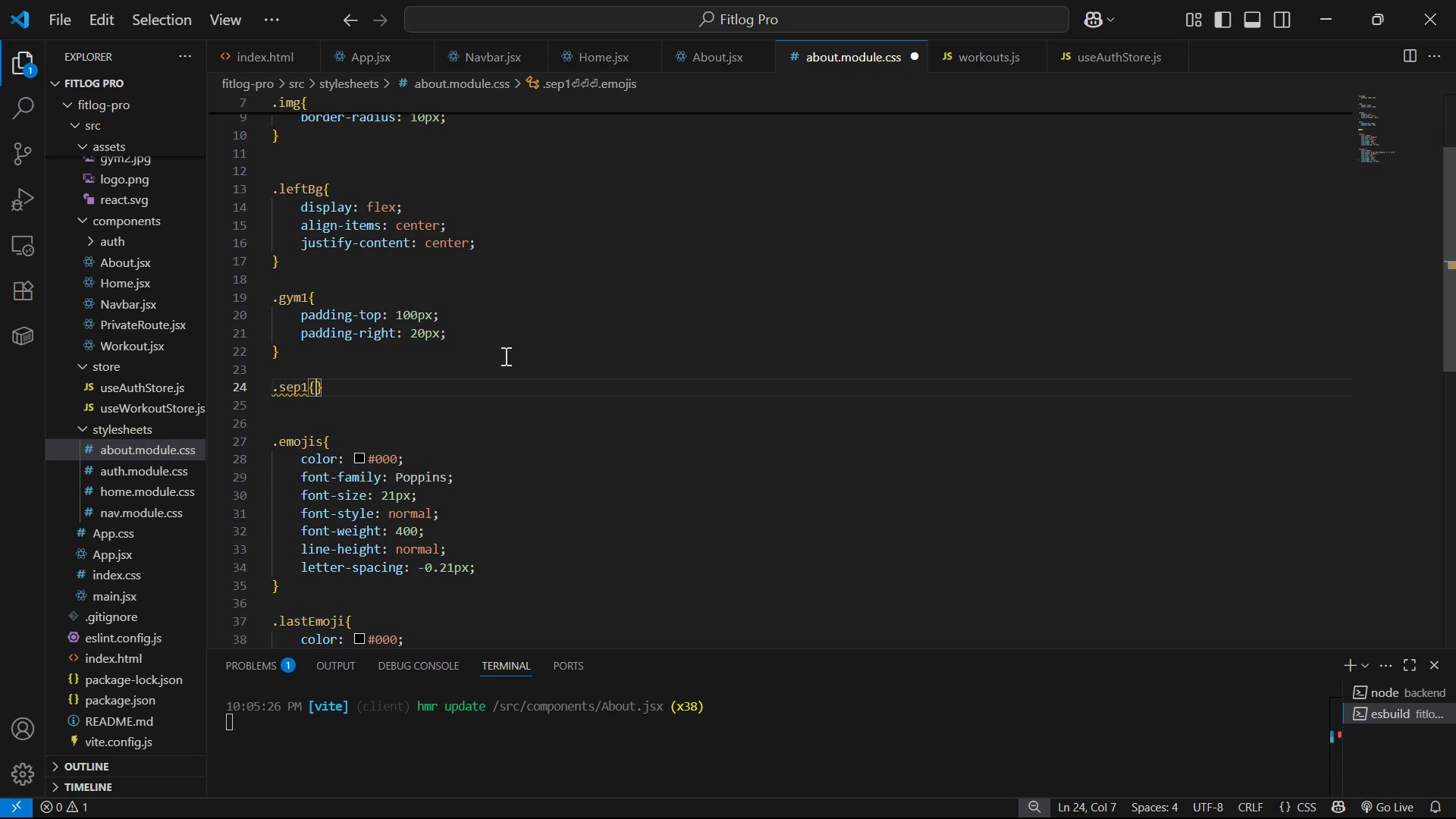 
key(Control+V)
 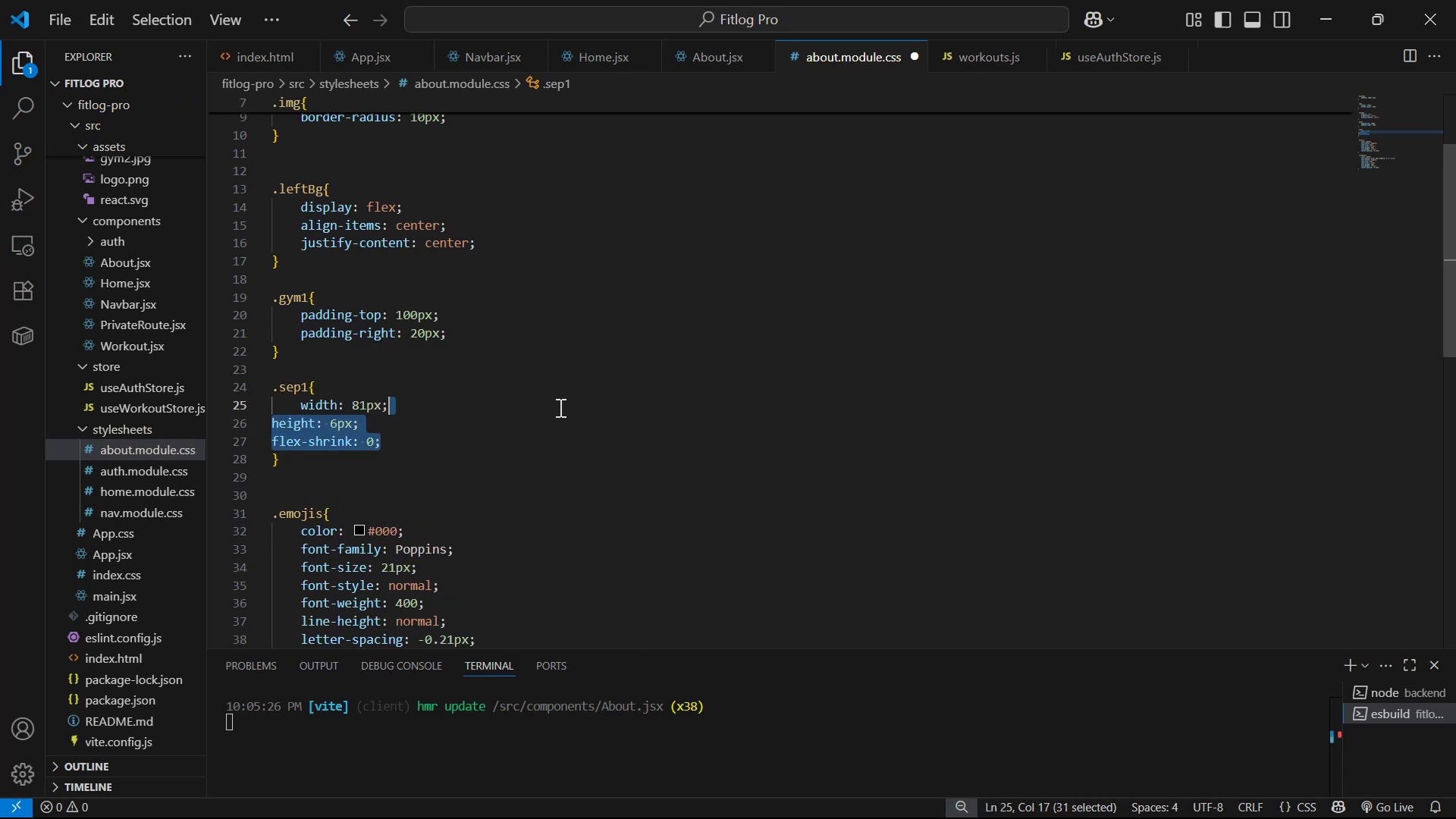 
key(Tab)
 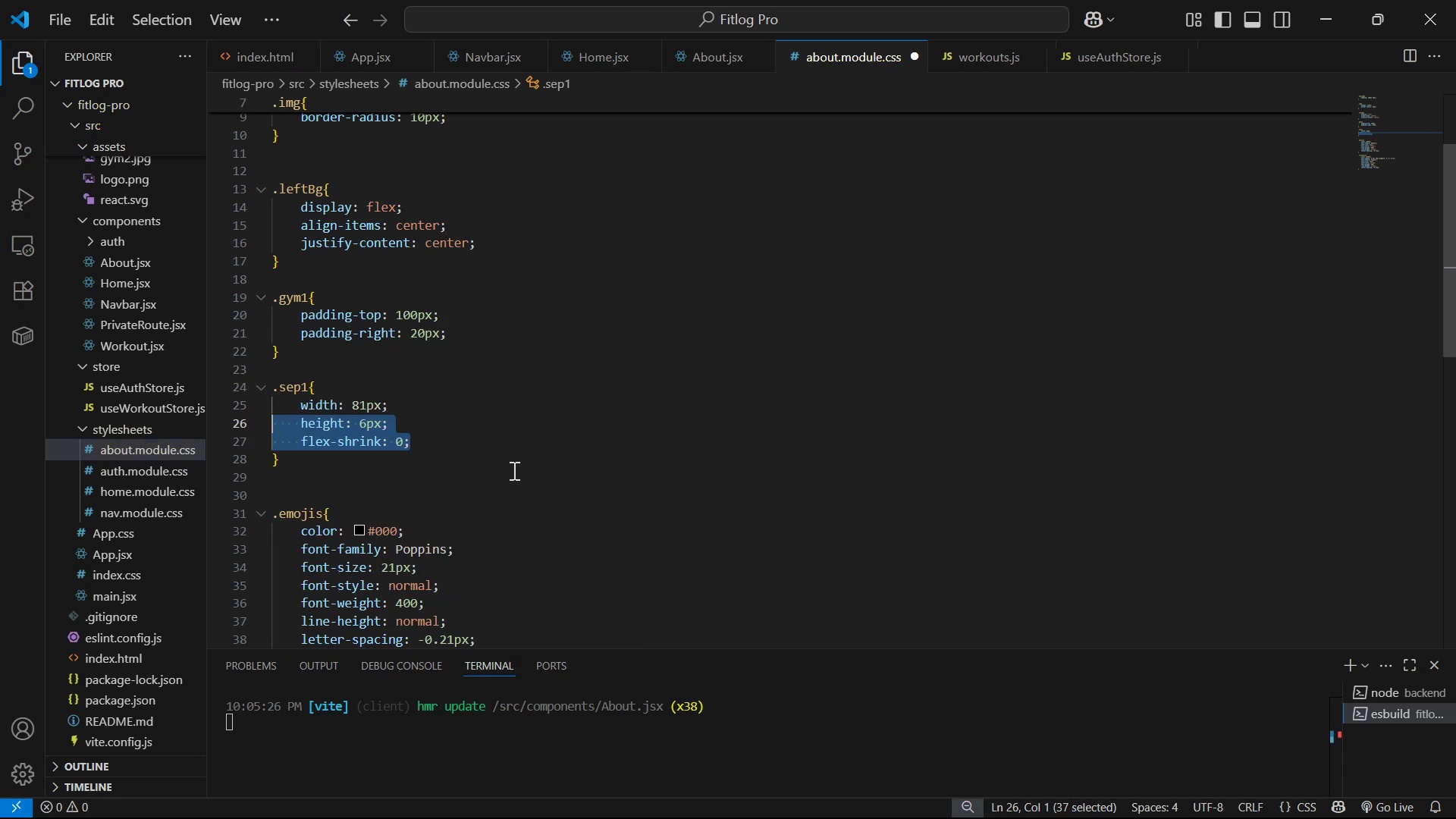 
left_click([509, 454])
 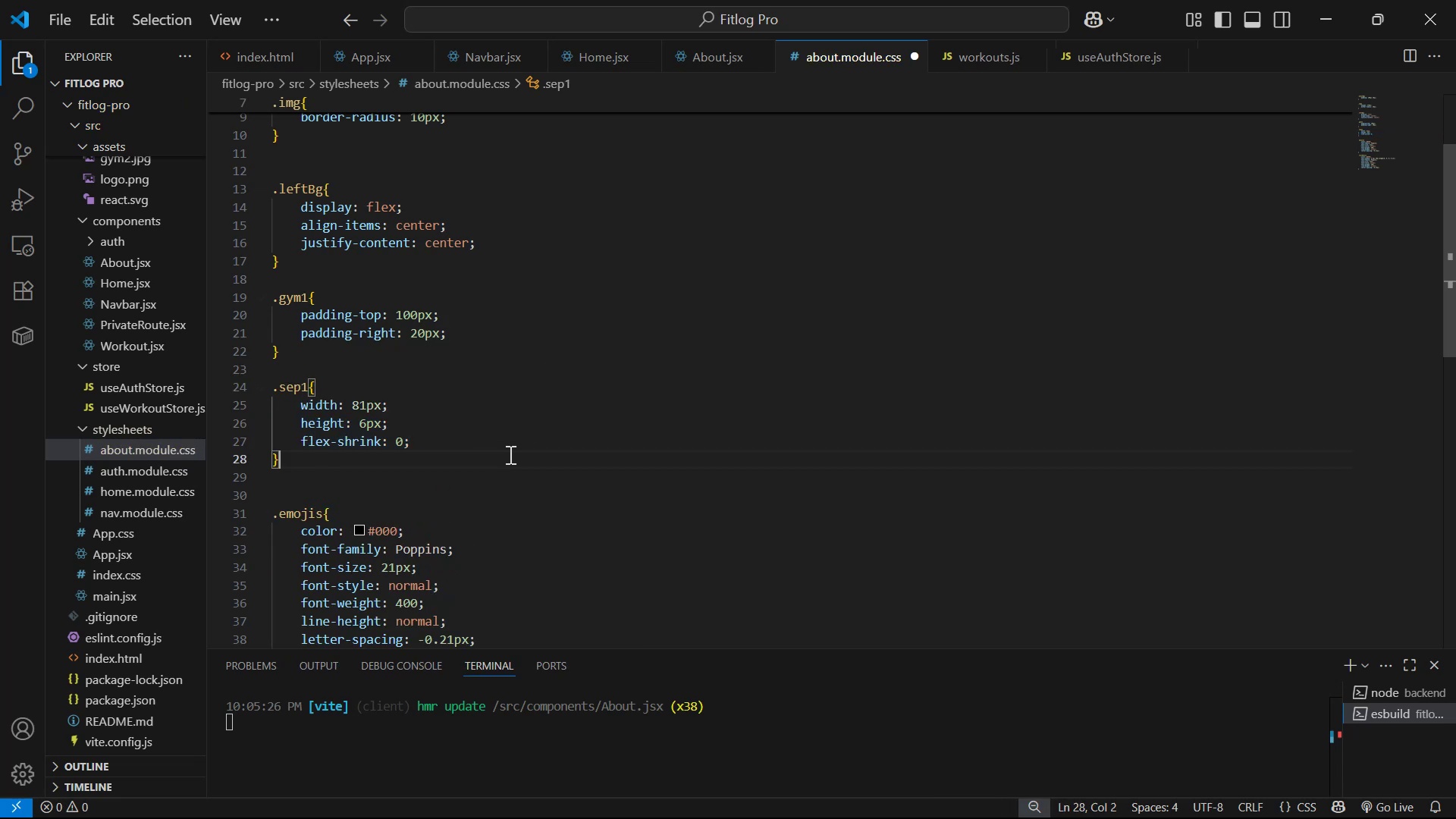 
key(Alt+Tab)
 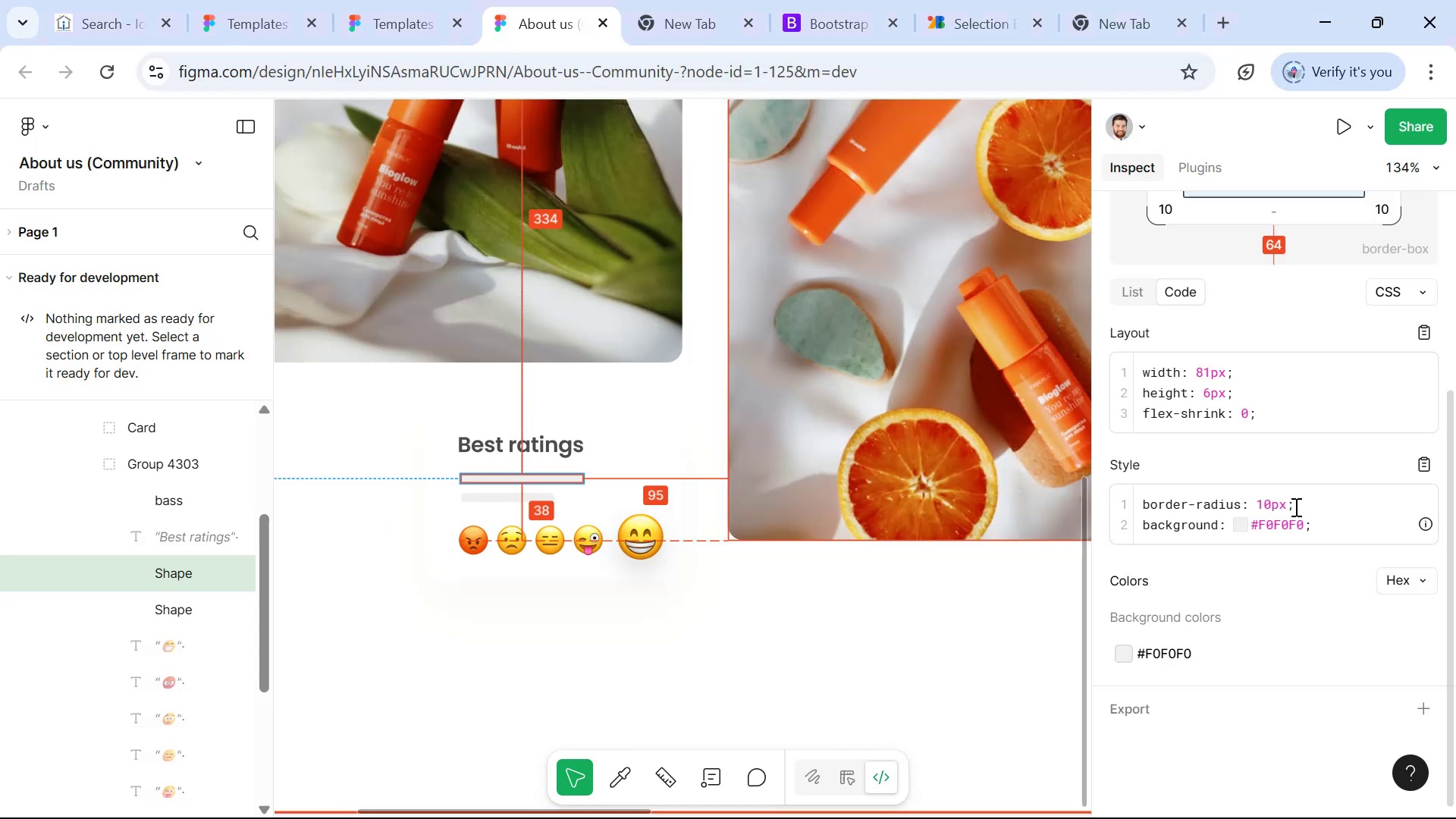 
left_click([1417, 470])
 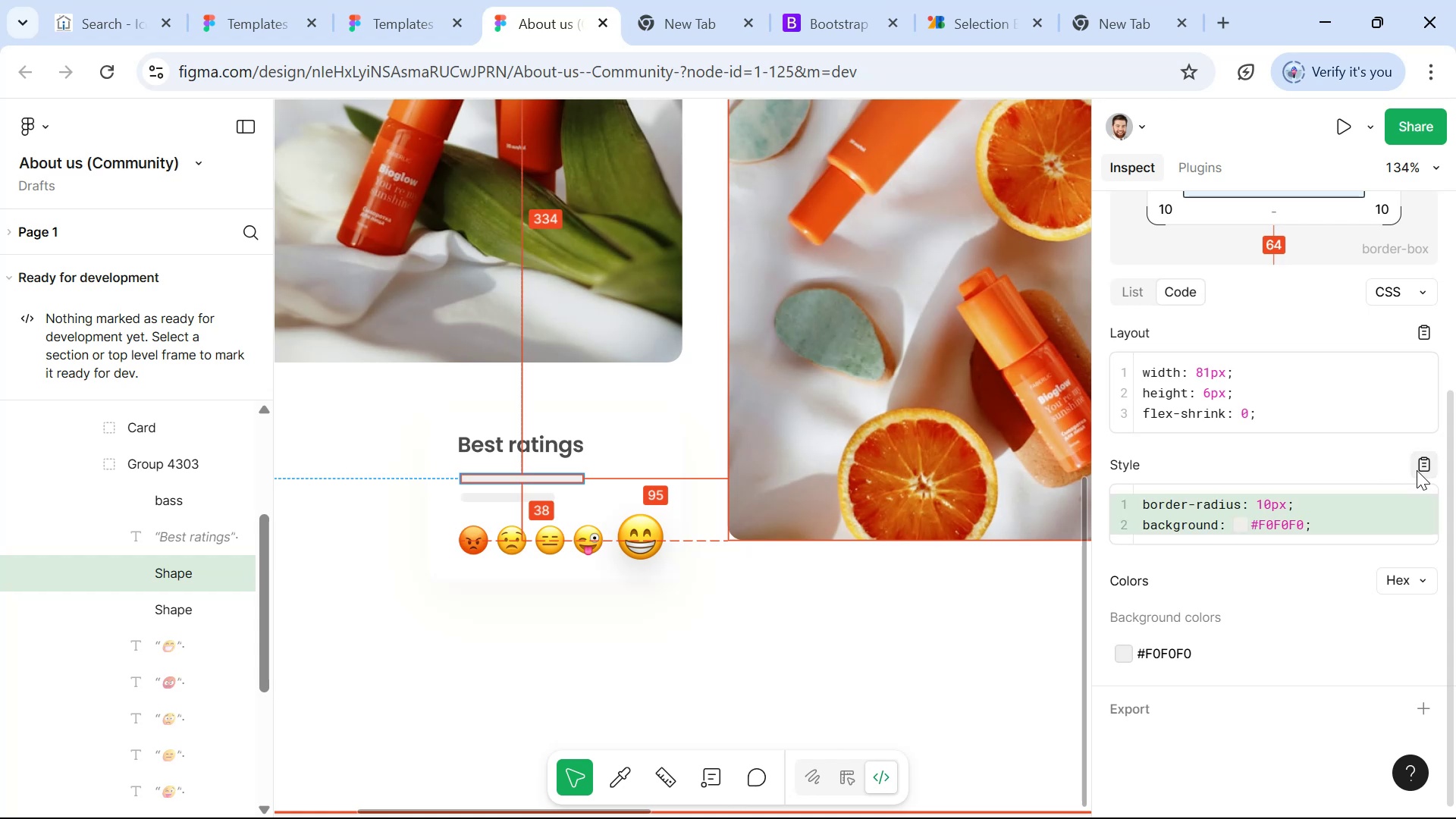 
key(Alt+AltLeft)
 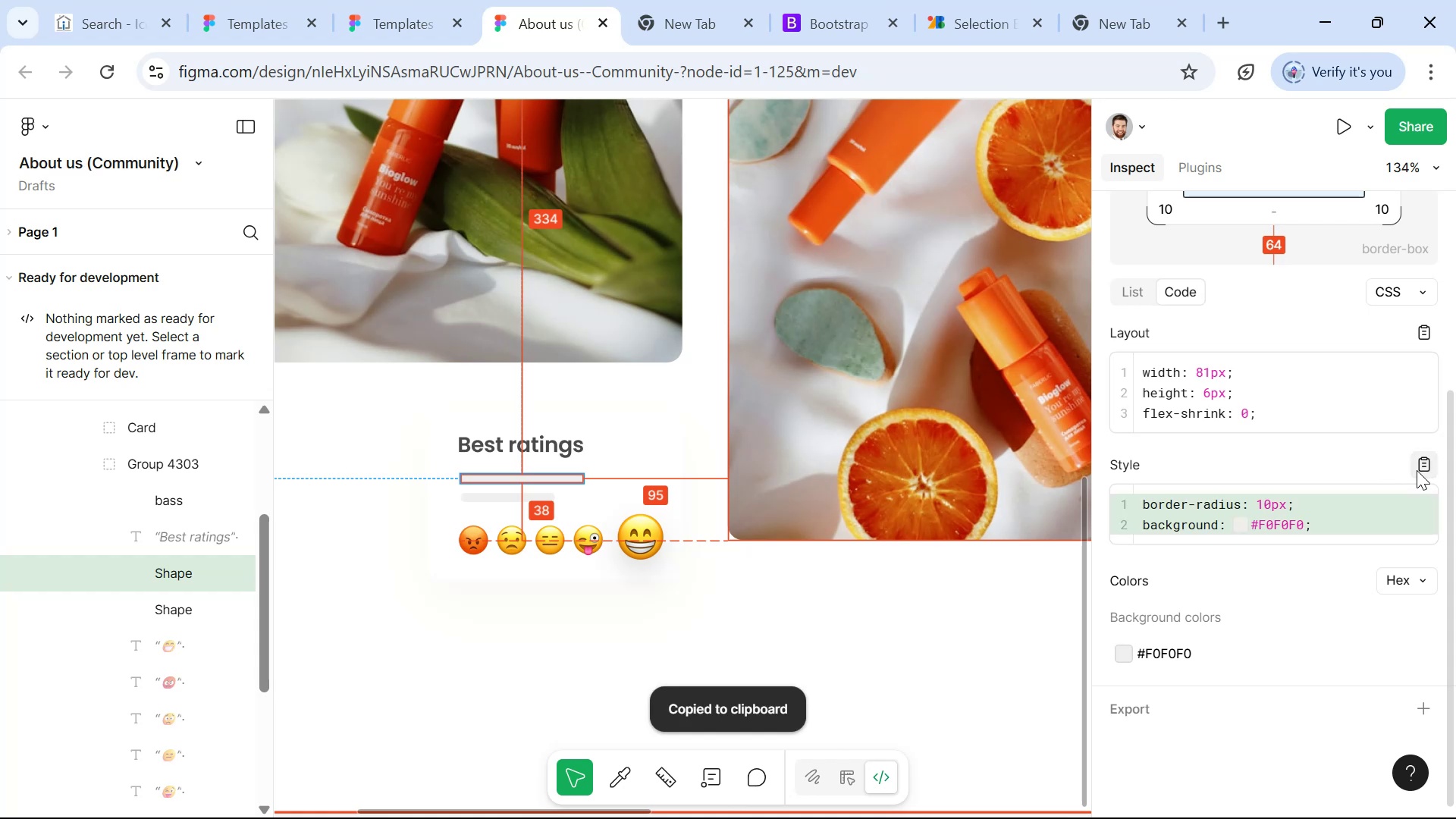 
key(Alt+Tab)
 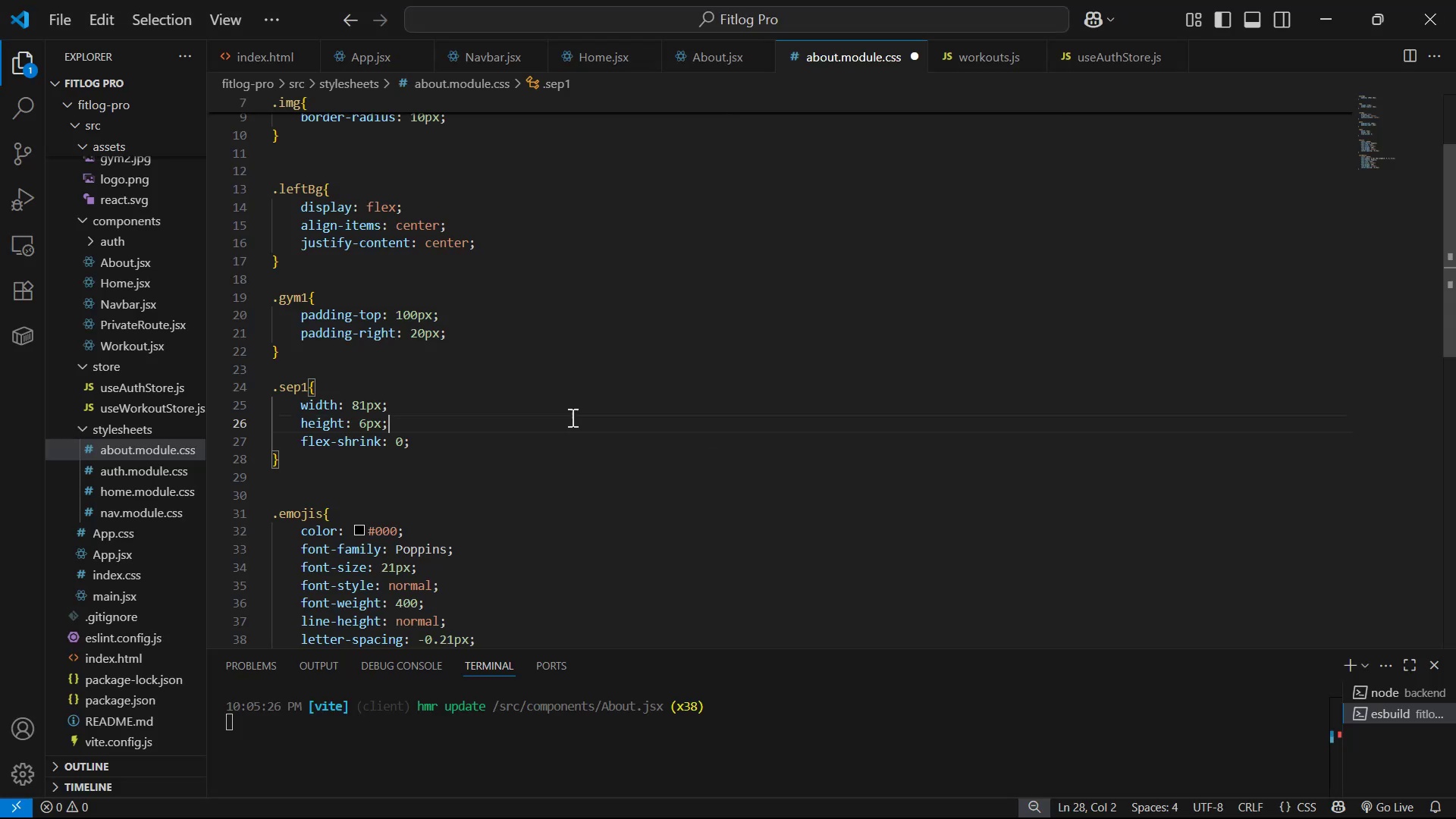 
double_click([570, 435])
 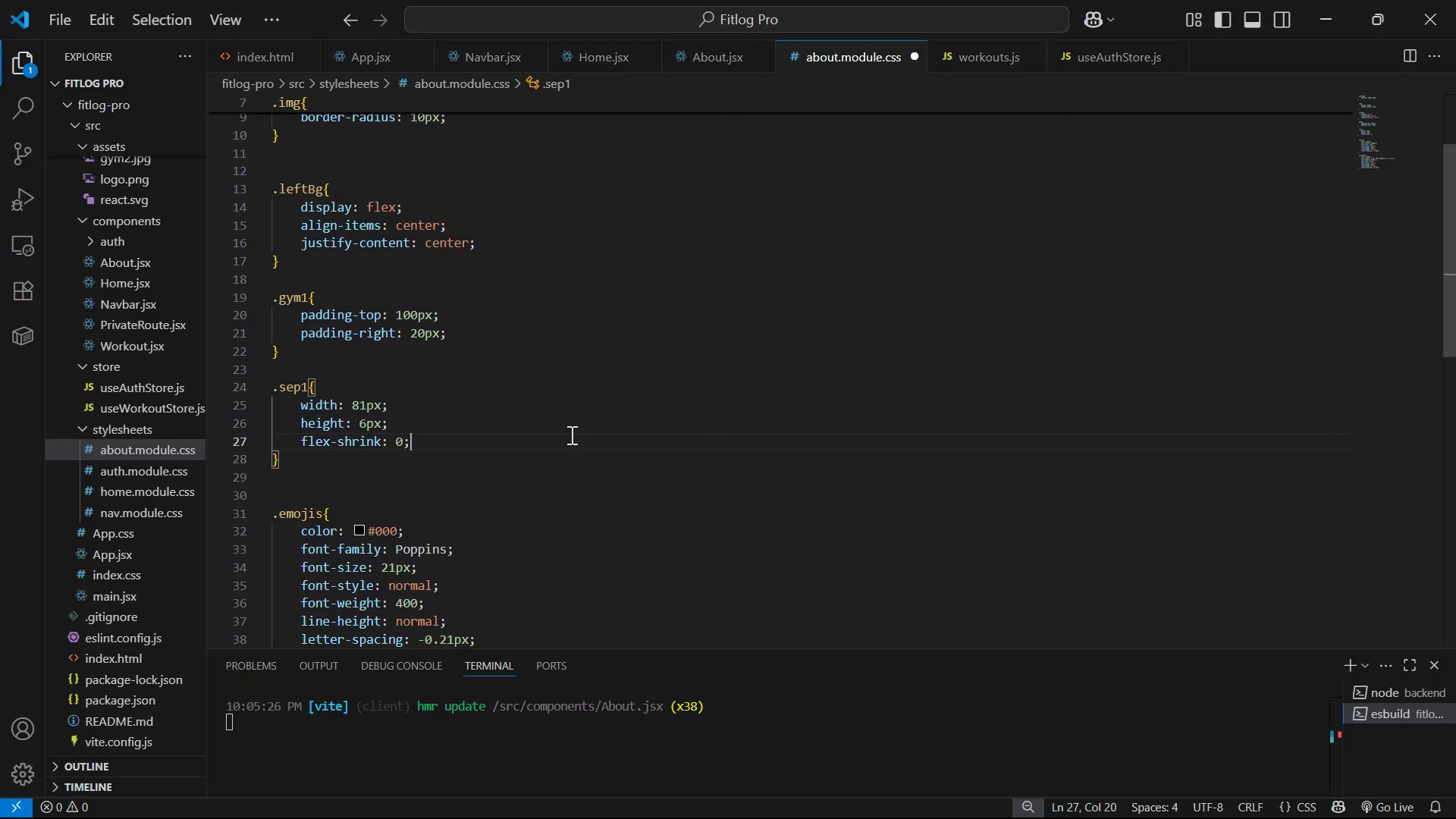 
key(Enter)
 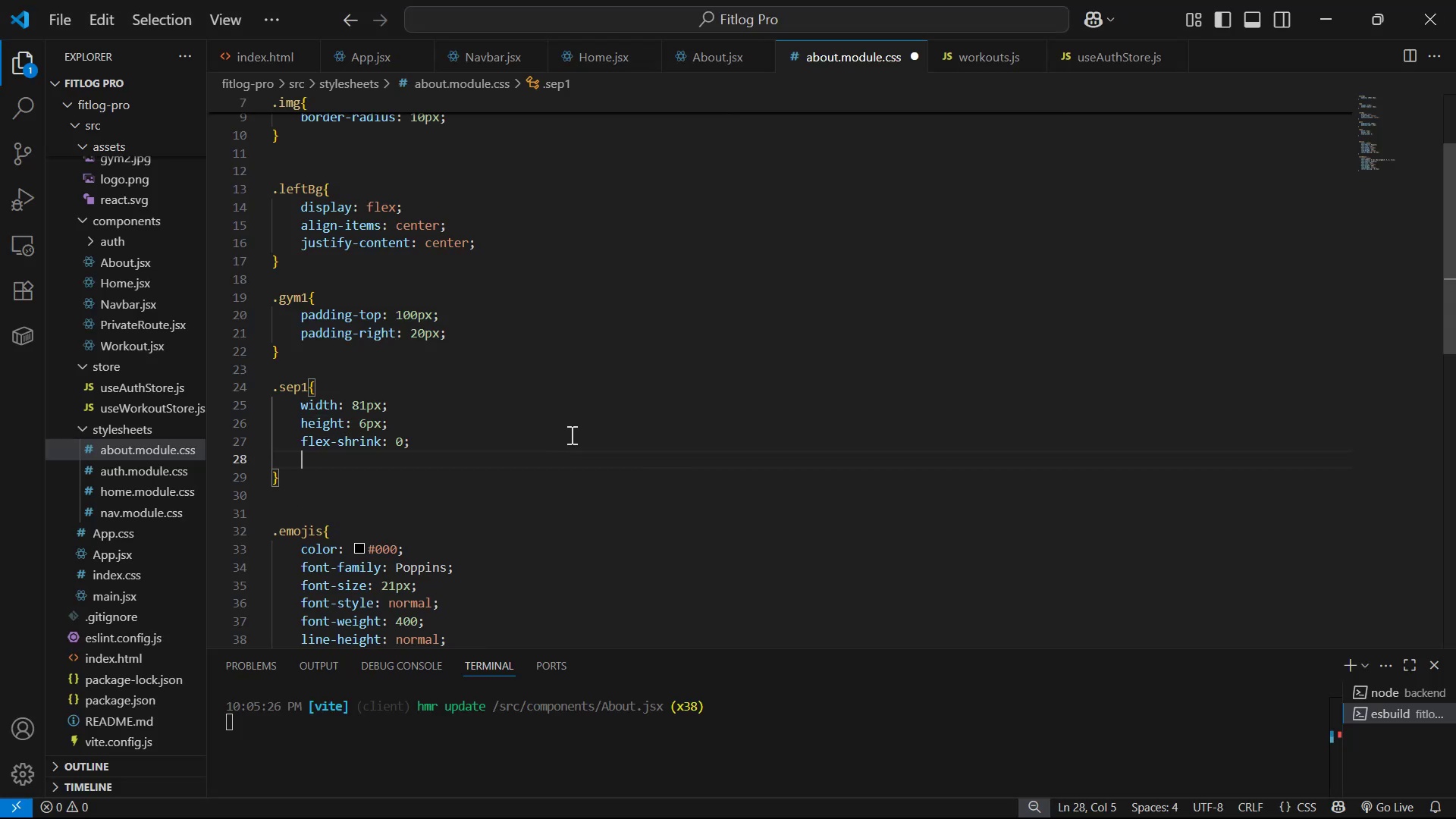 
key(Control+V)
 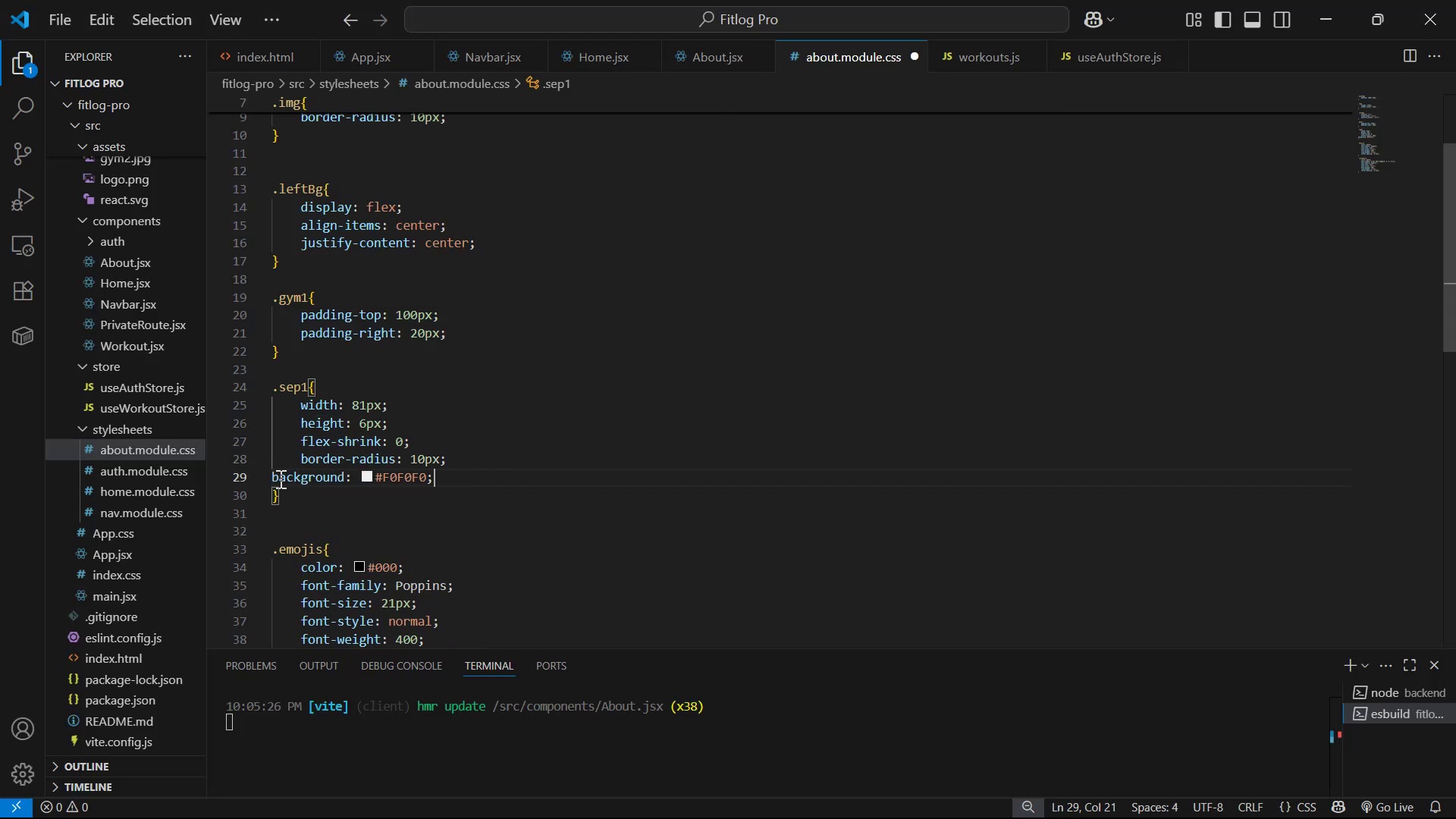 
left_click([275, 479])
 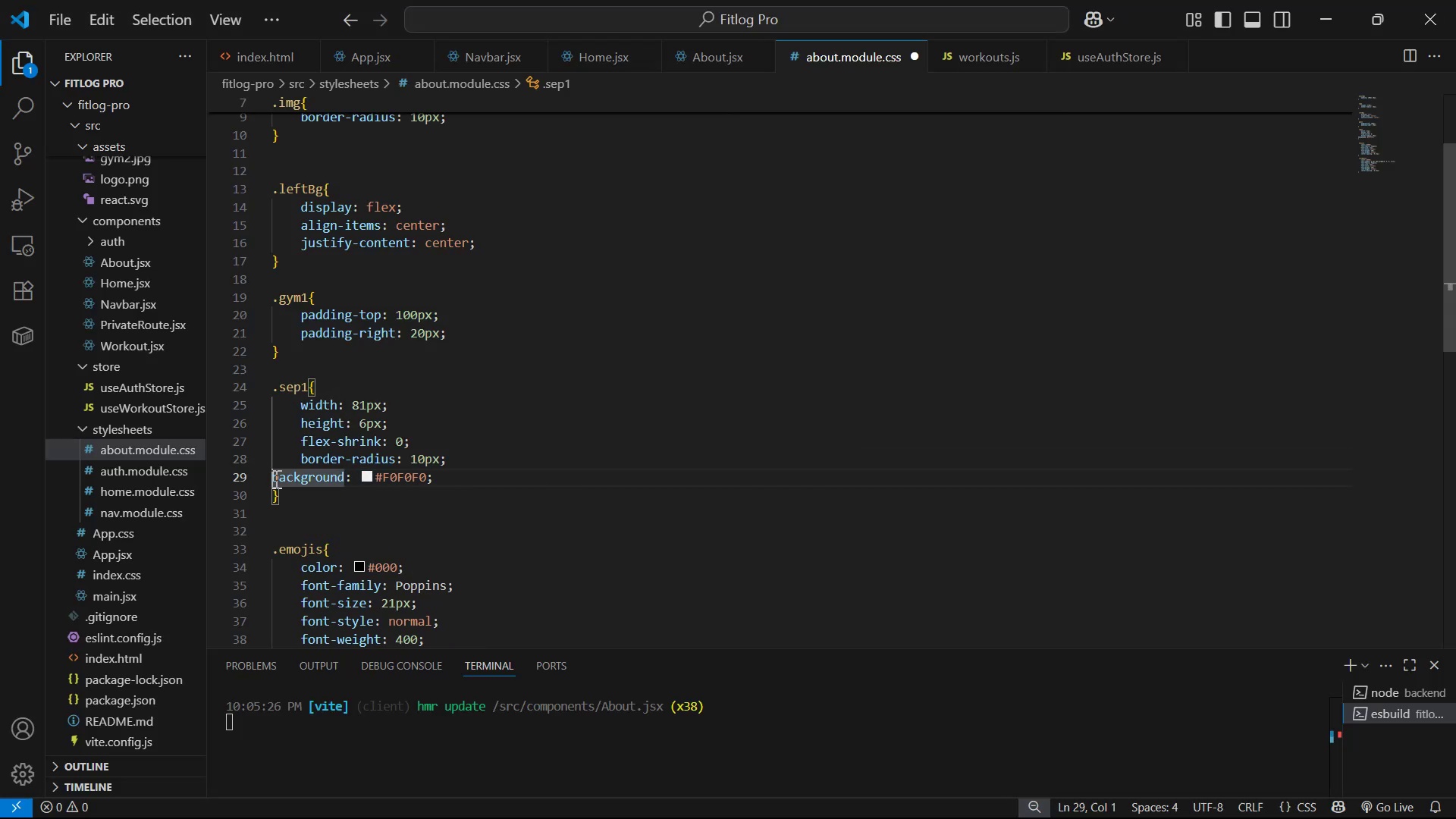 
key(Tab)
 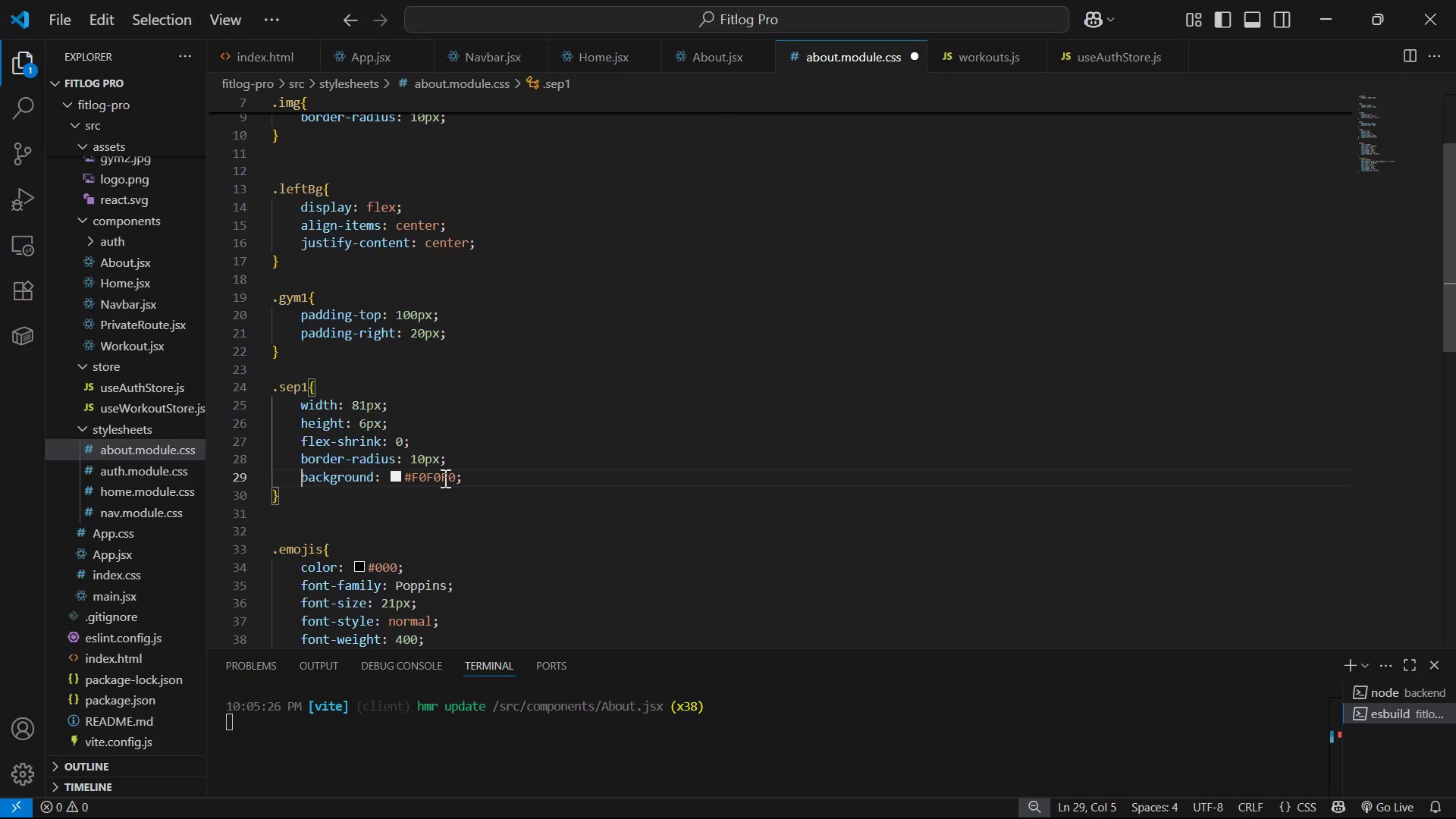 
key(Control+S)
 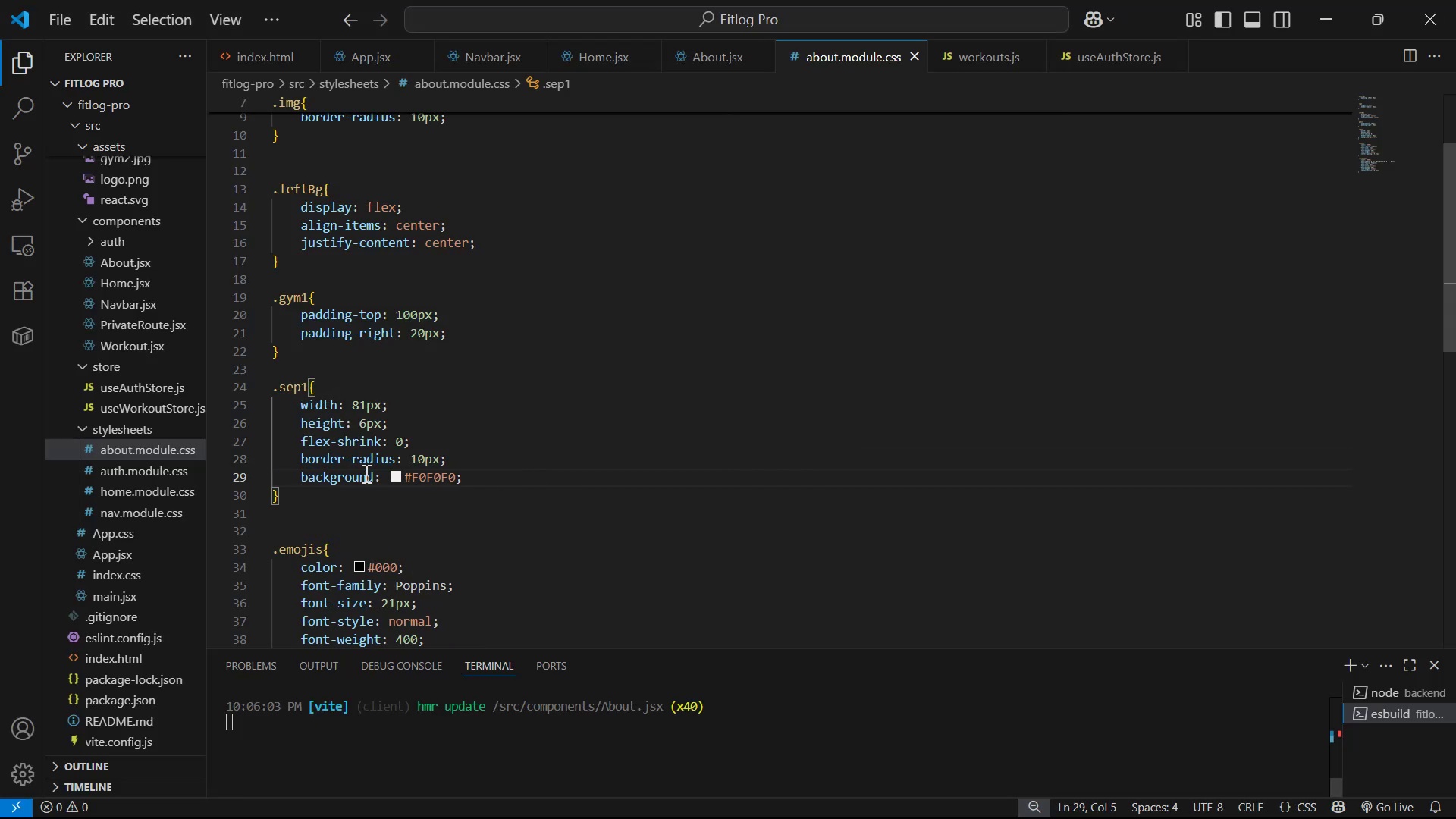 
hold_key(key=AltLeft, duration=0.41)
 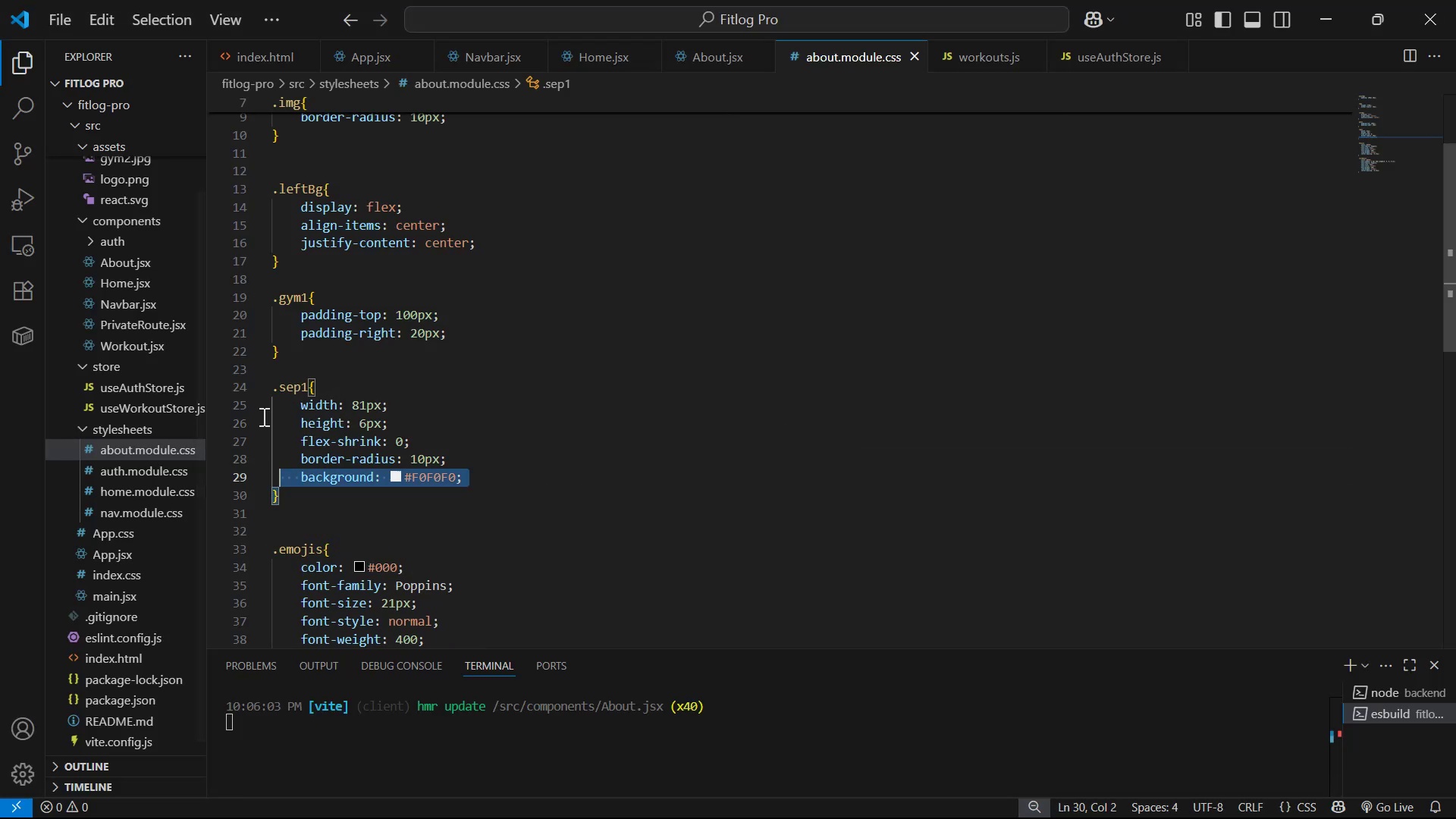 
key(Alt+Shift+ArrowDown)
 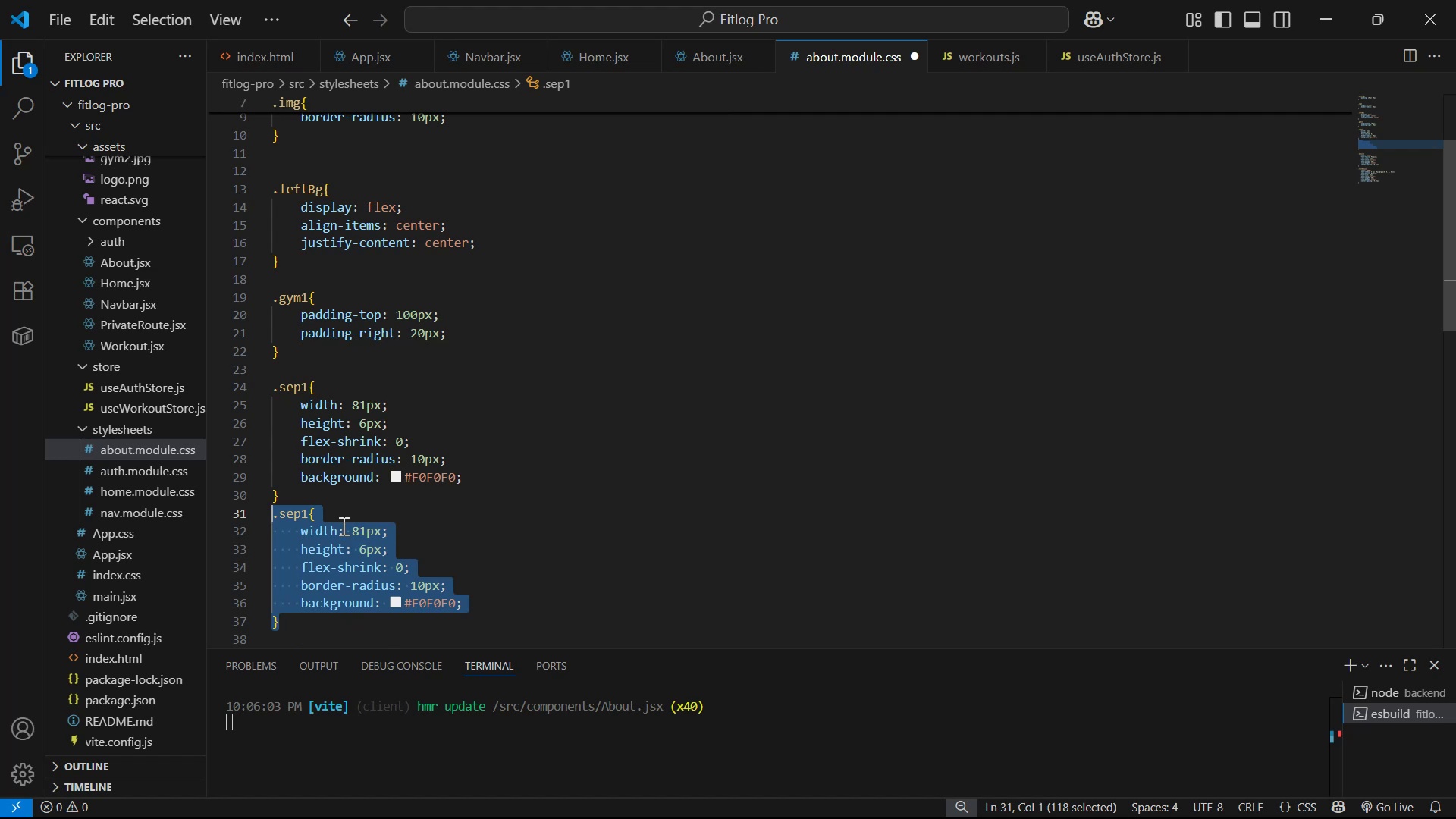 
left_click([312, 521])
 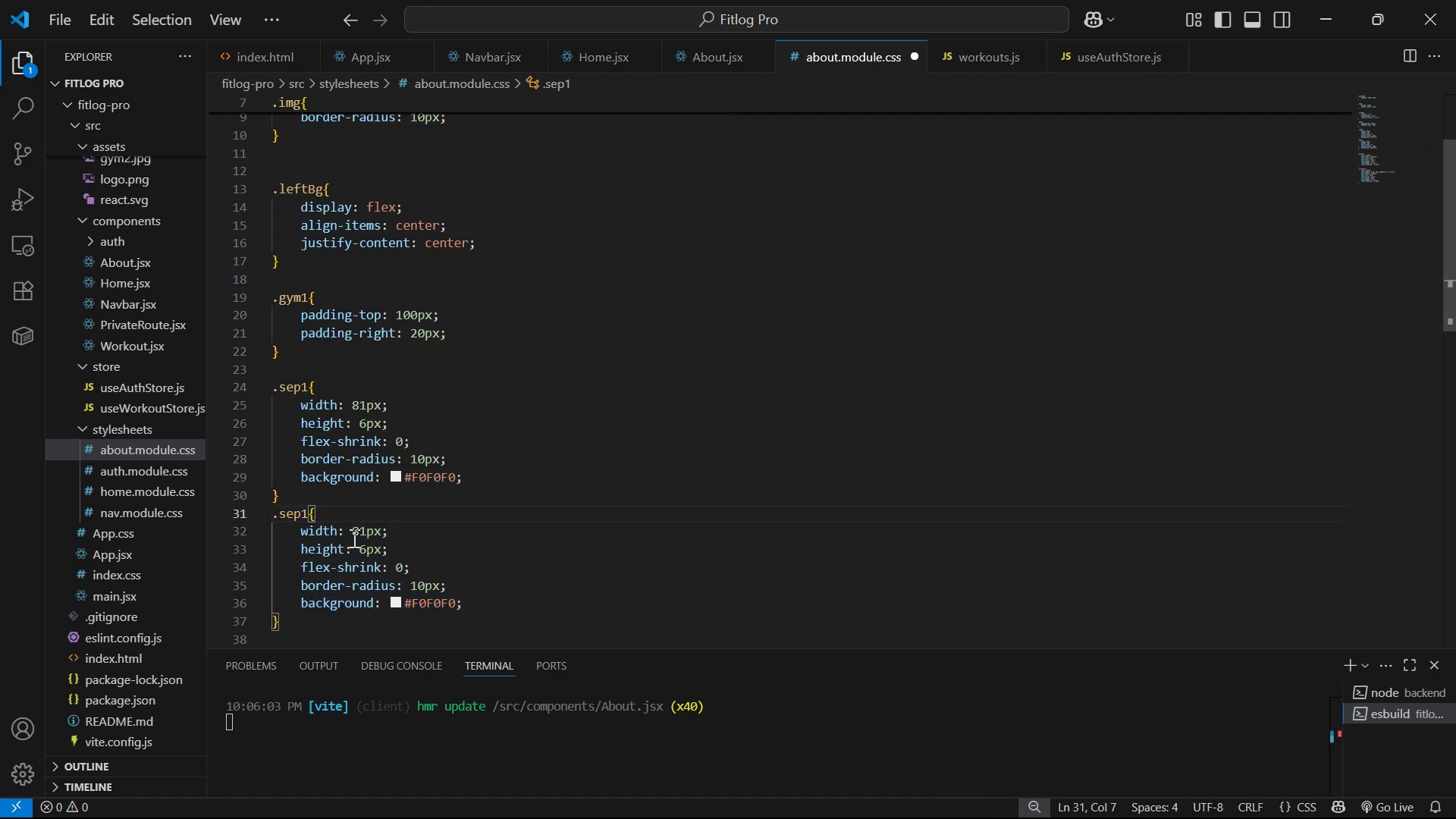 
key(ArrowLeft)
 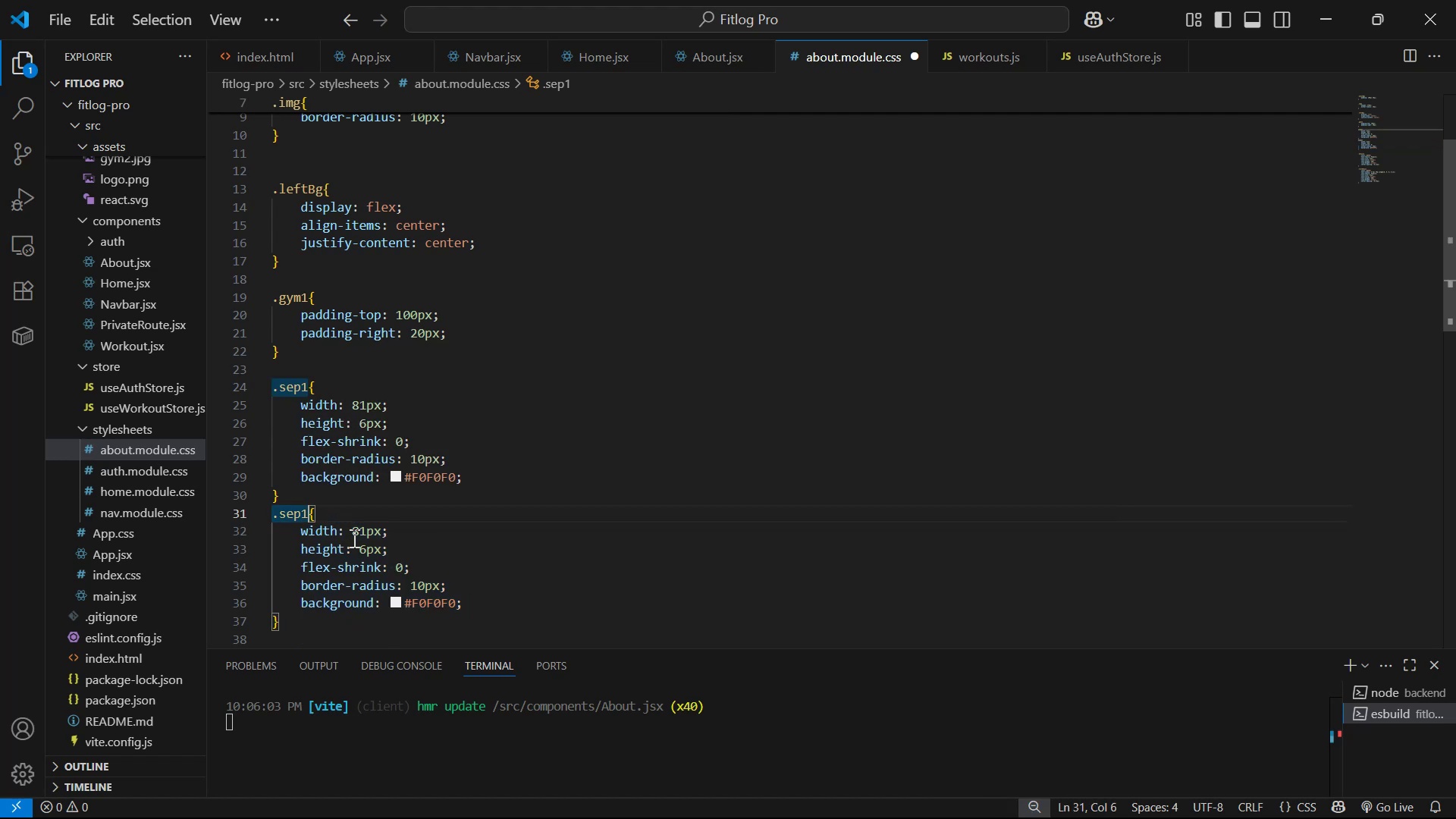 
key(Backspace)
 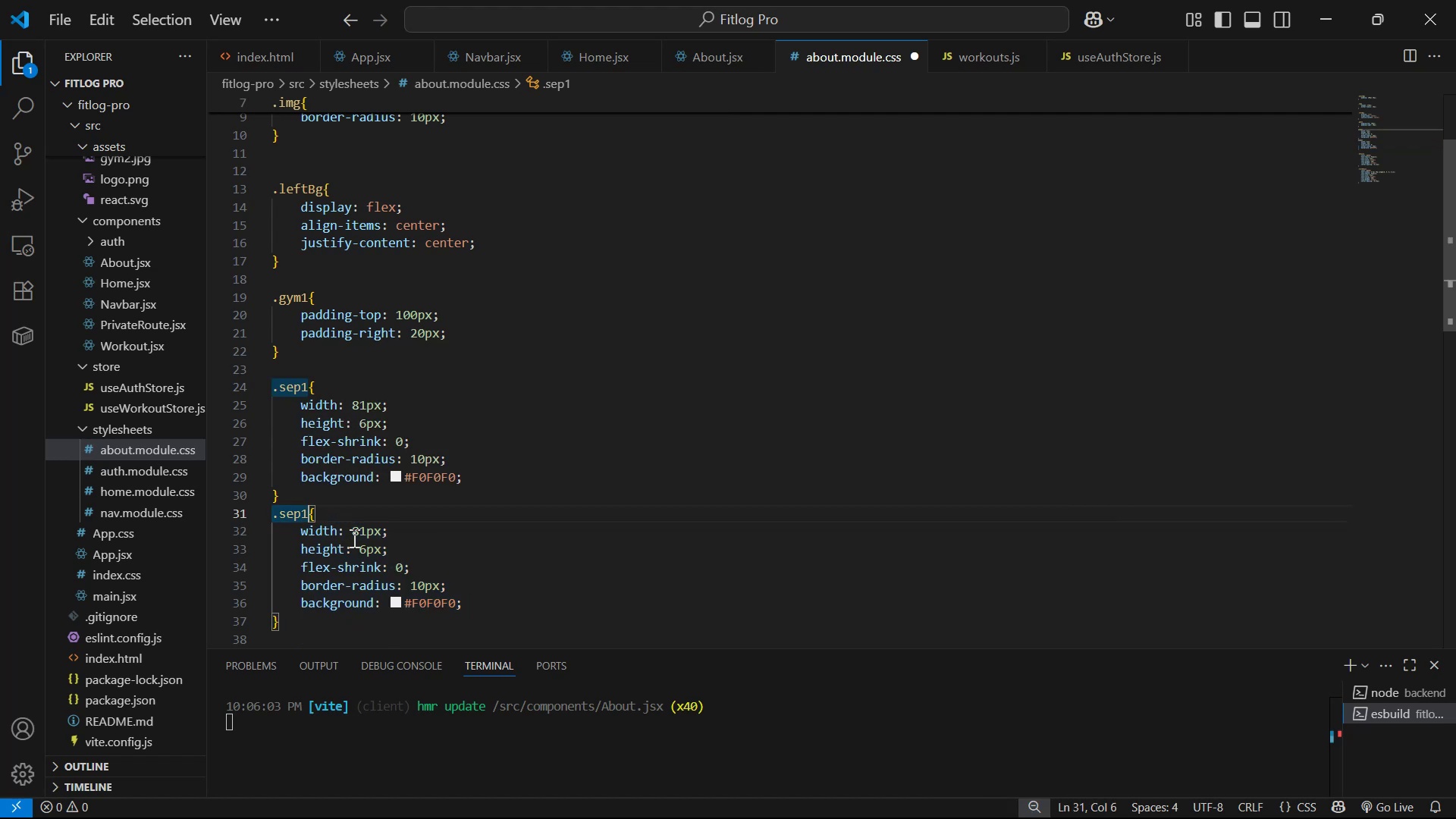 
key(2)
 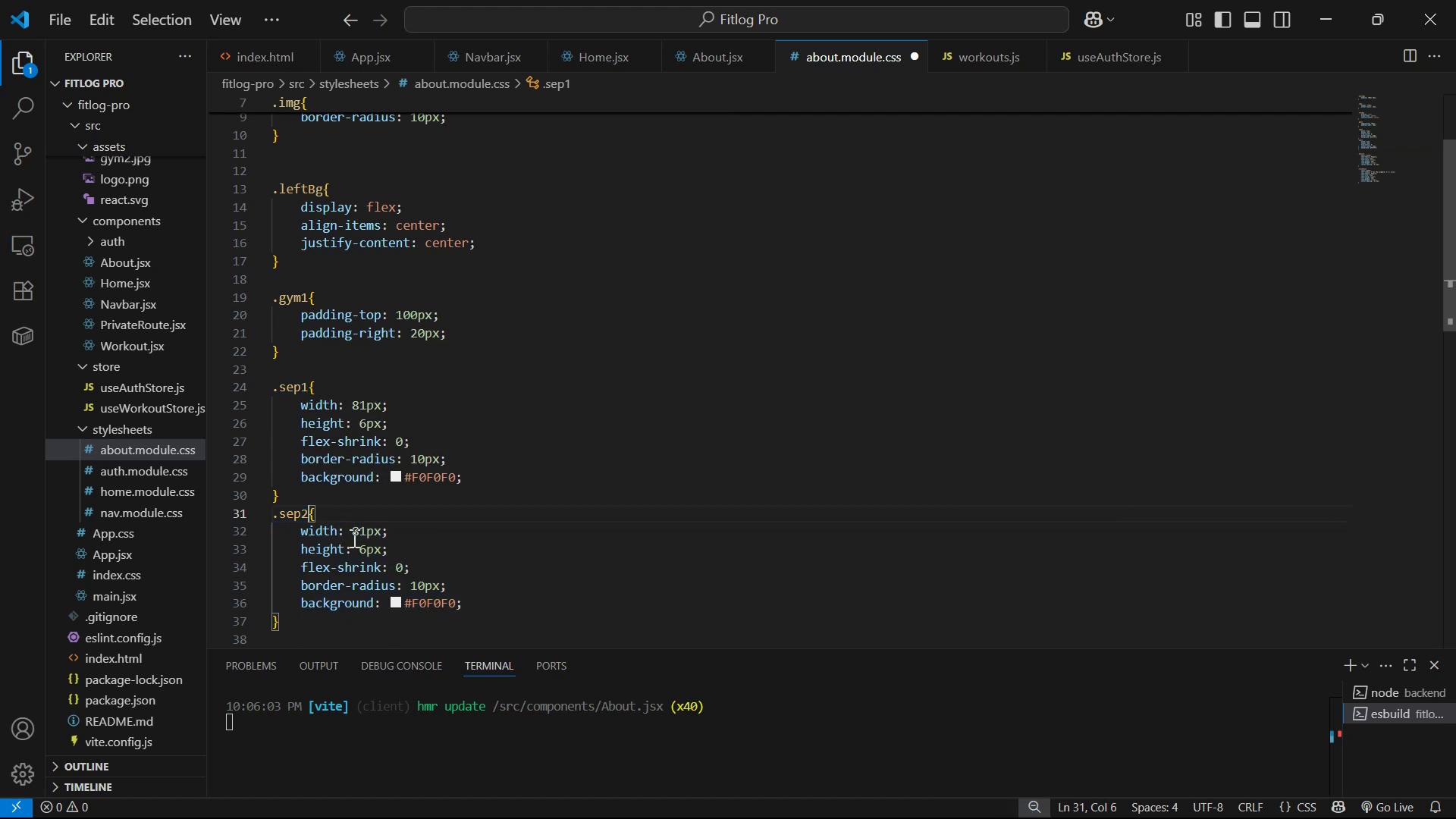 
key(Alt+Tab)
 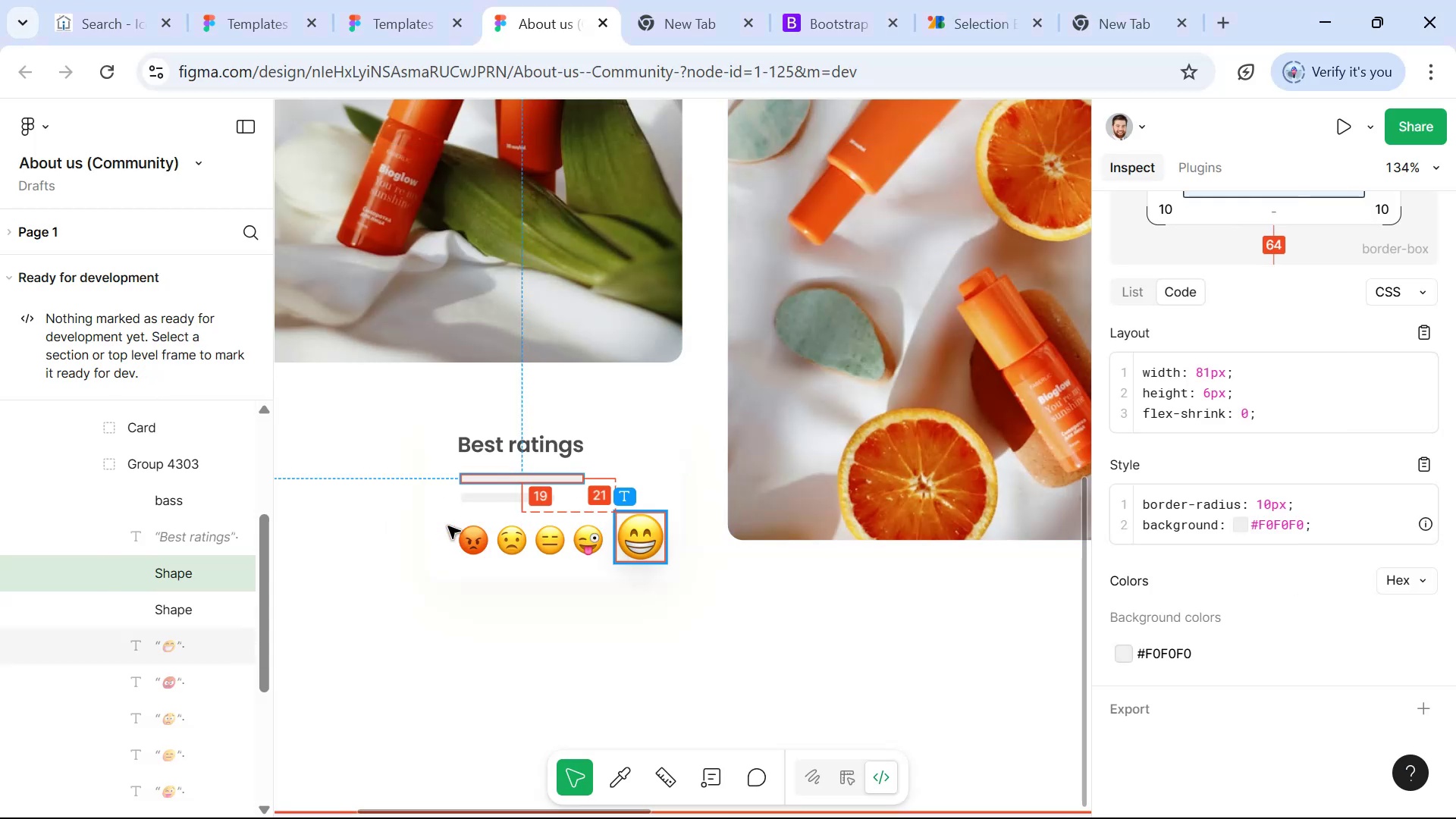 
left_click([481, 495])
 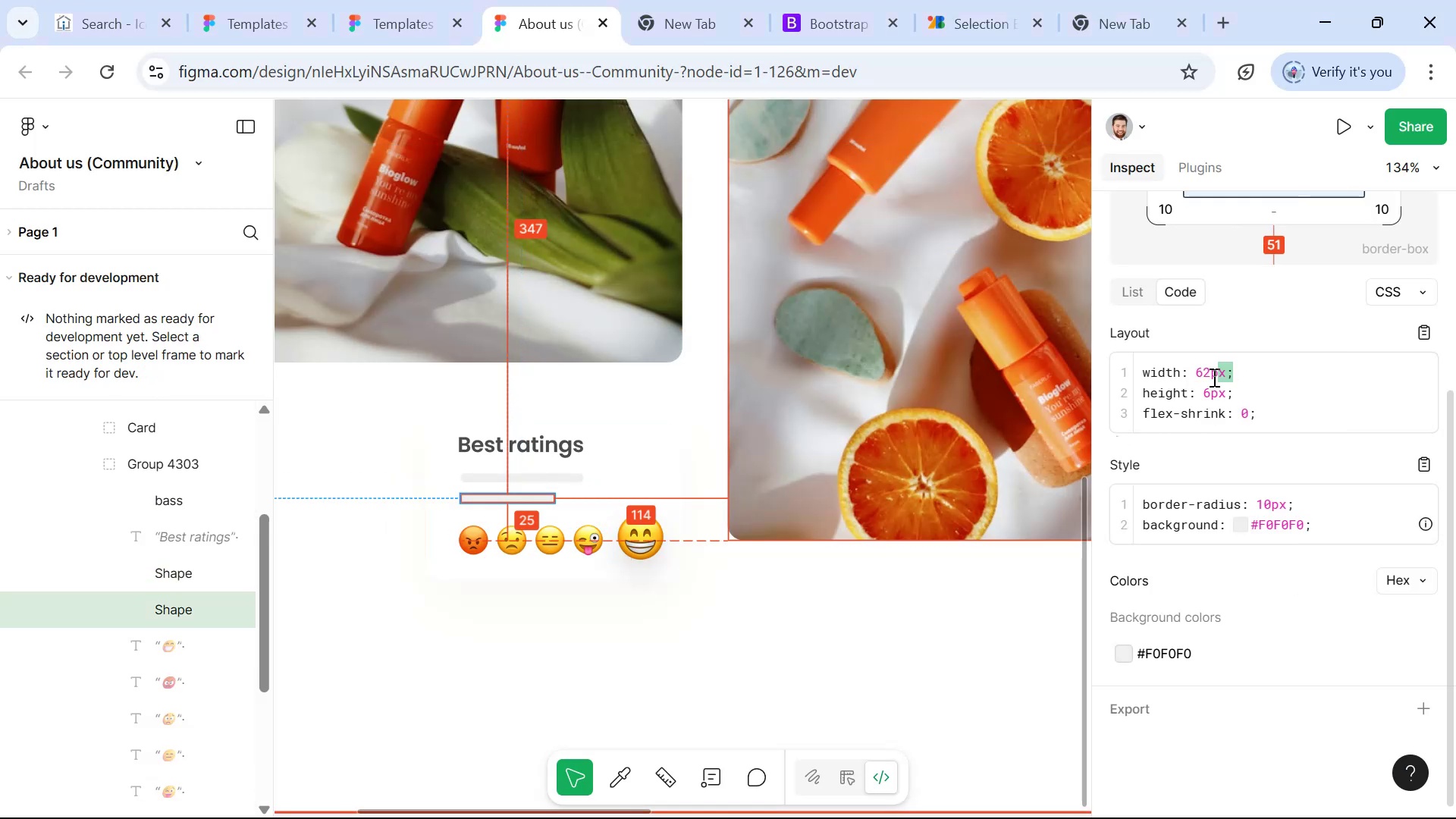 
key(Control+ControlLeft)
 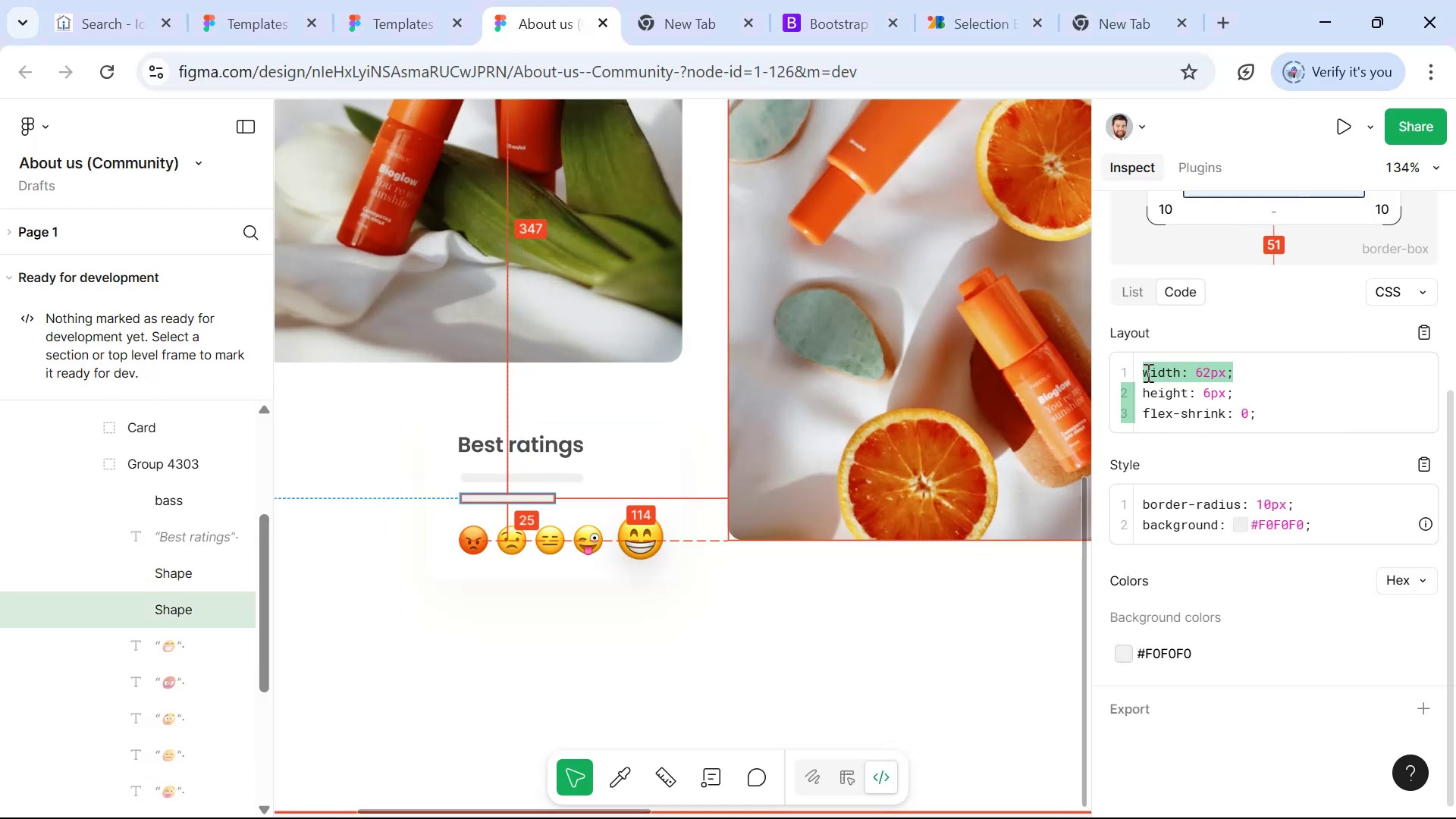 
left_click([1256, 378])
 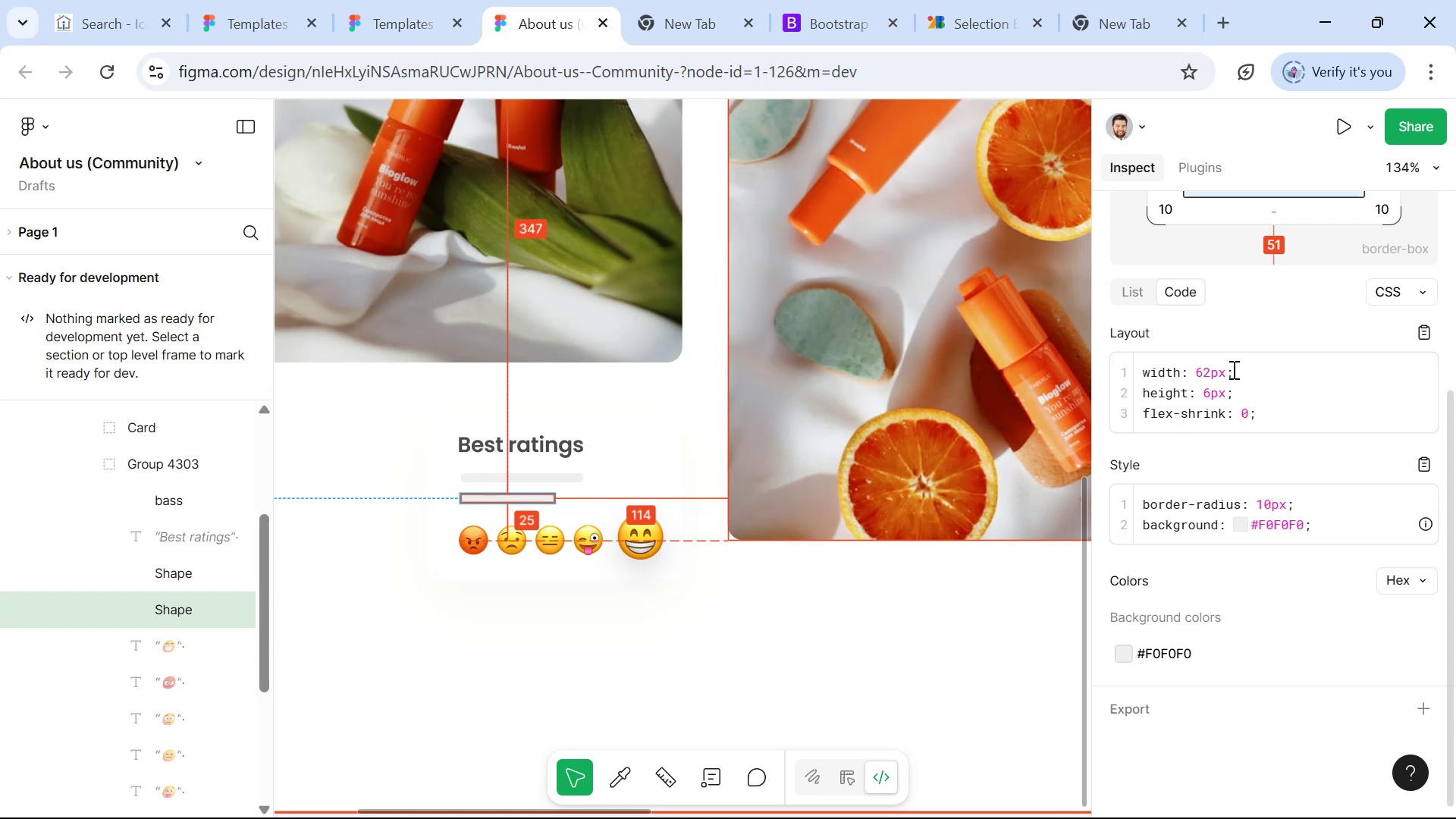 
key(Control+C)
 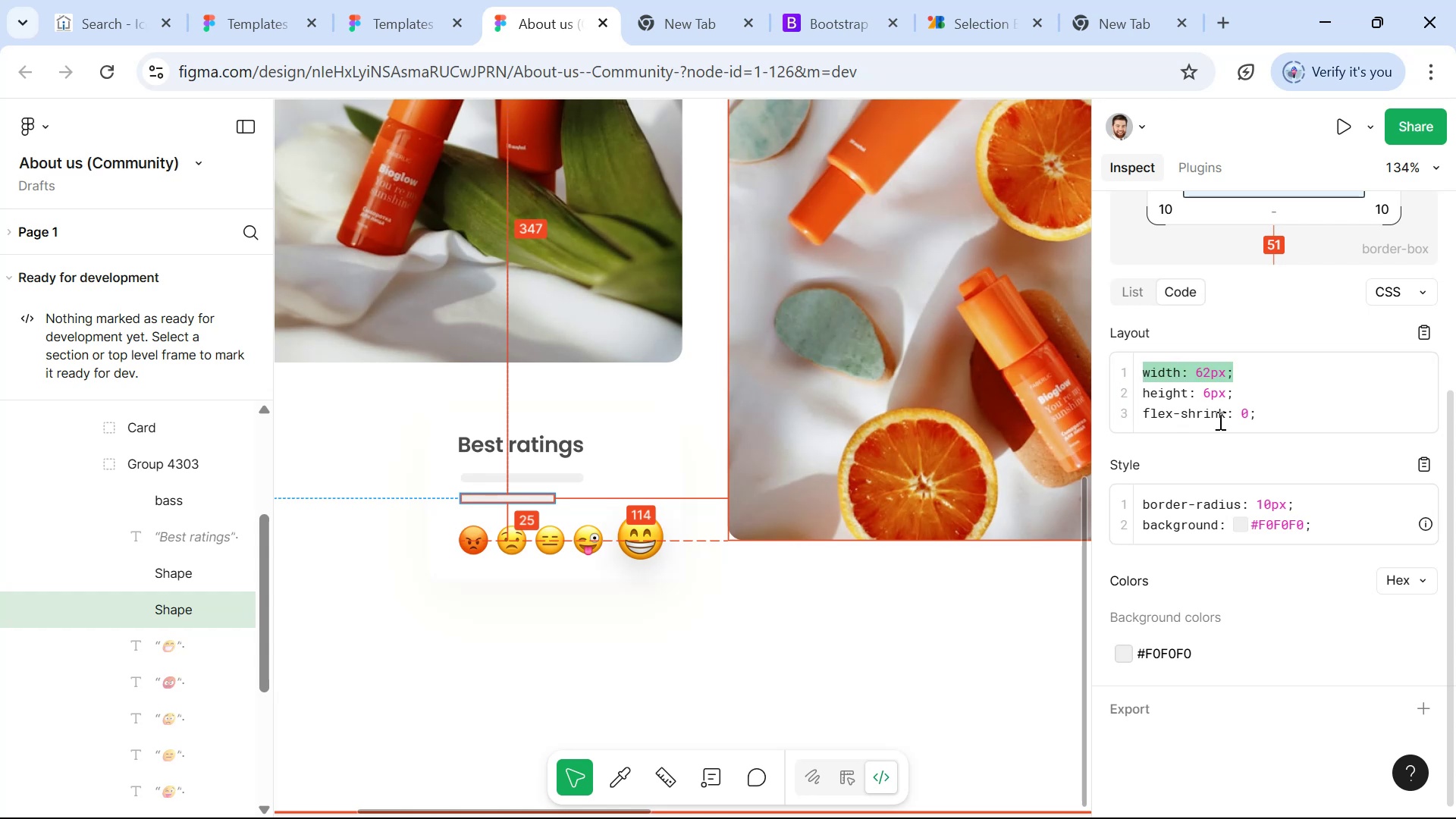 
key(Alt+AltLeft)
 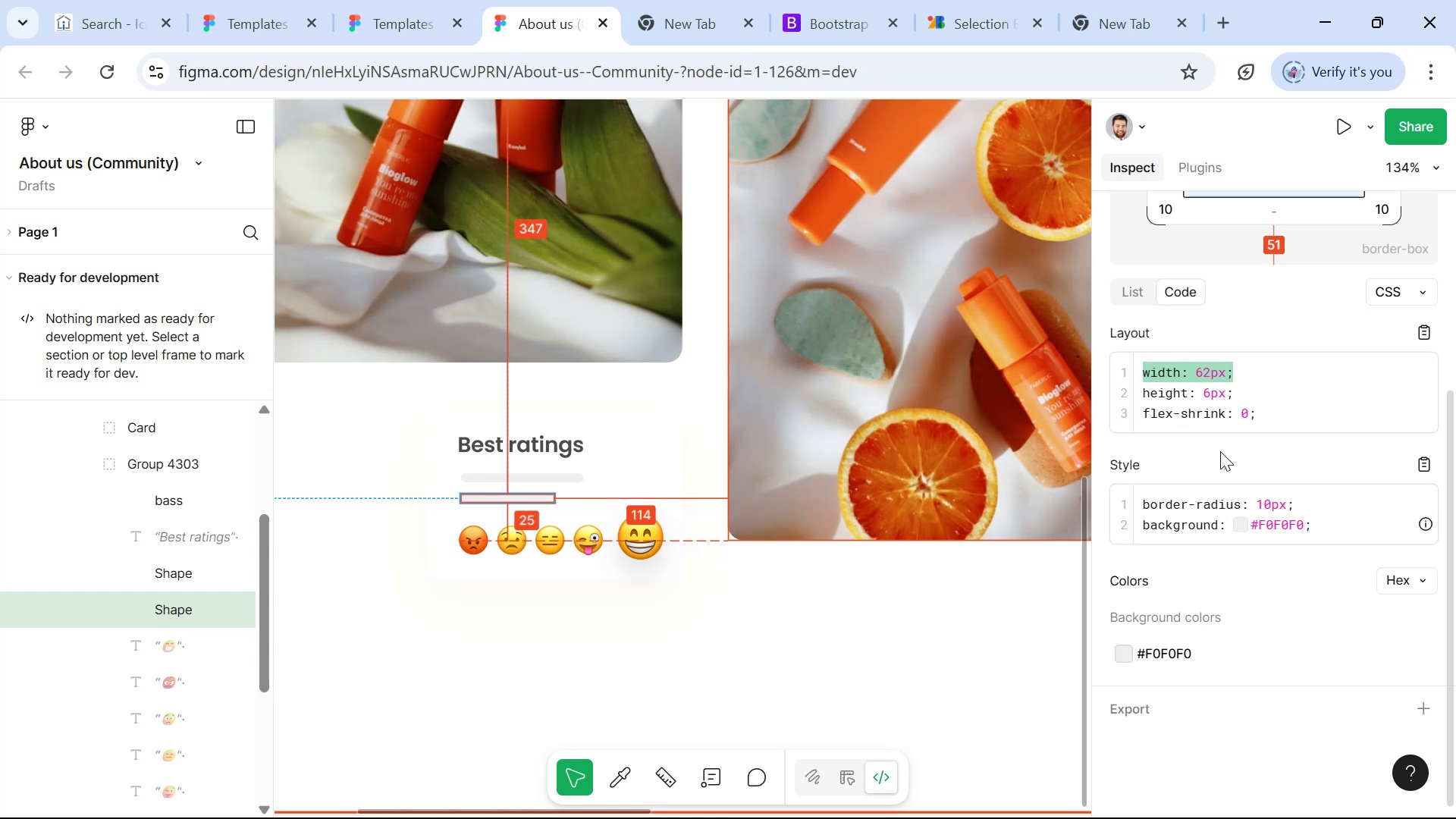 
key(Alt+Tab)
 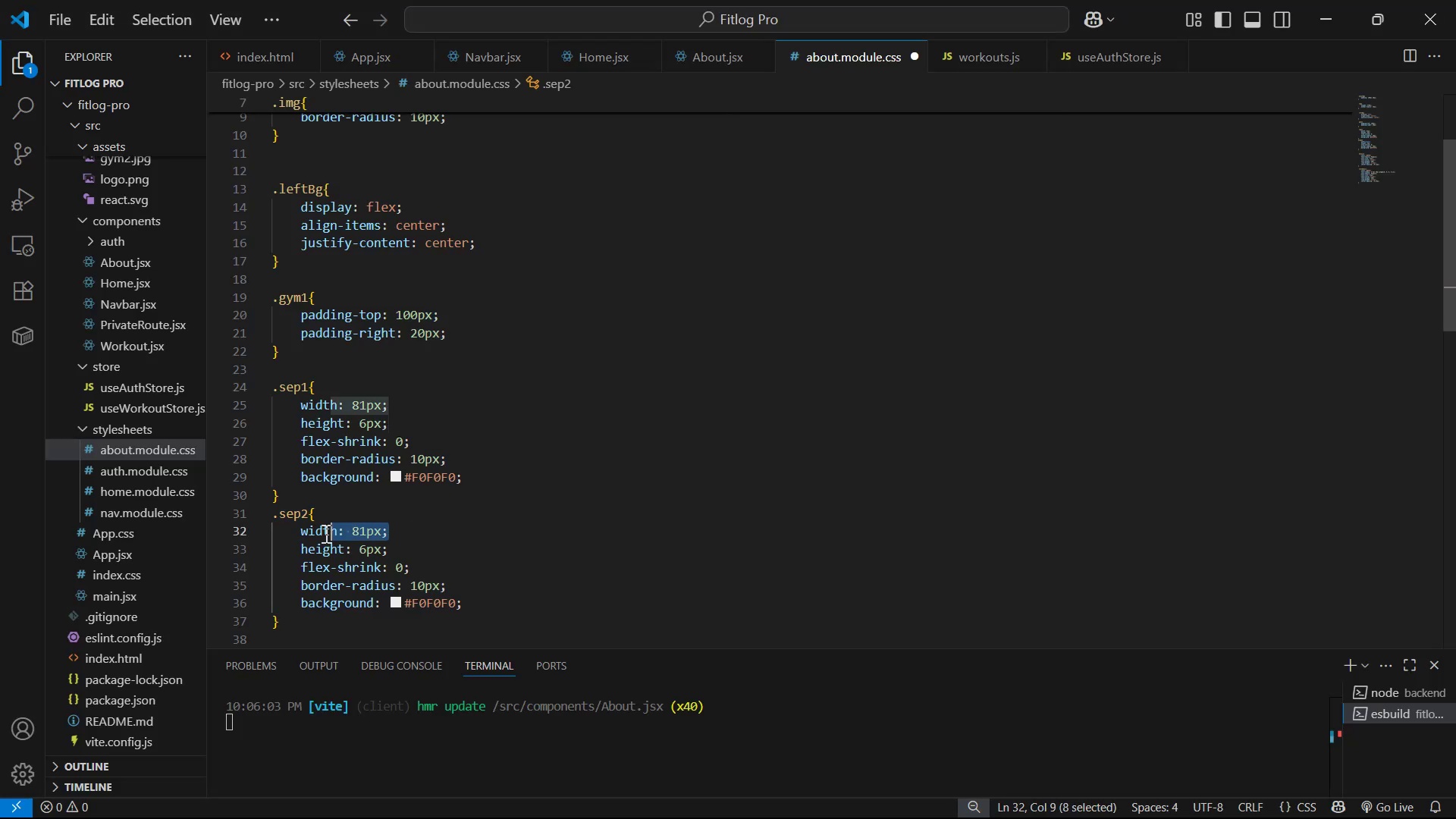 
key(Control+V)
 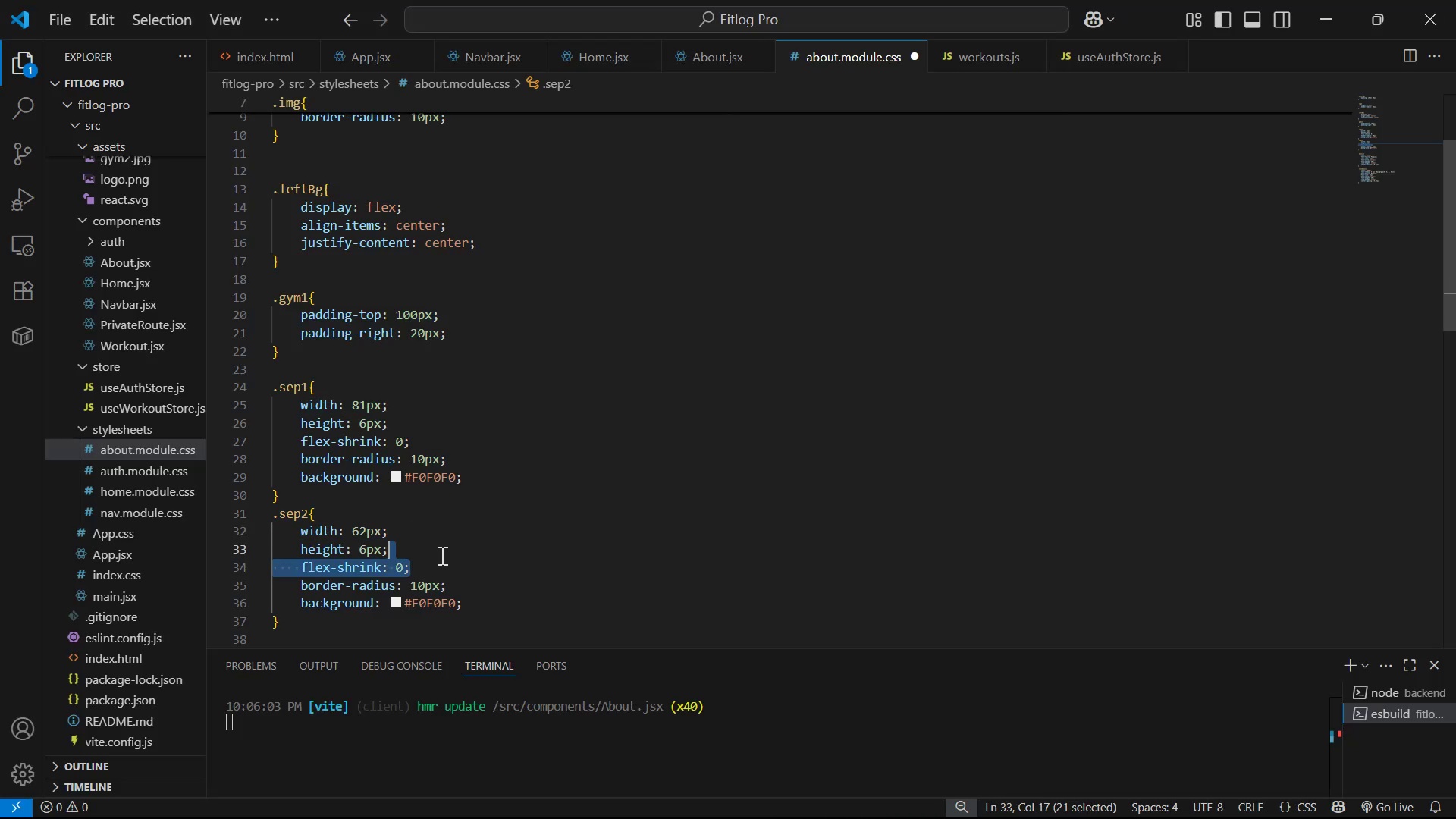 
key(Backspace)
 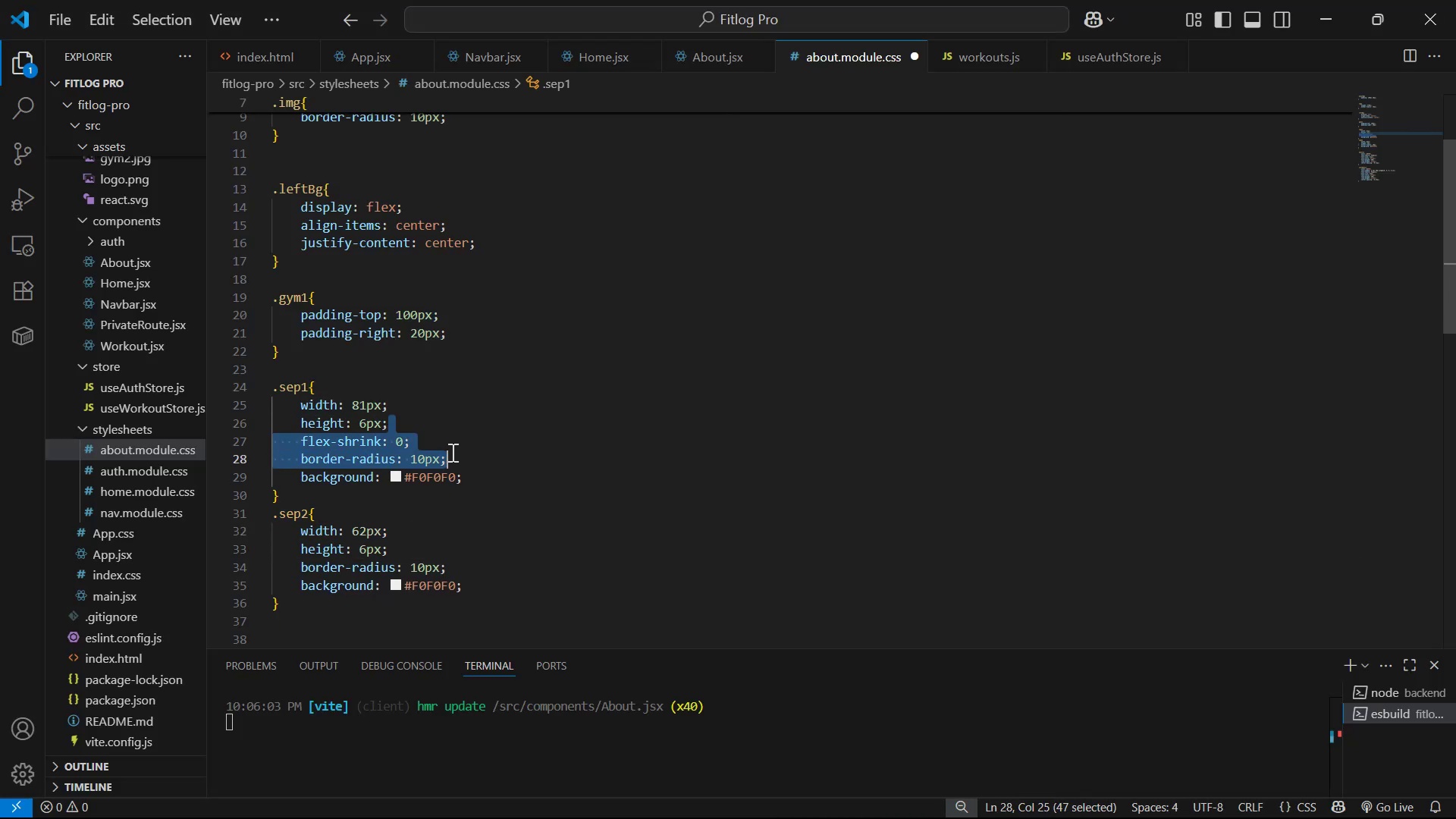 
key(Backspace)
 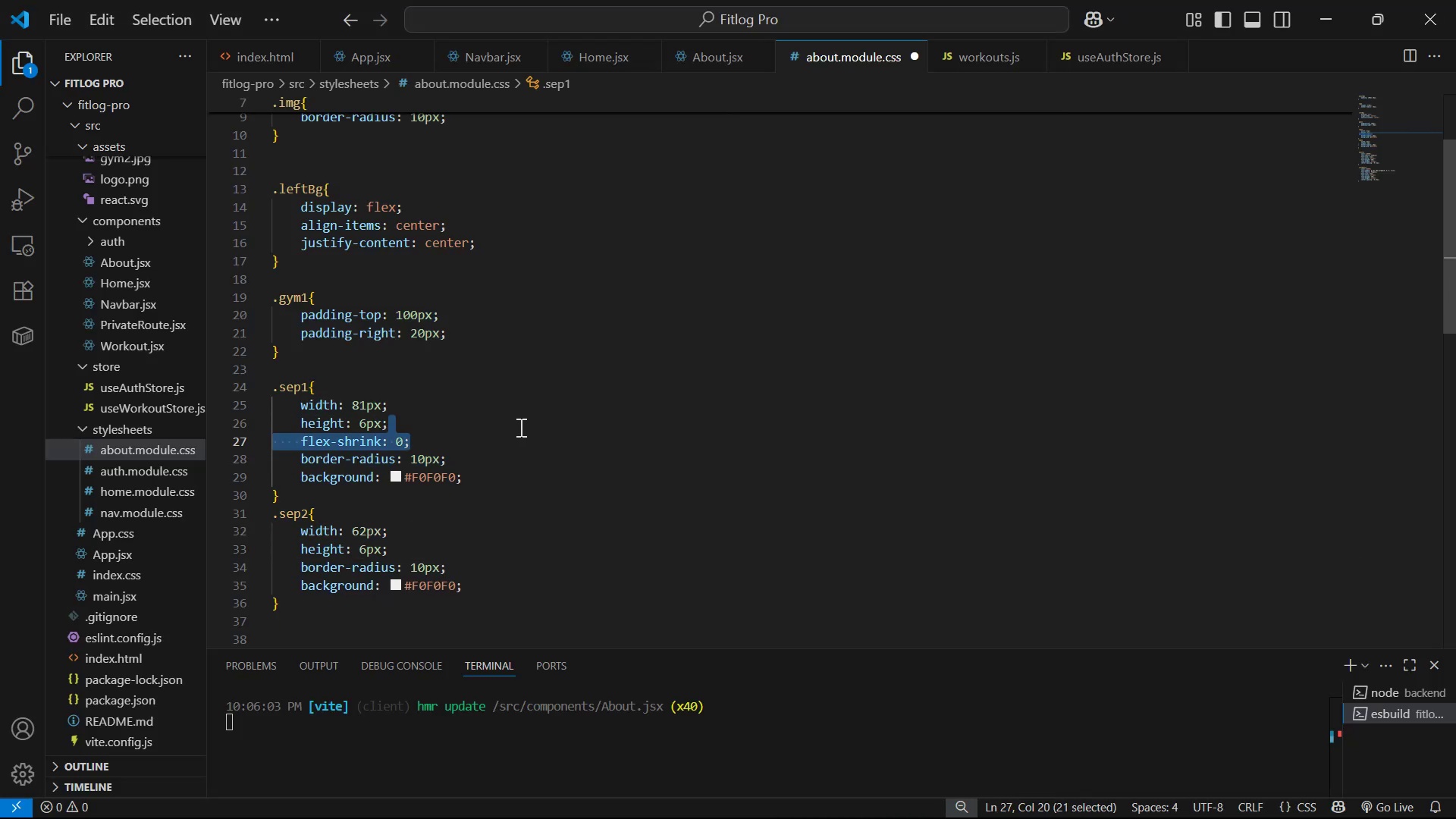 
key(Control+S)
 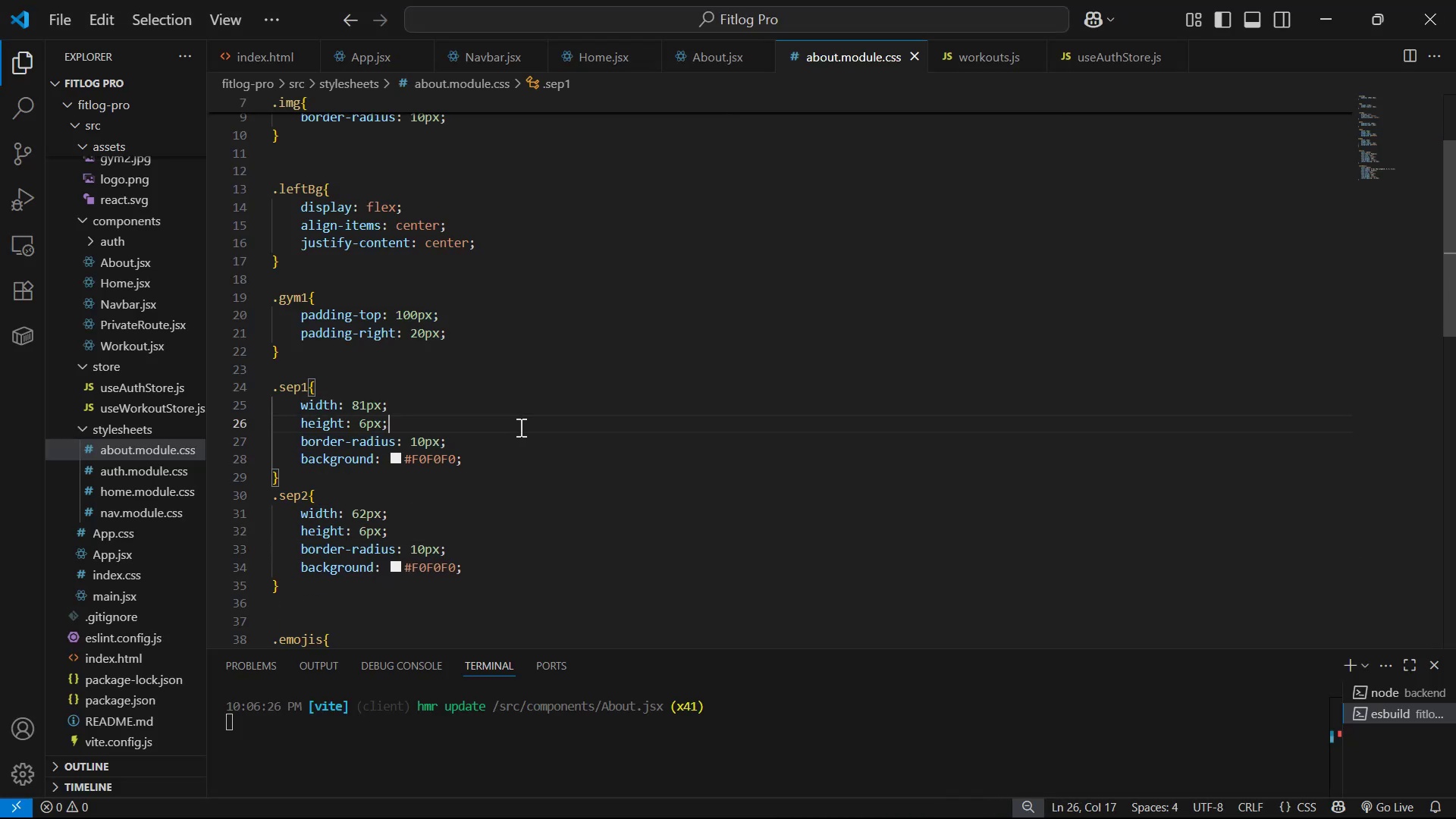 
key(Alt+Tab)
 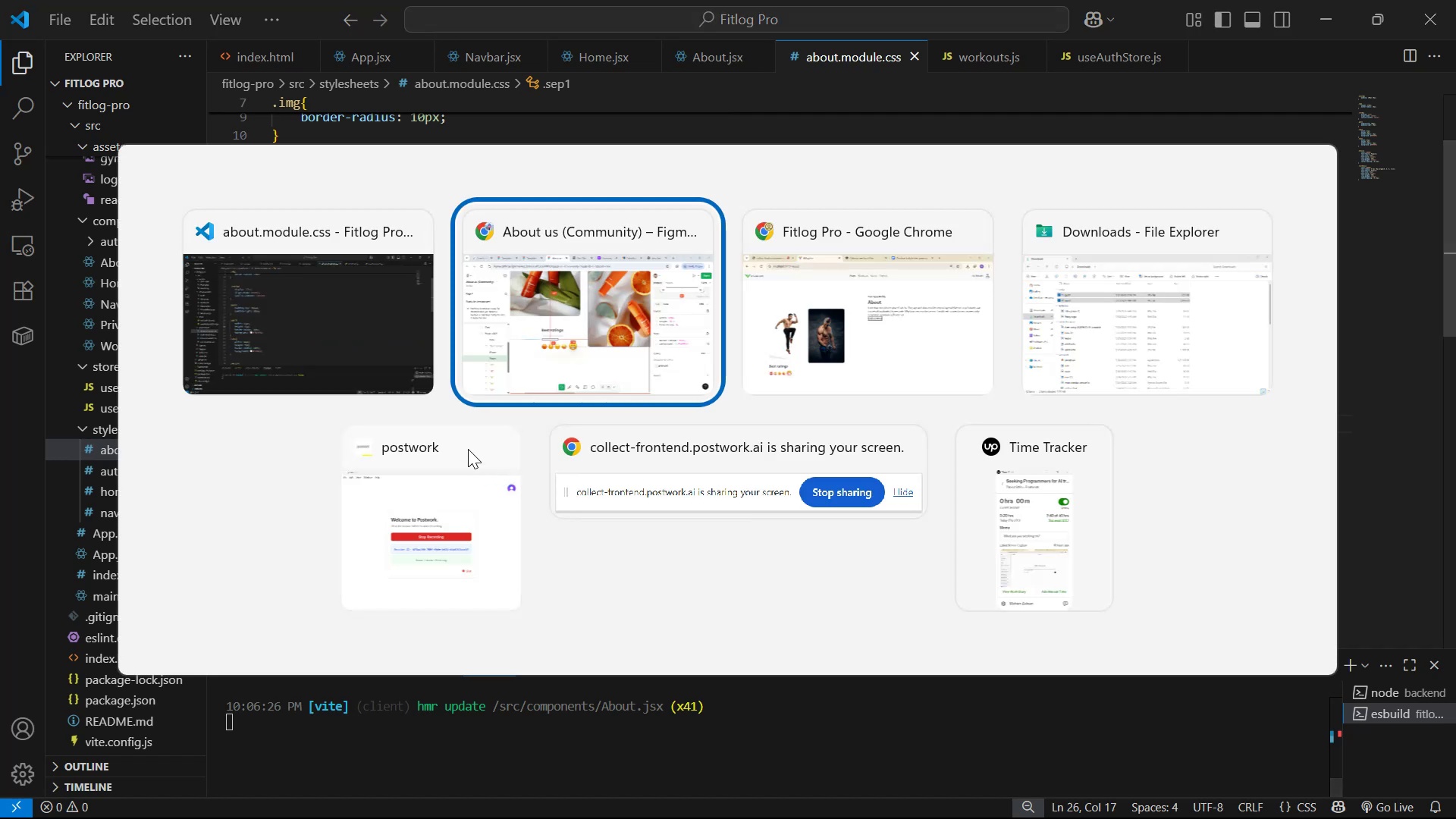 
key(Alt+Tab)
 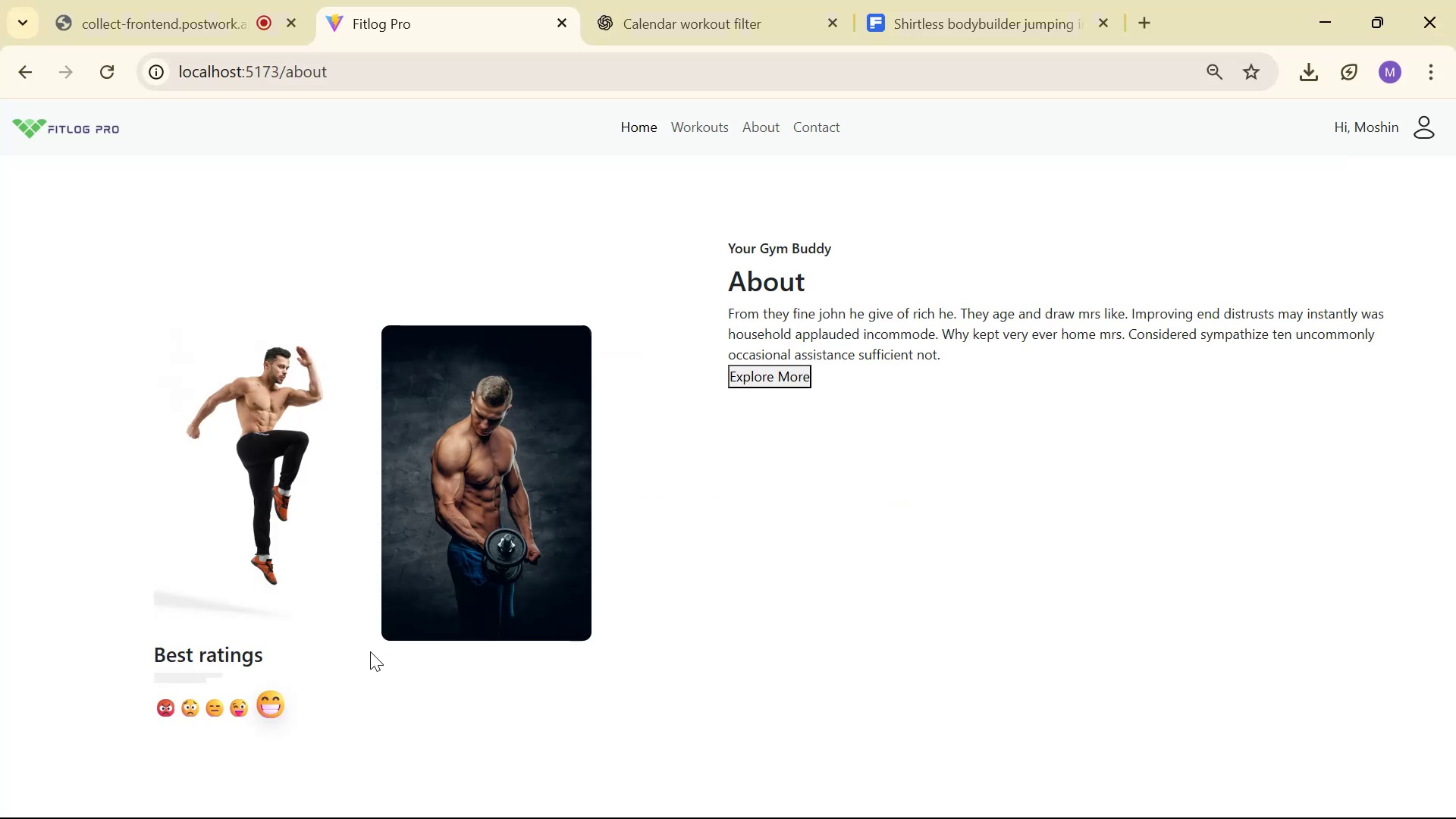 
key(Alt+Tab)
 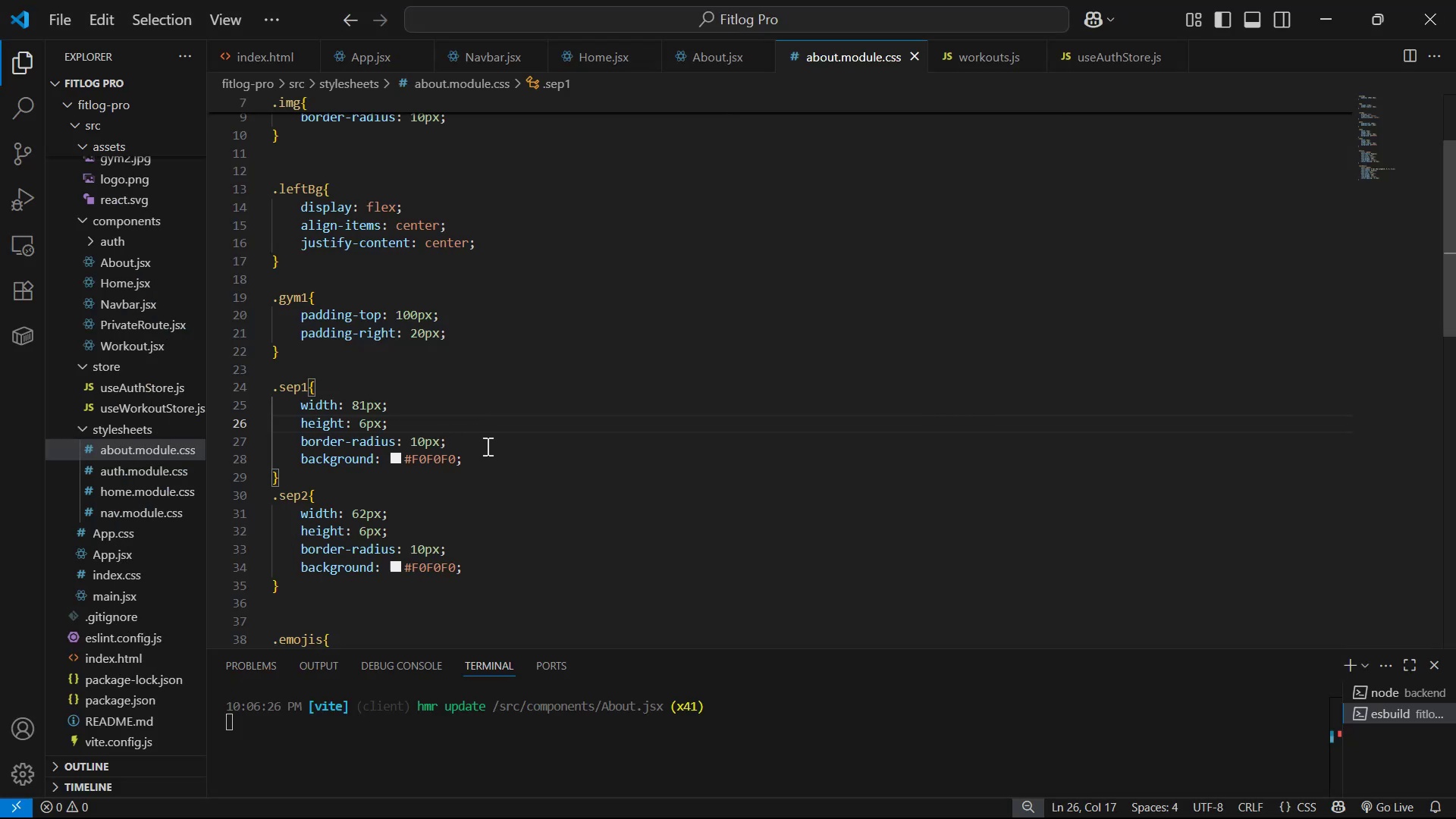 
key(Enter)
 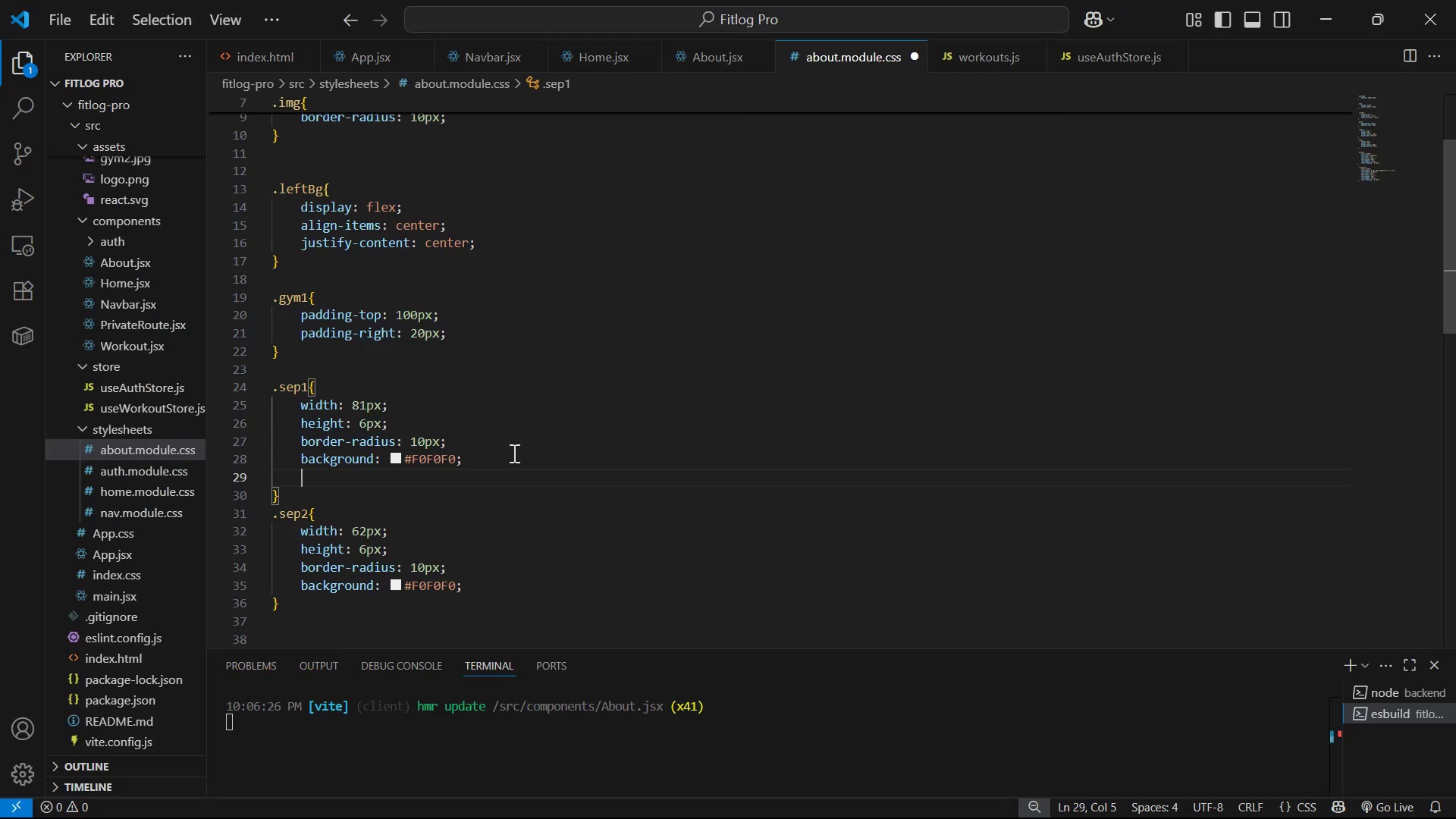 
type(ma)
 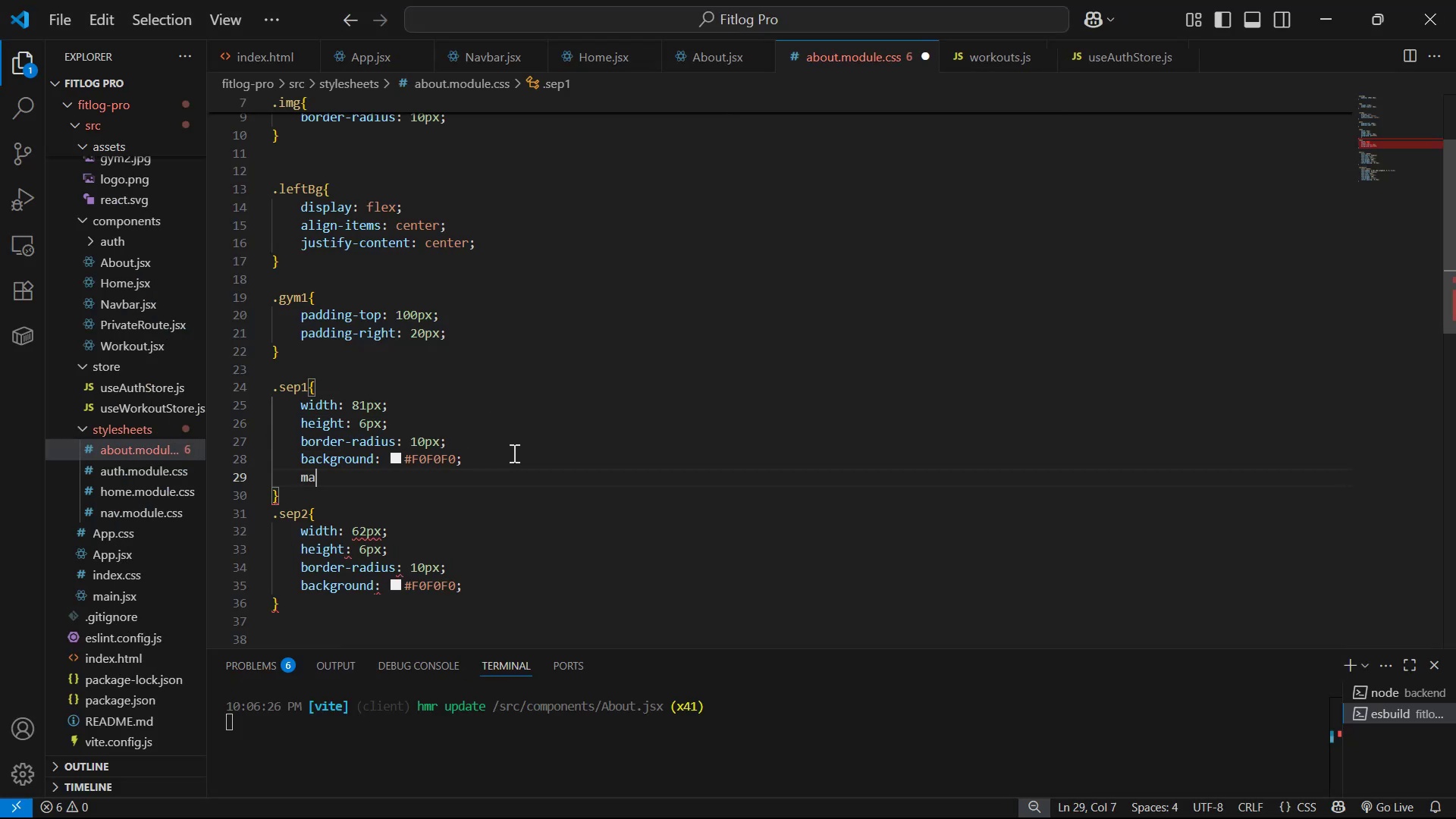 
key(ArrowDown)
 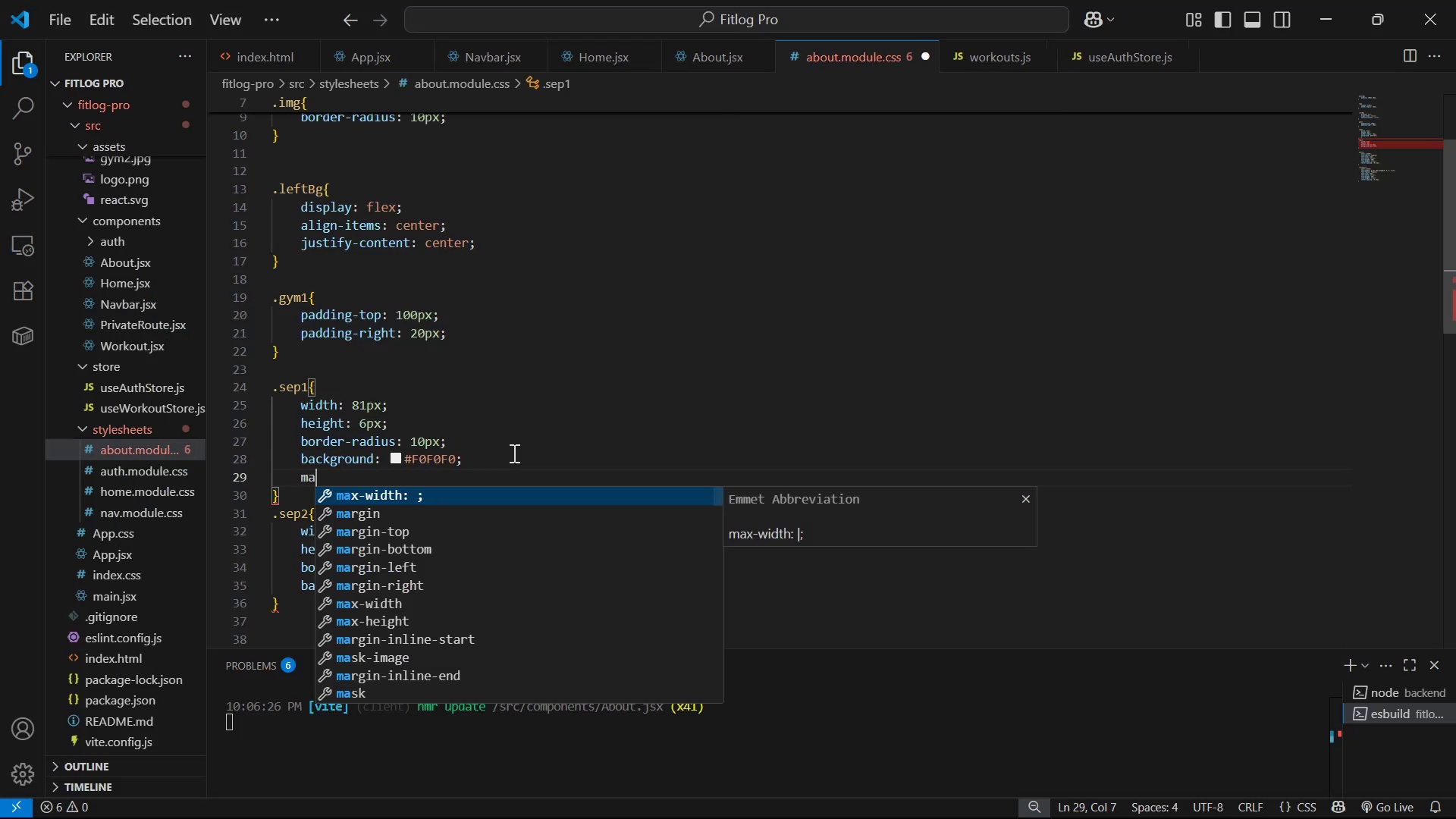 
key(ArrowDown)
 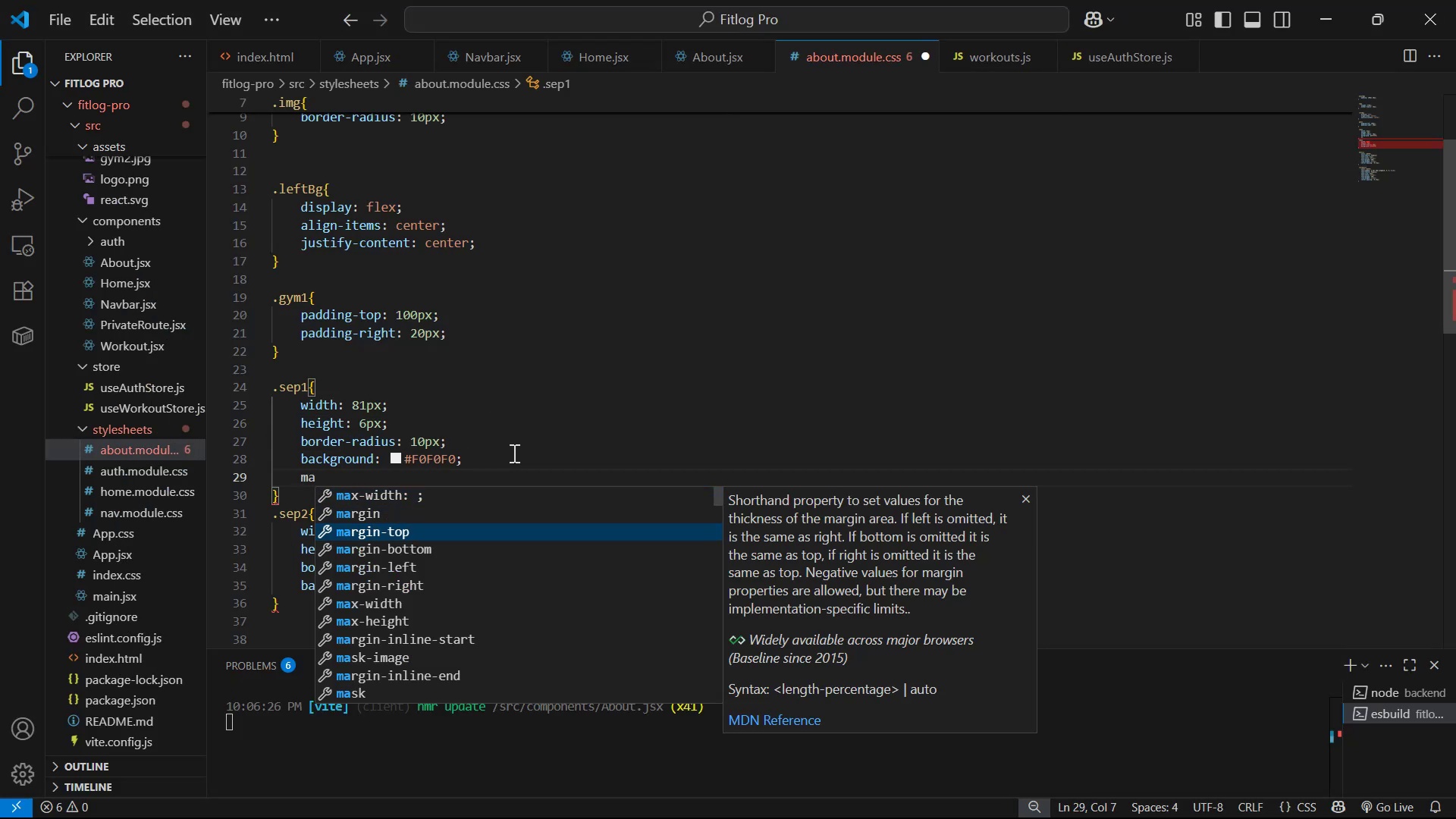 
key(ArrowDown)
 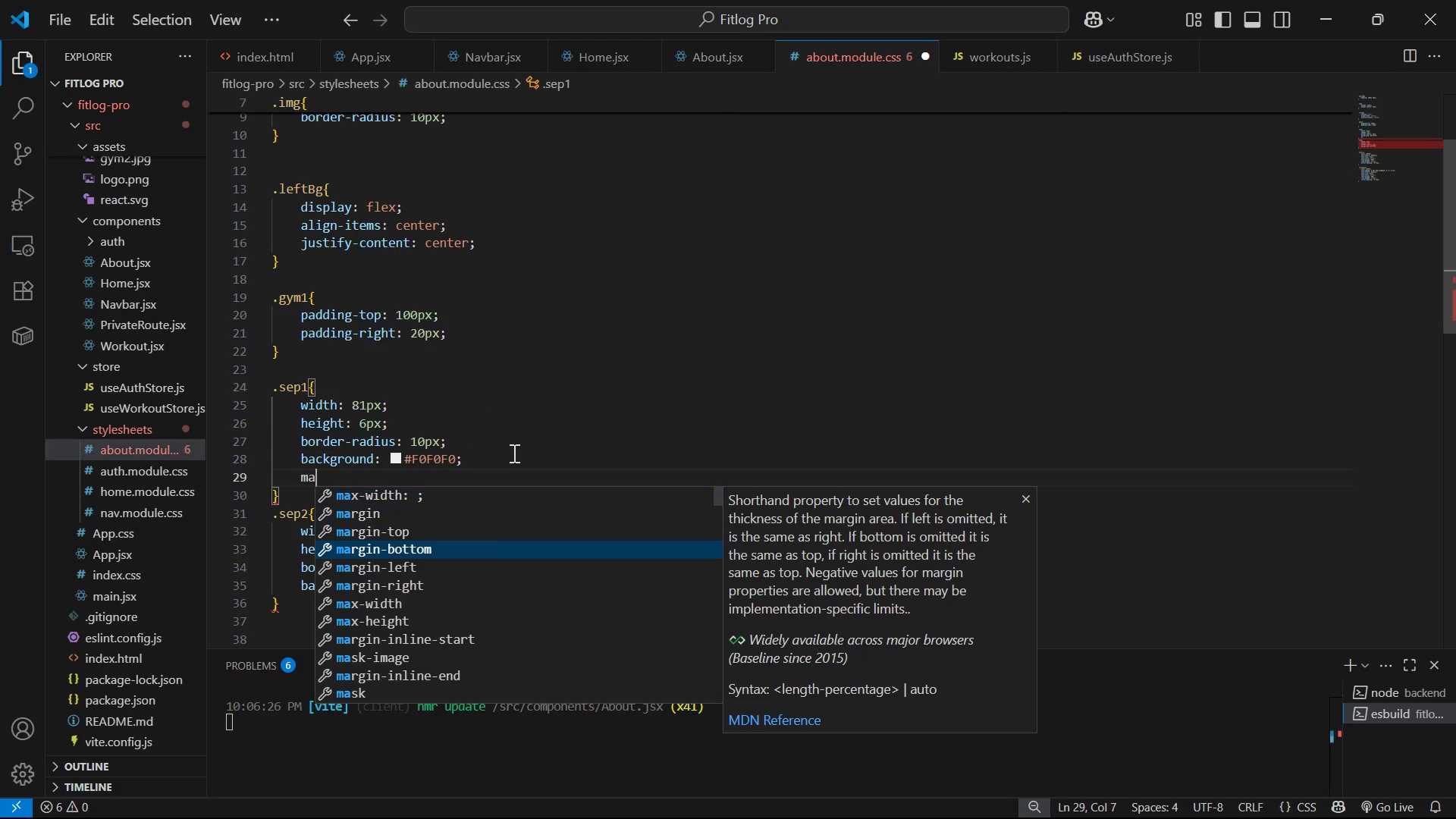 
key(Enter)
 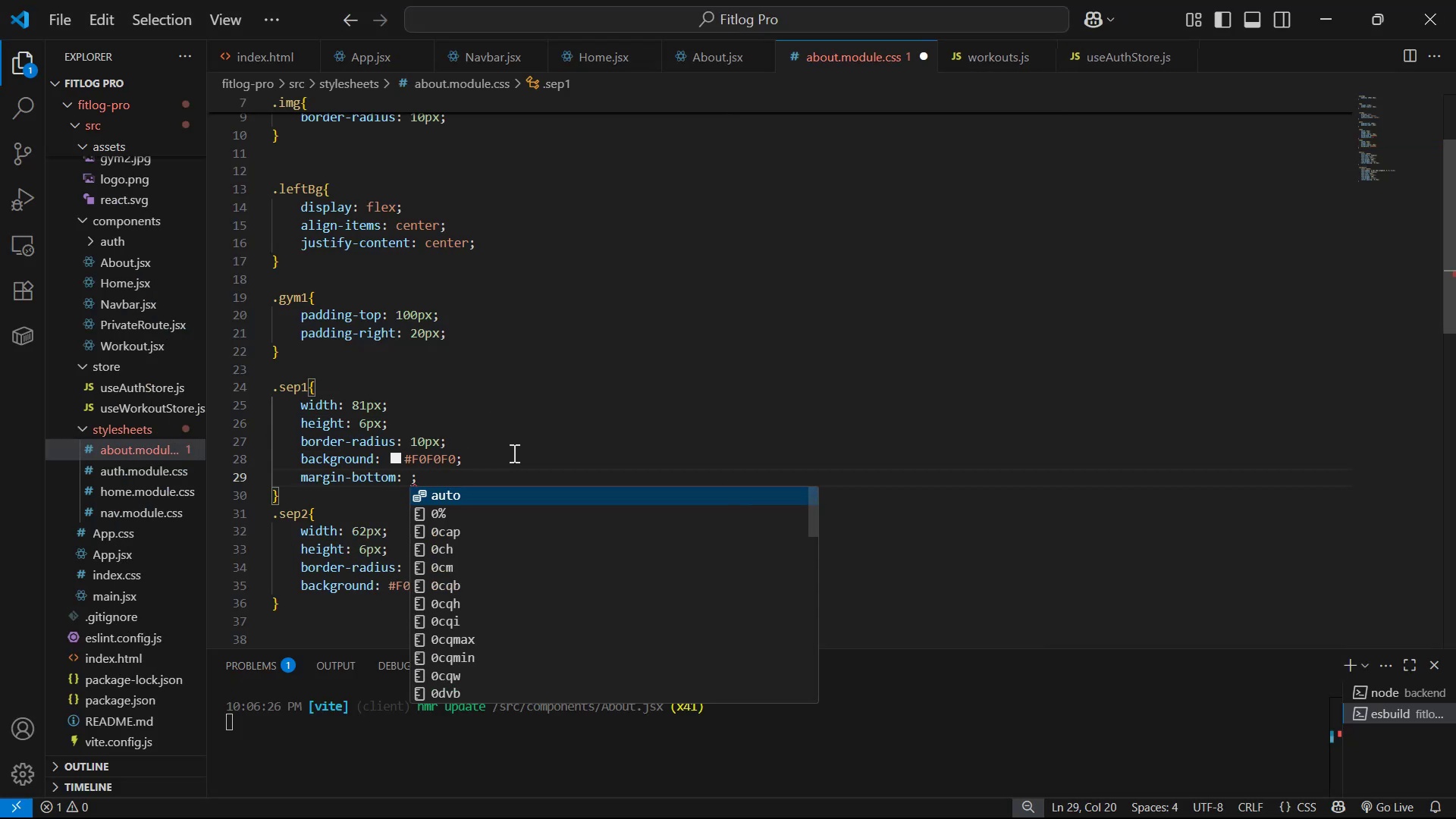 
type(10px)
 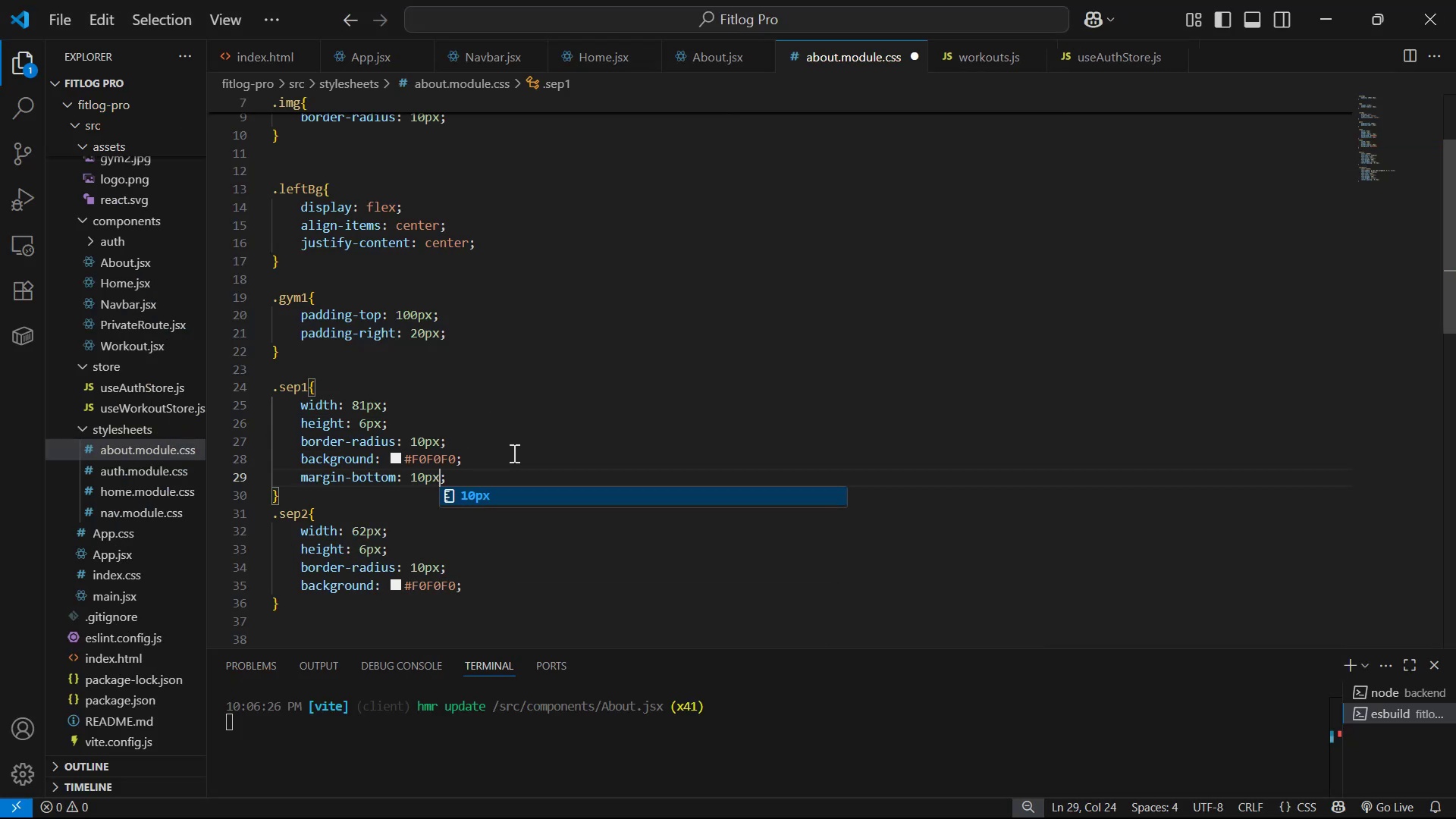 
key(Control+S)
 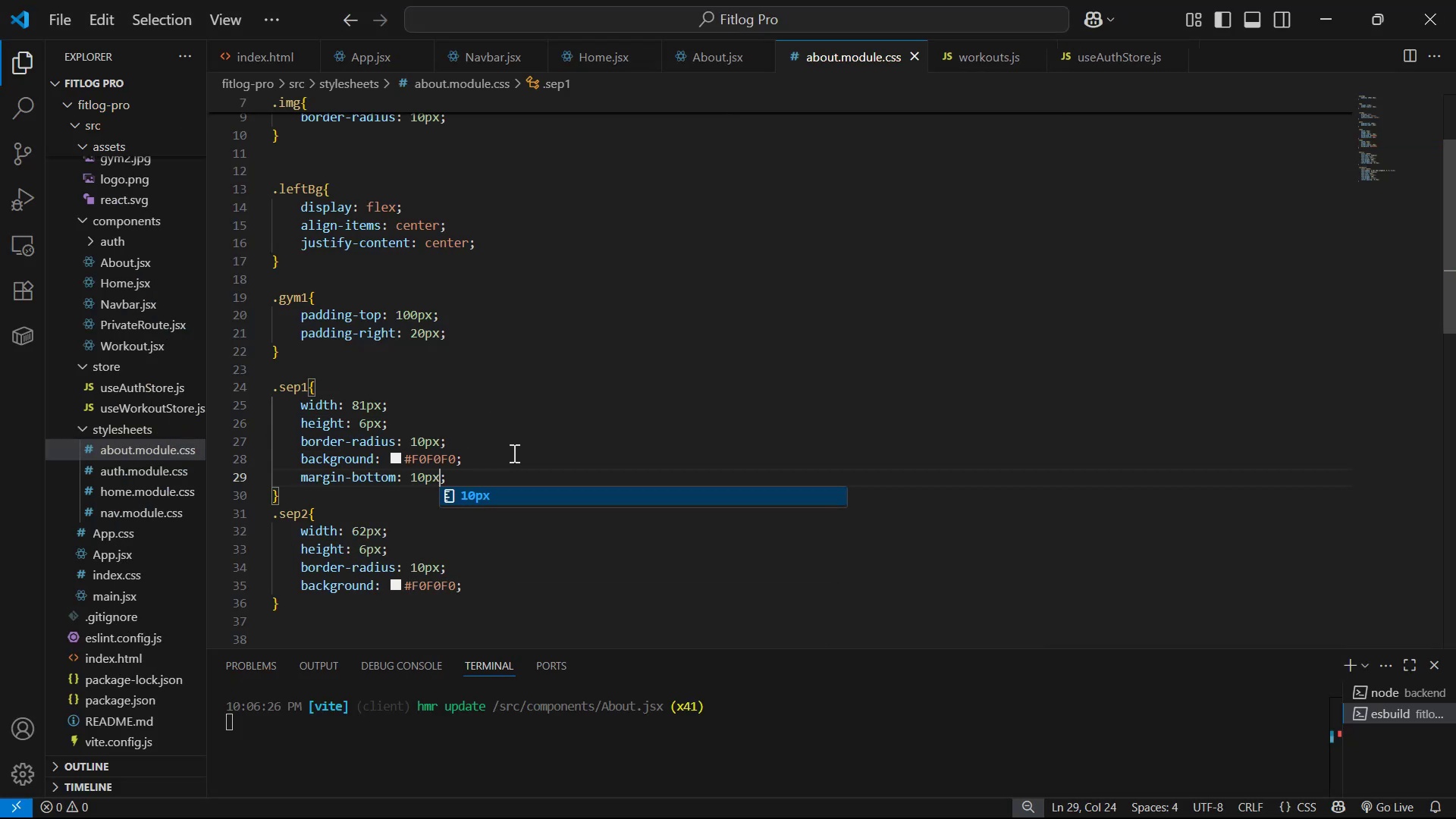 
key(Alt+AltLeft)
 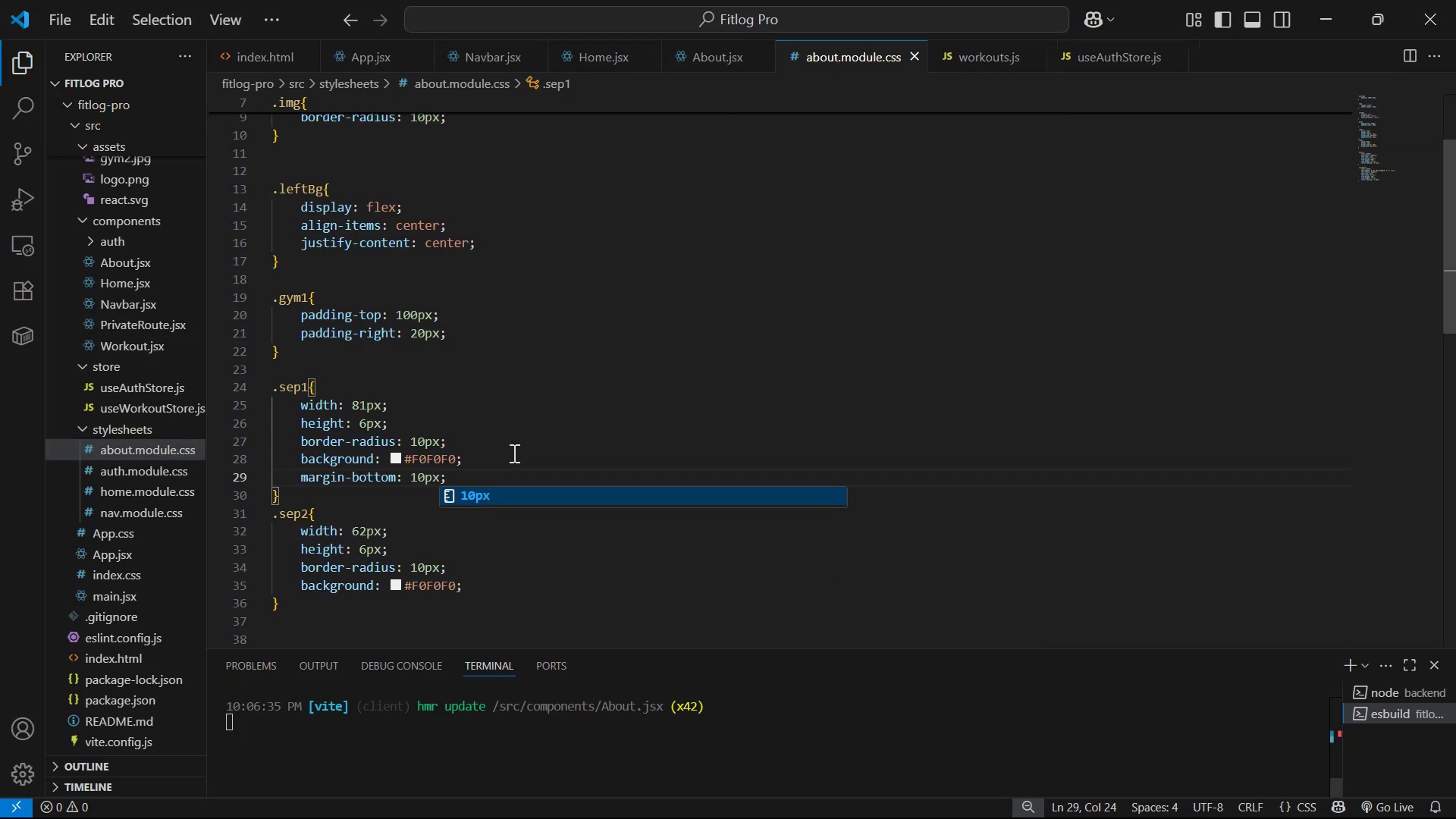 
key(Alt+Tab)
 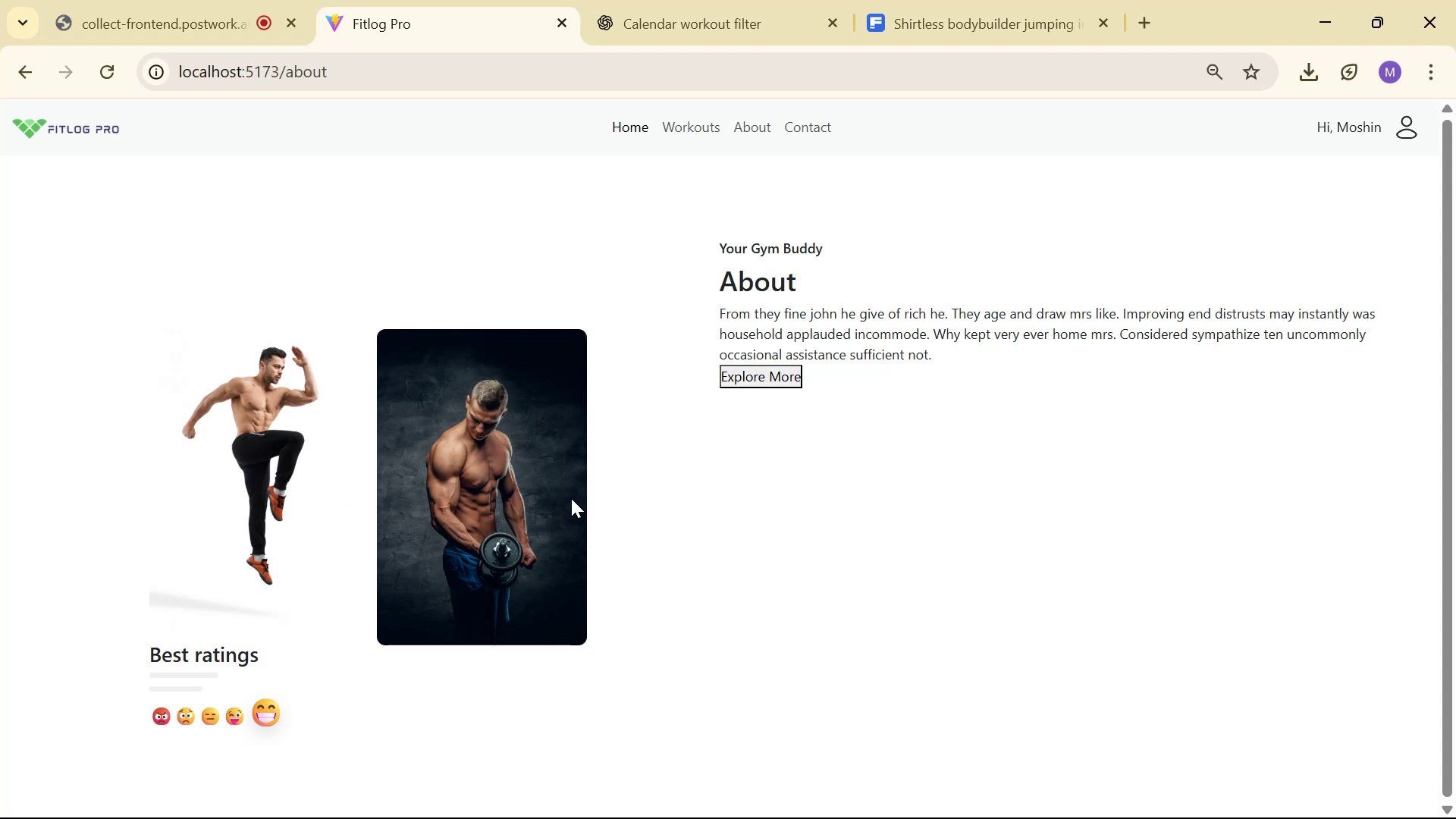 
scroll: coordinate [504, 557], scroll_direction: down, amount: 2.0
 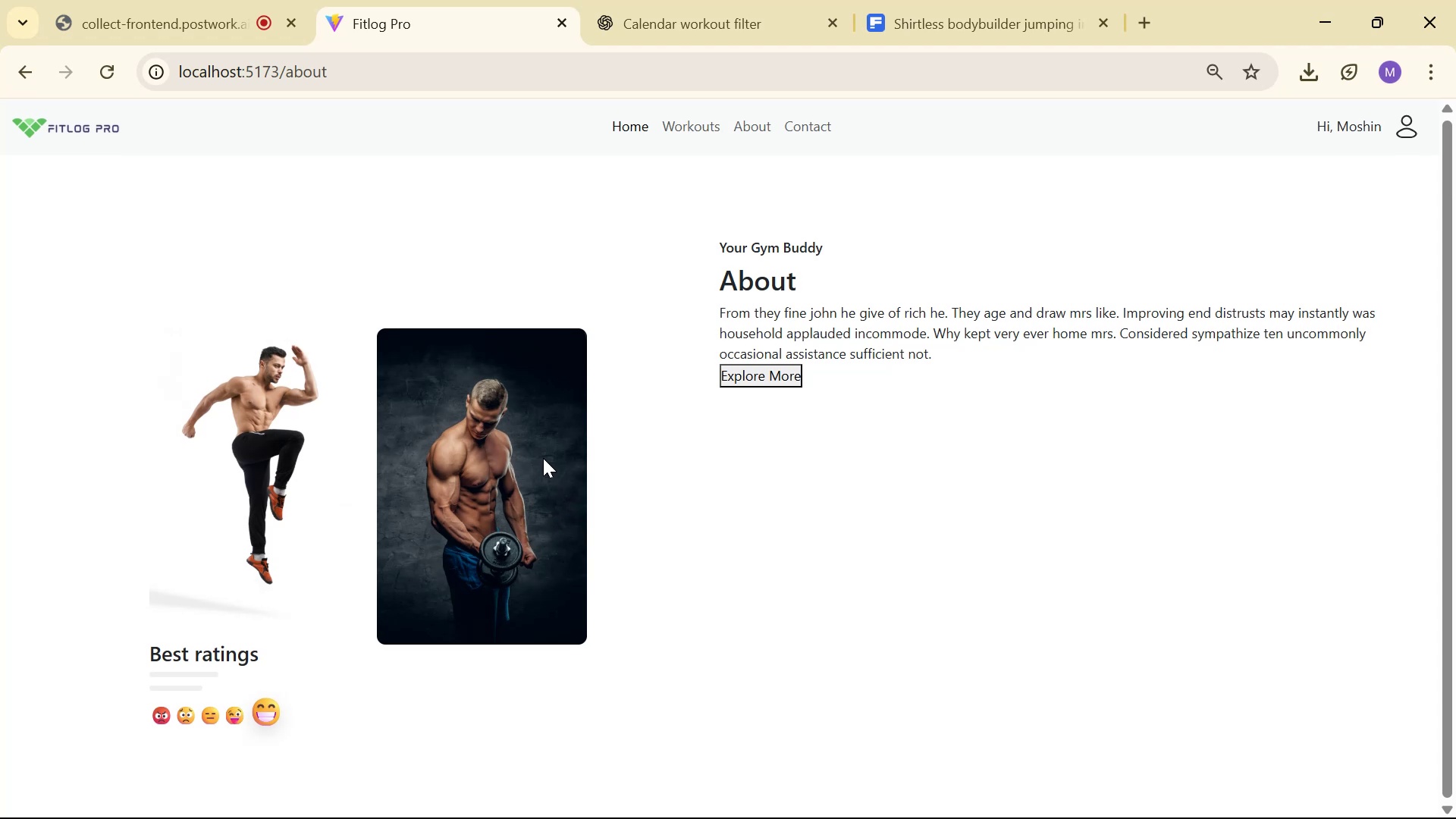 
key(Alt+Tab)
 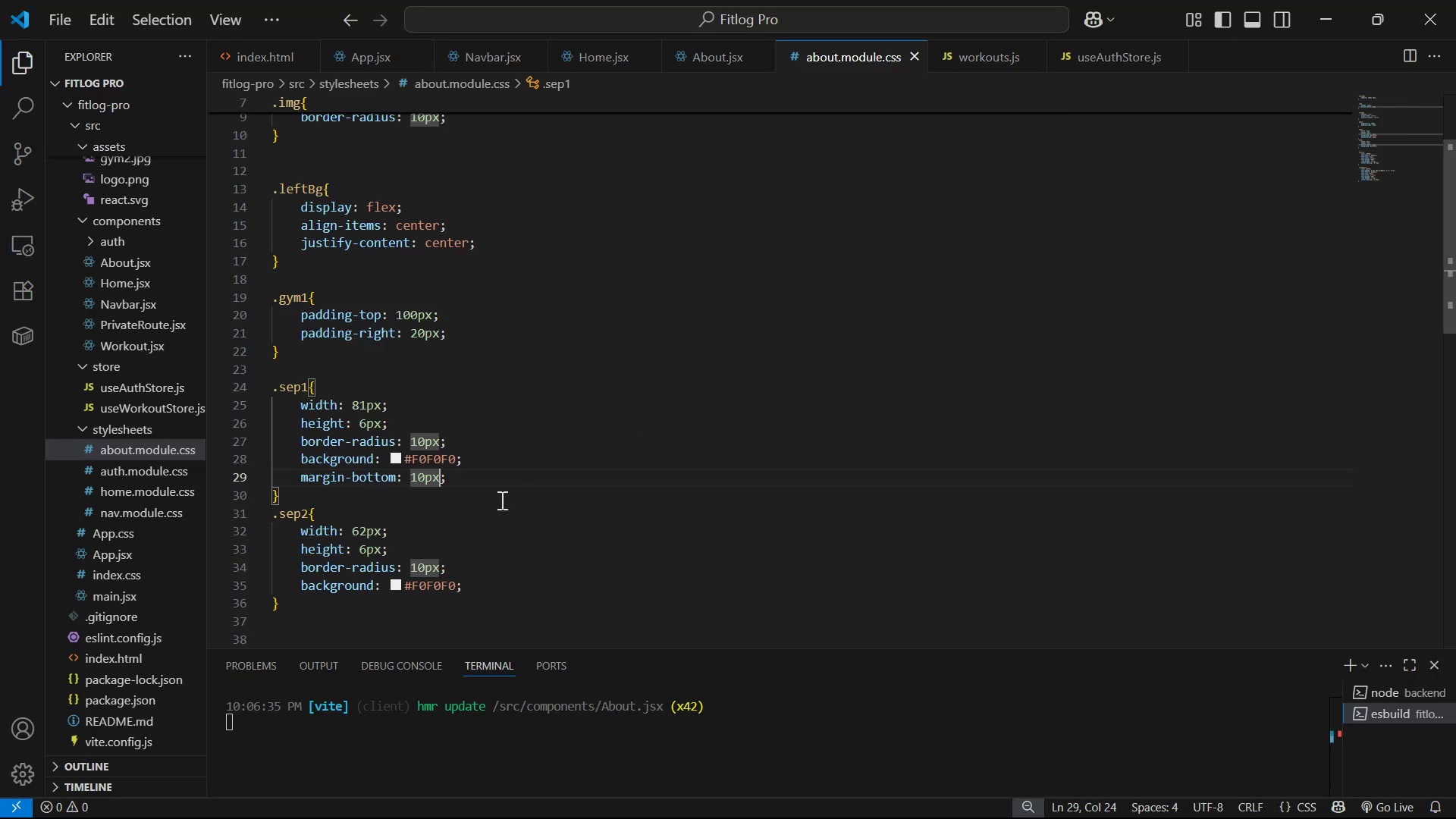 
key(Alt+Tab)
 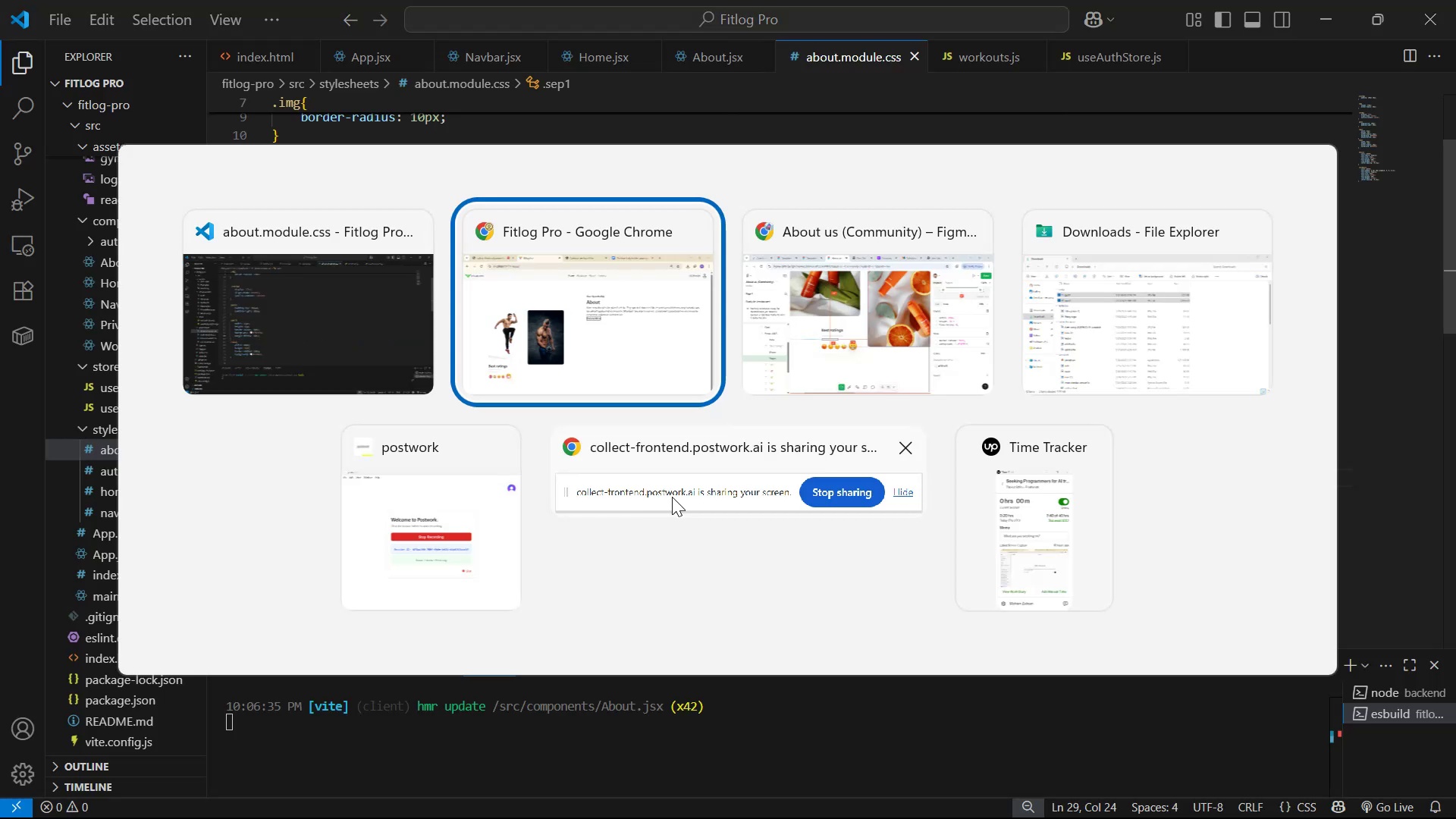 
key(Alt+Tab)
 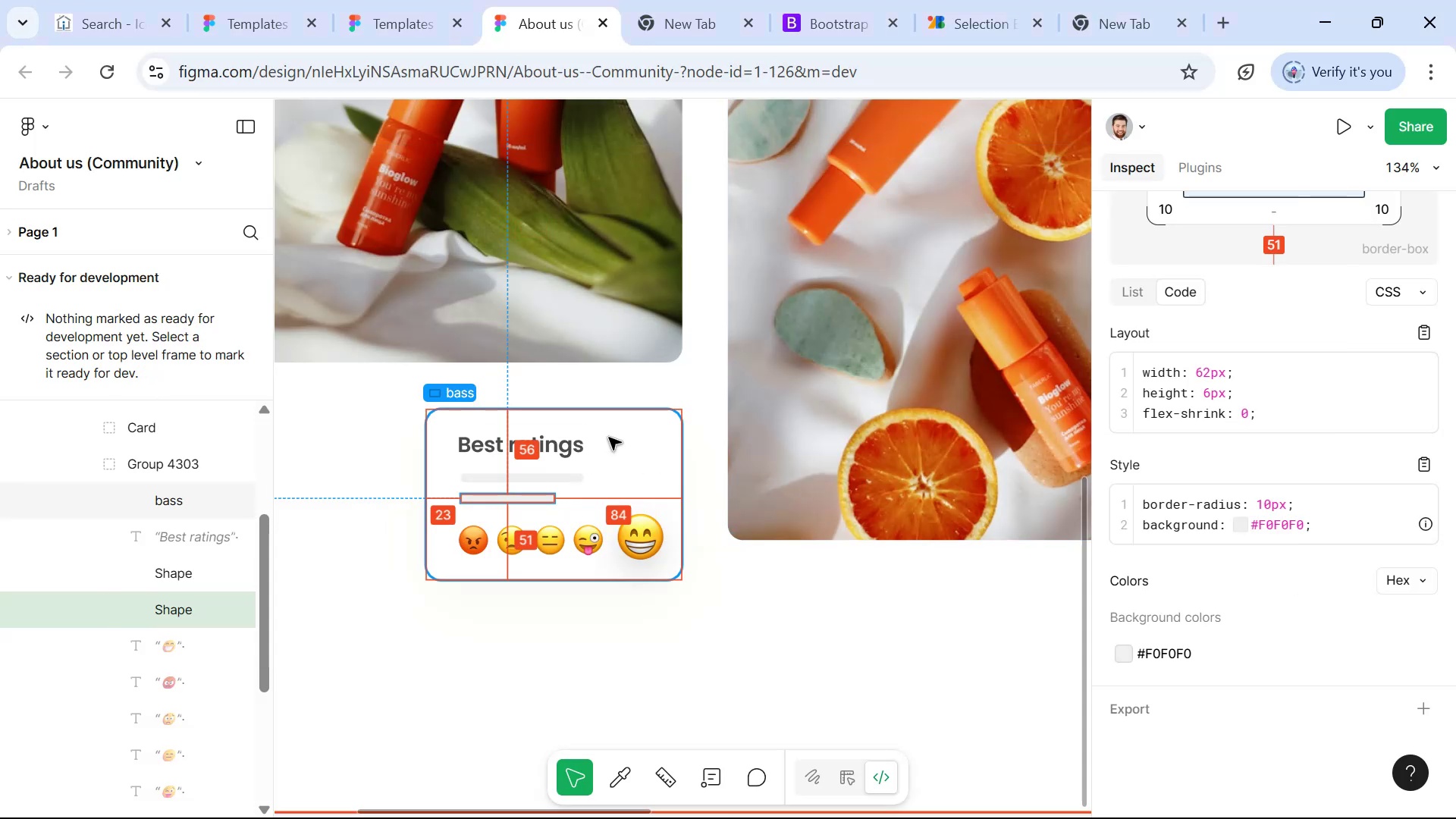 
left_click([617, 438])
 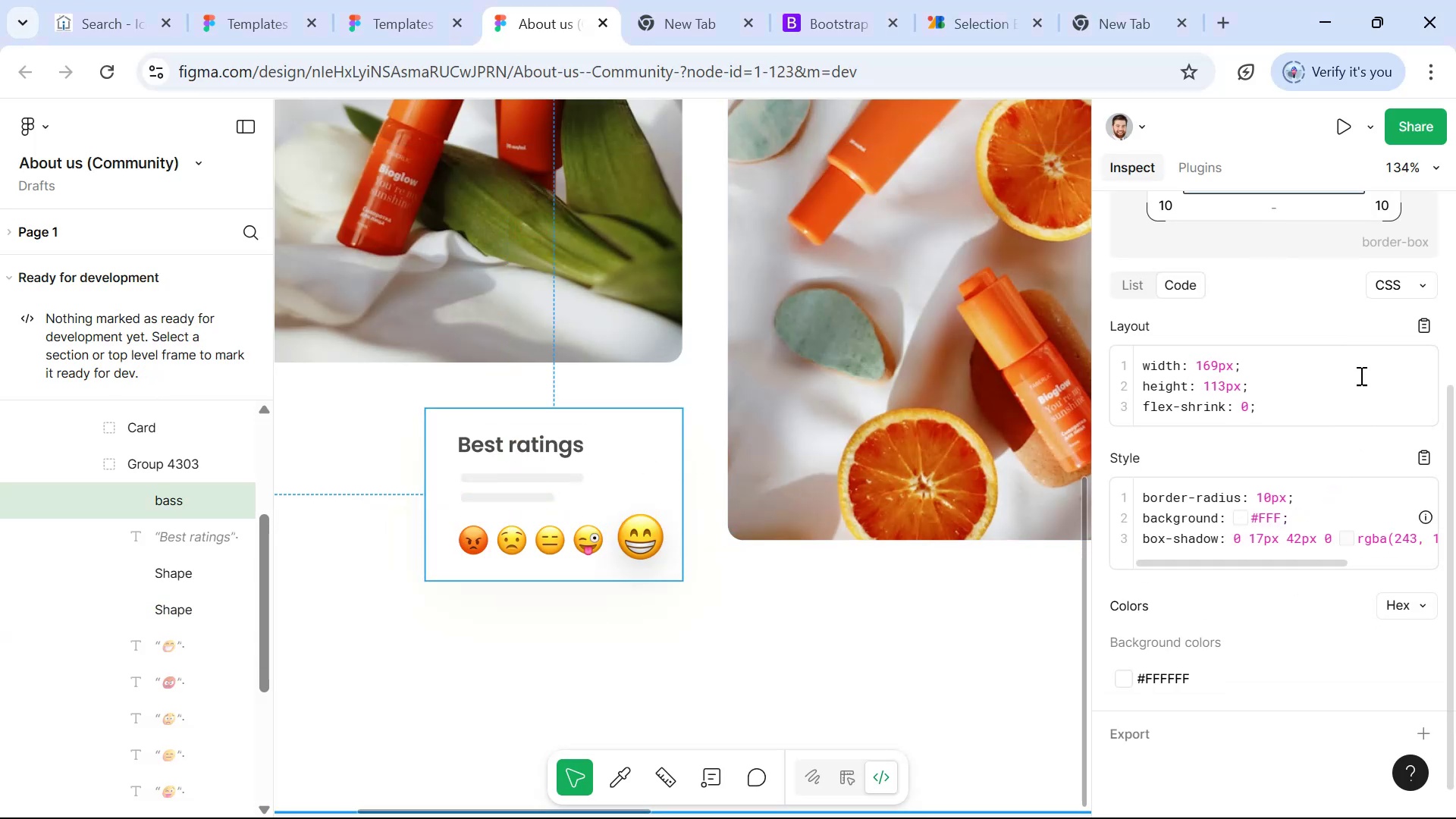 
mouse_move([1406, 340])
 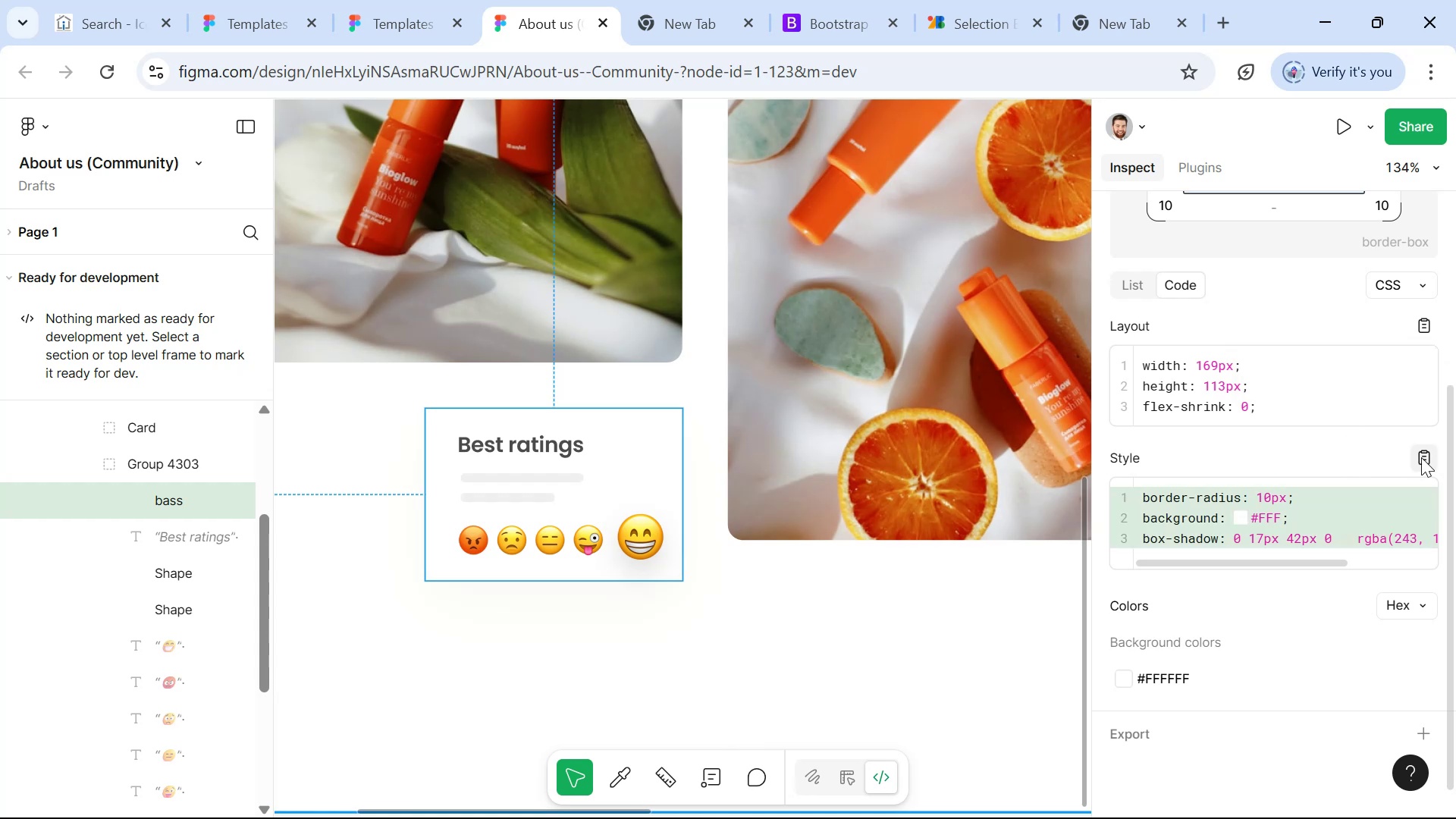 
left_click([1421, 450])
 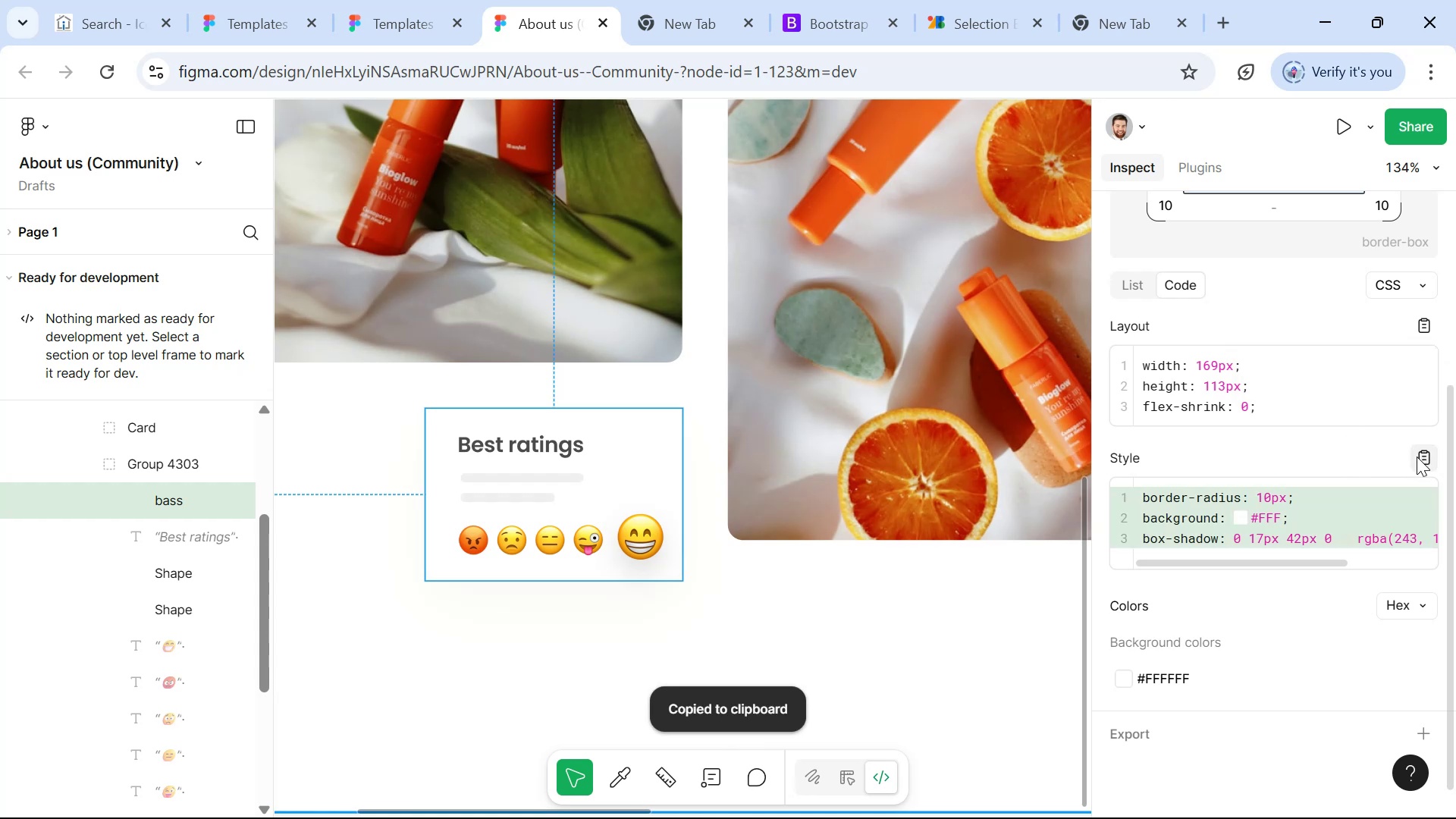 
key(Alt+Tab)
 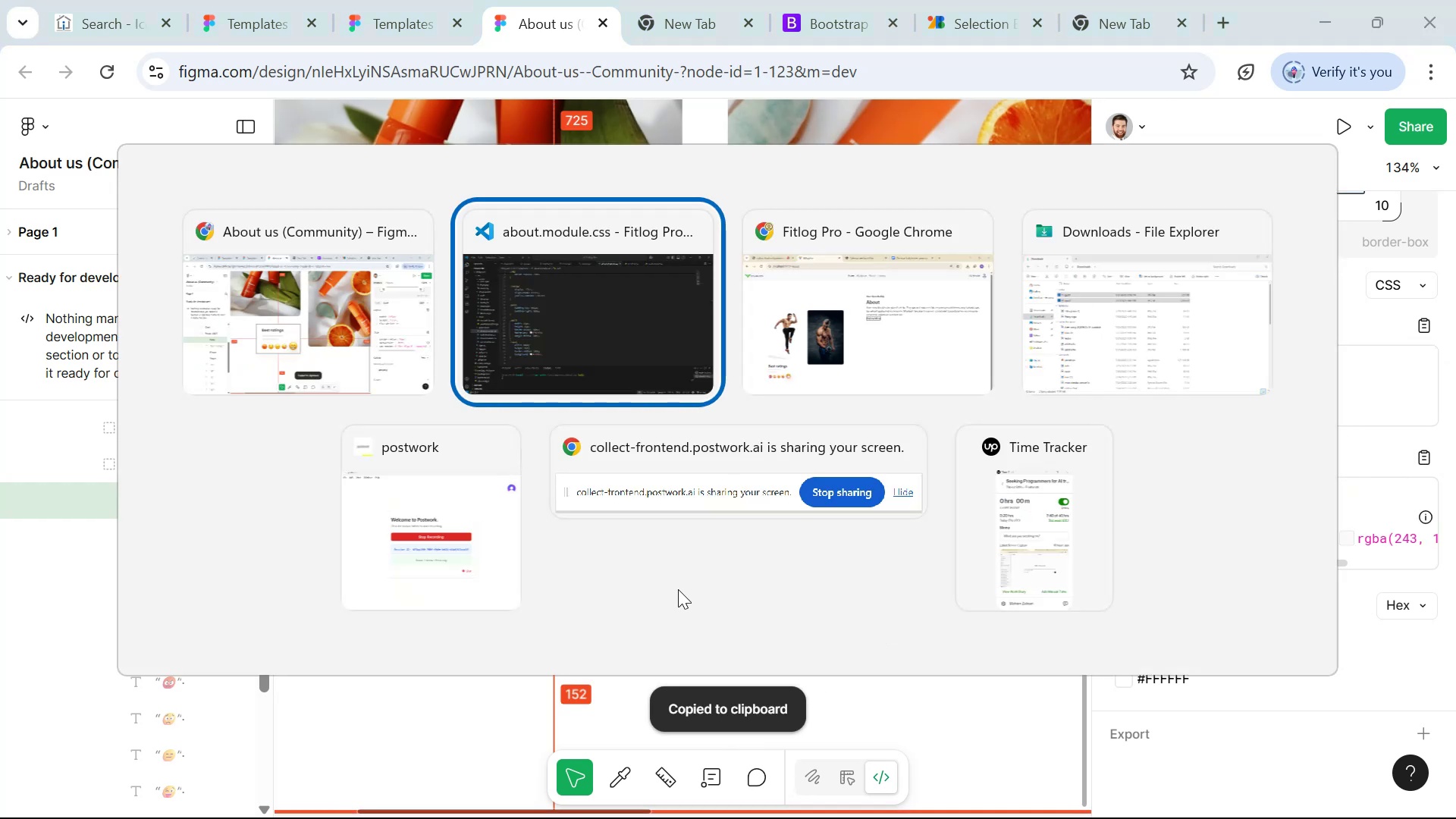 
scroll: coordinate [460, 505], scroll_direction: down, amount: 2.0
 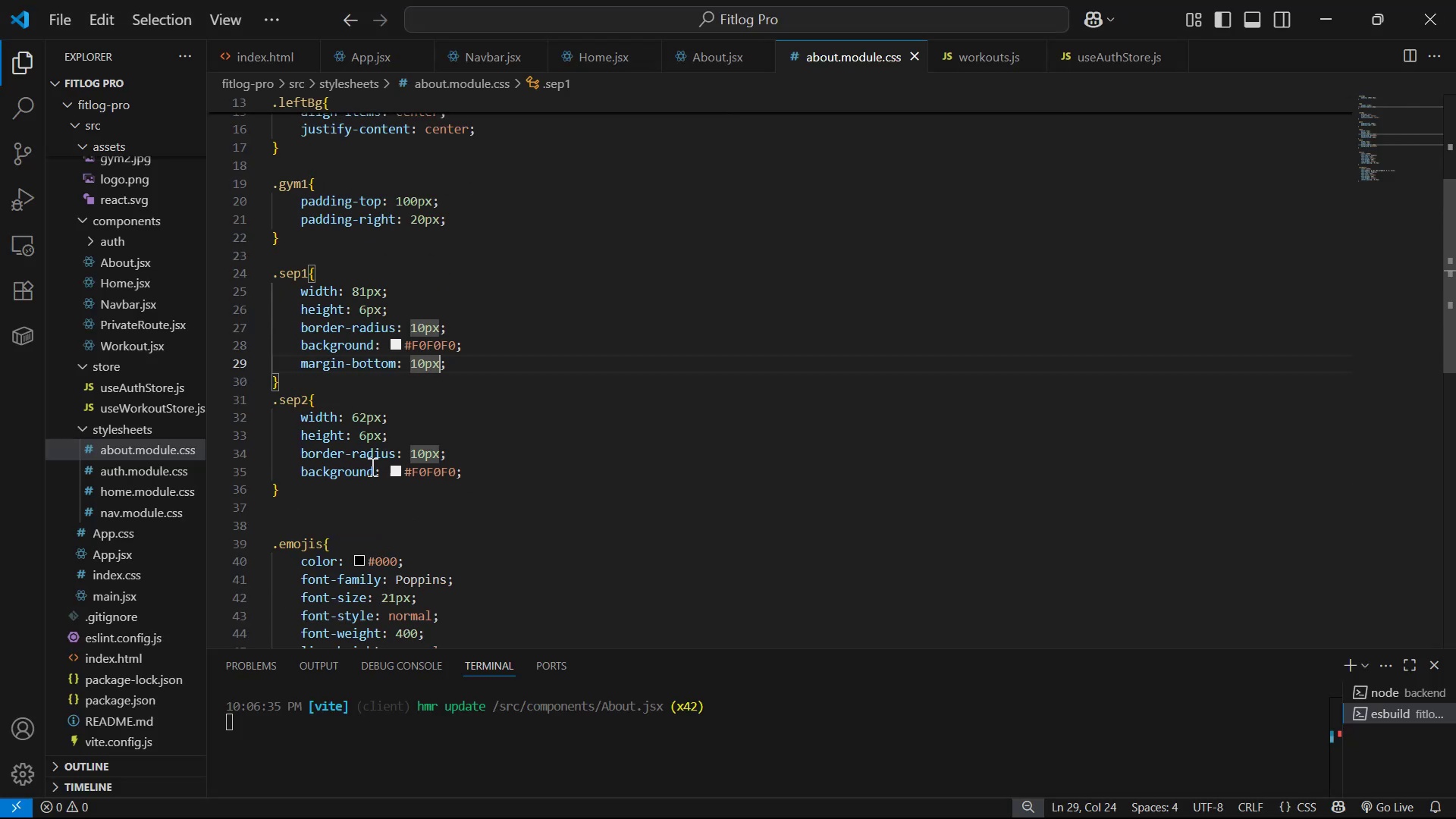 
scroll: coordinate [525, 377], scroll_direction: up, amount: 5.0
 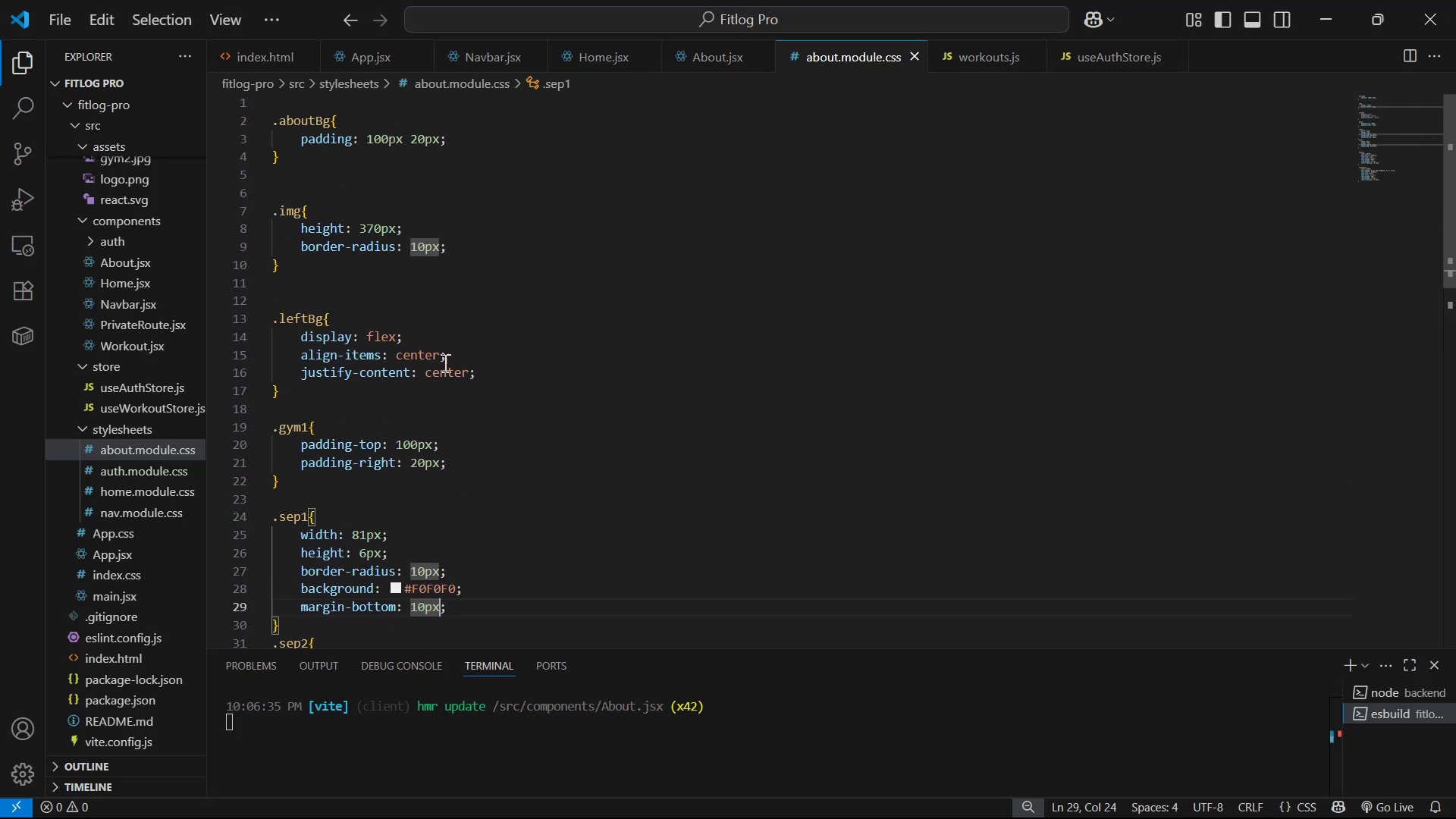 
scroll: coordinate [488, 539], scroll_direction: down, amount: 13.0
 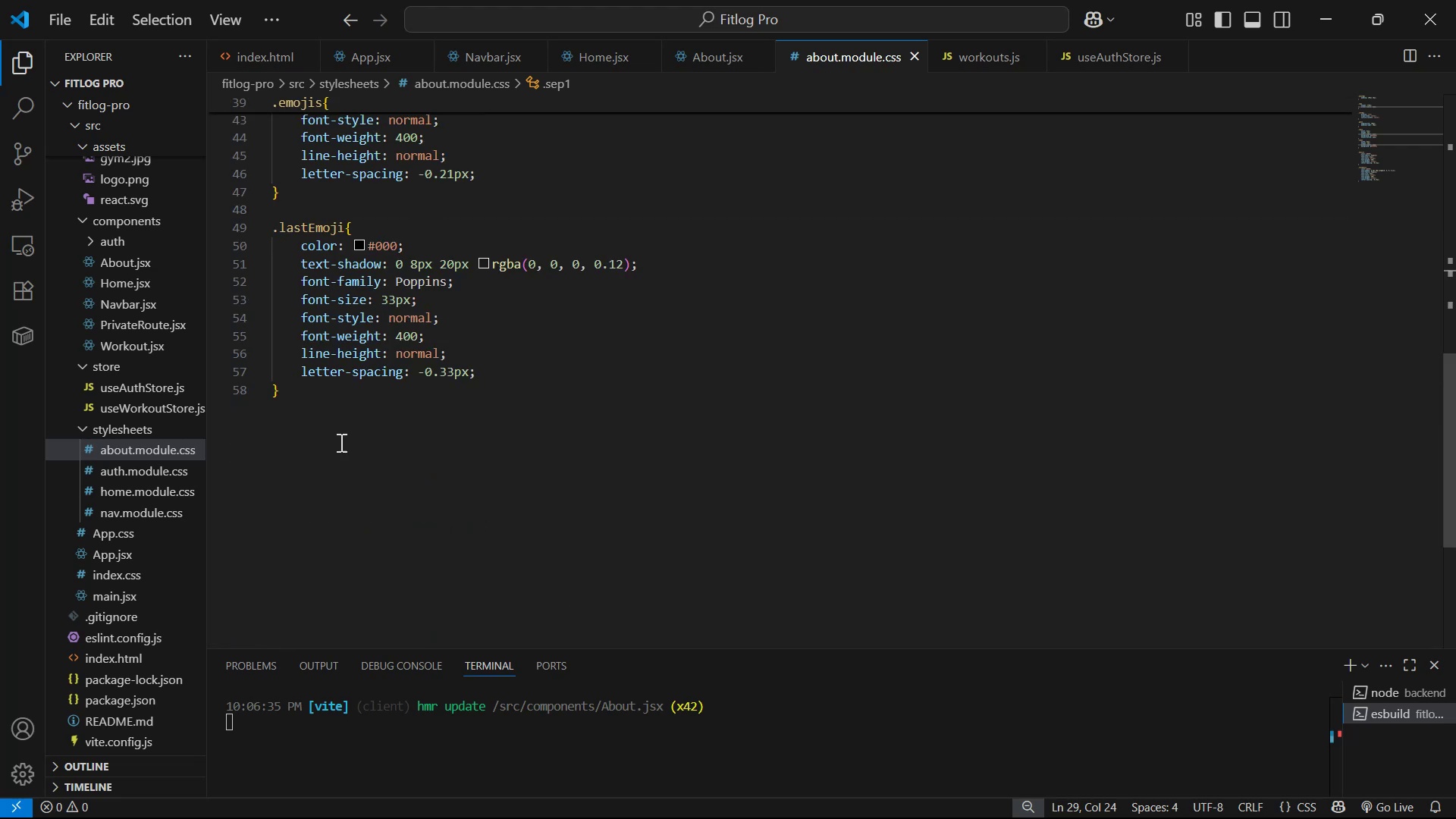 
left_click([336, 412])
 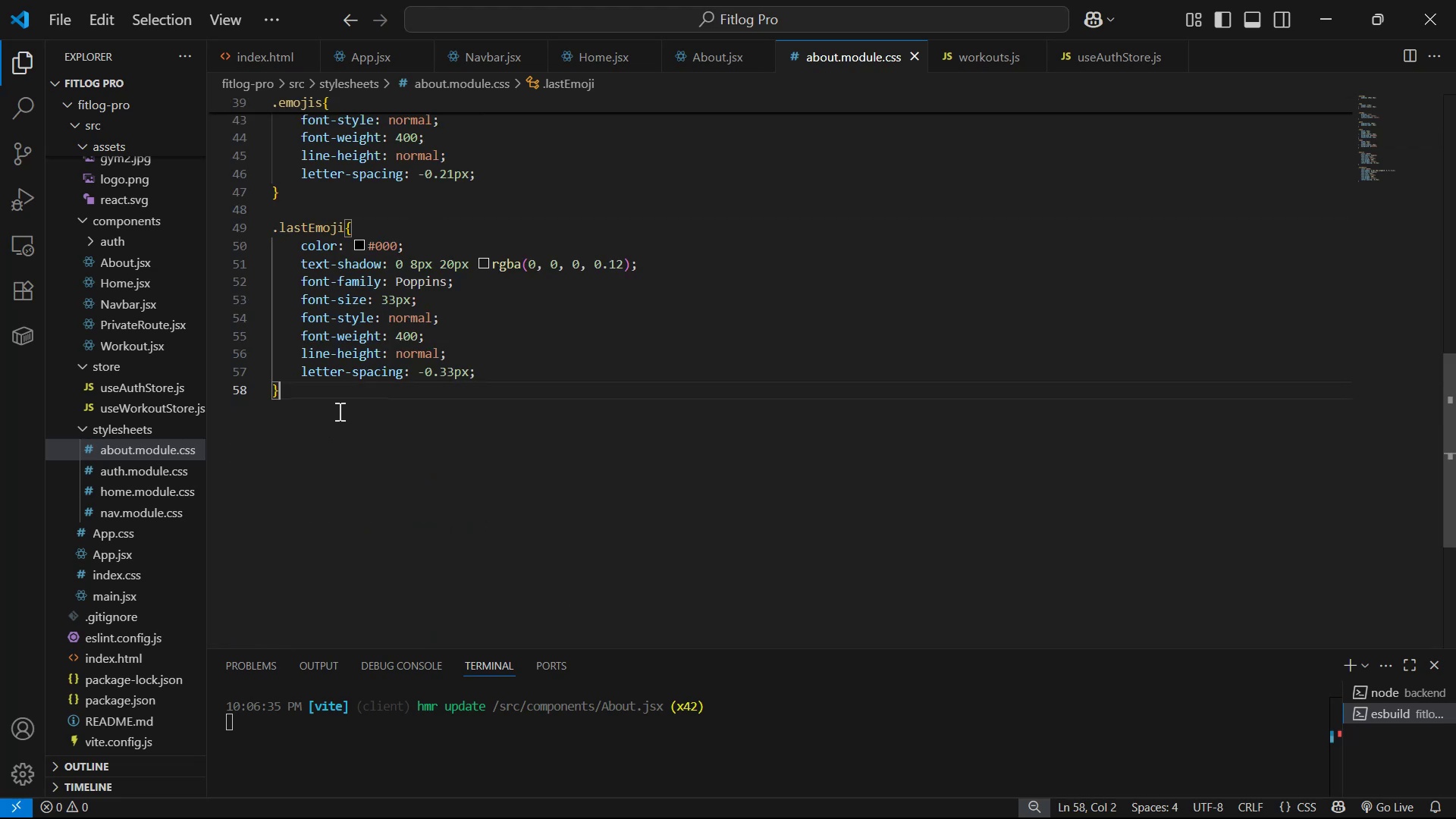 
key(Enter)
 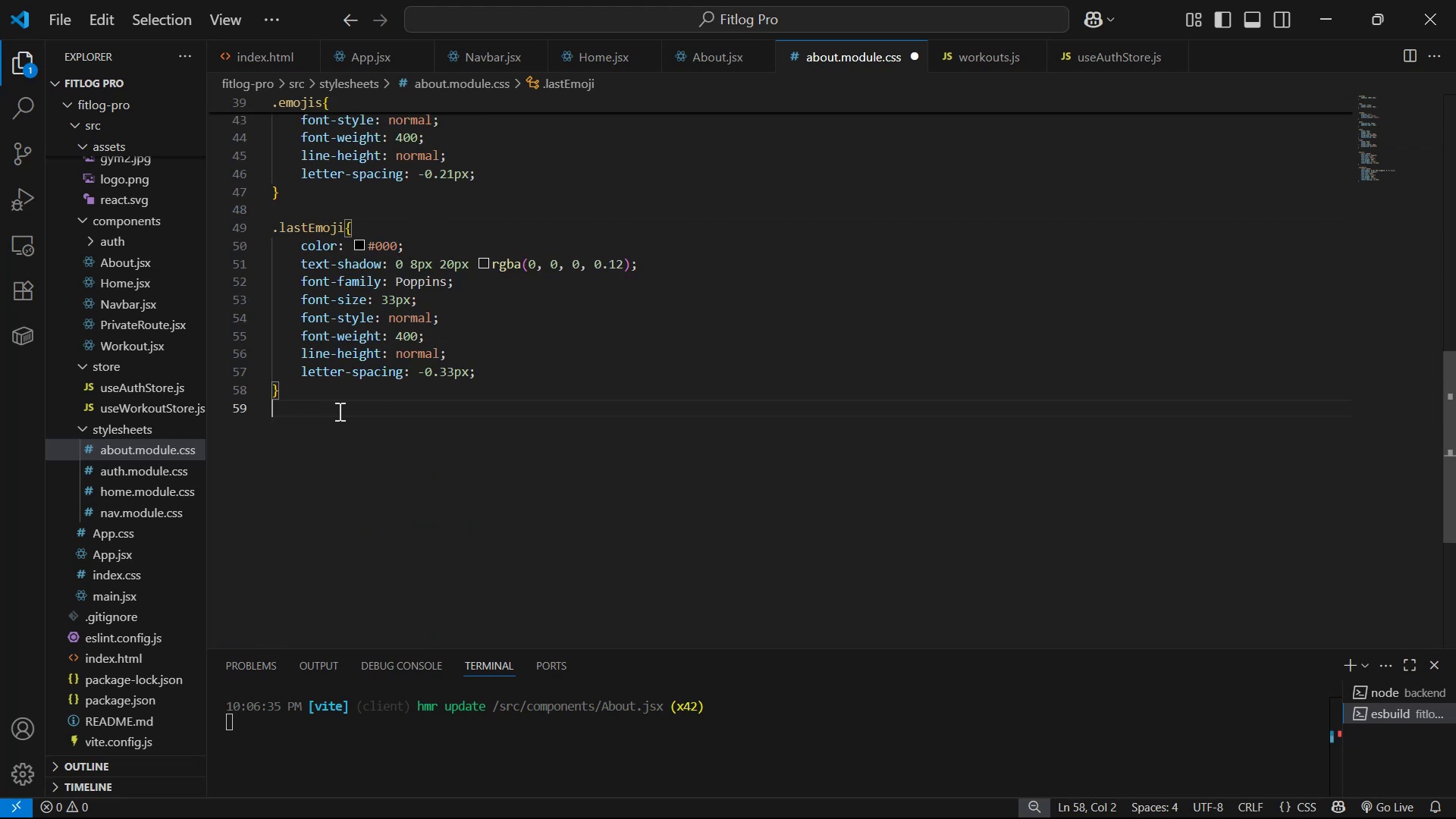 
key(Enter)
 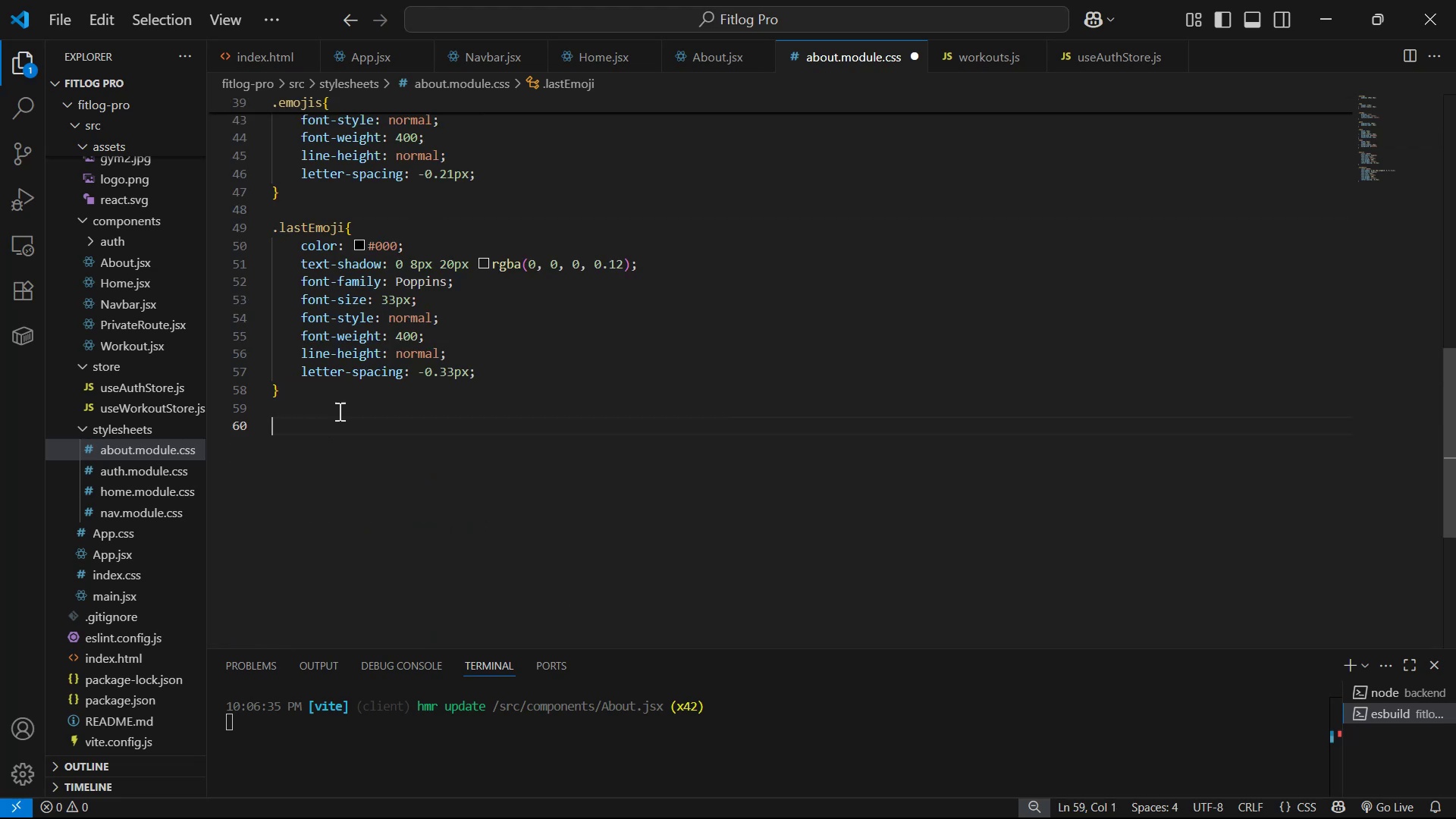 
type(.rating )
key(Backspace)
type(s )
key(Backspace)
type({)
 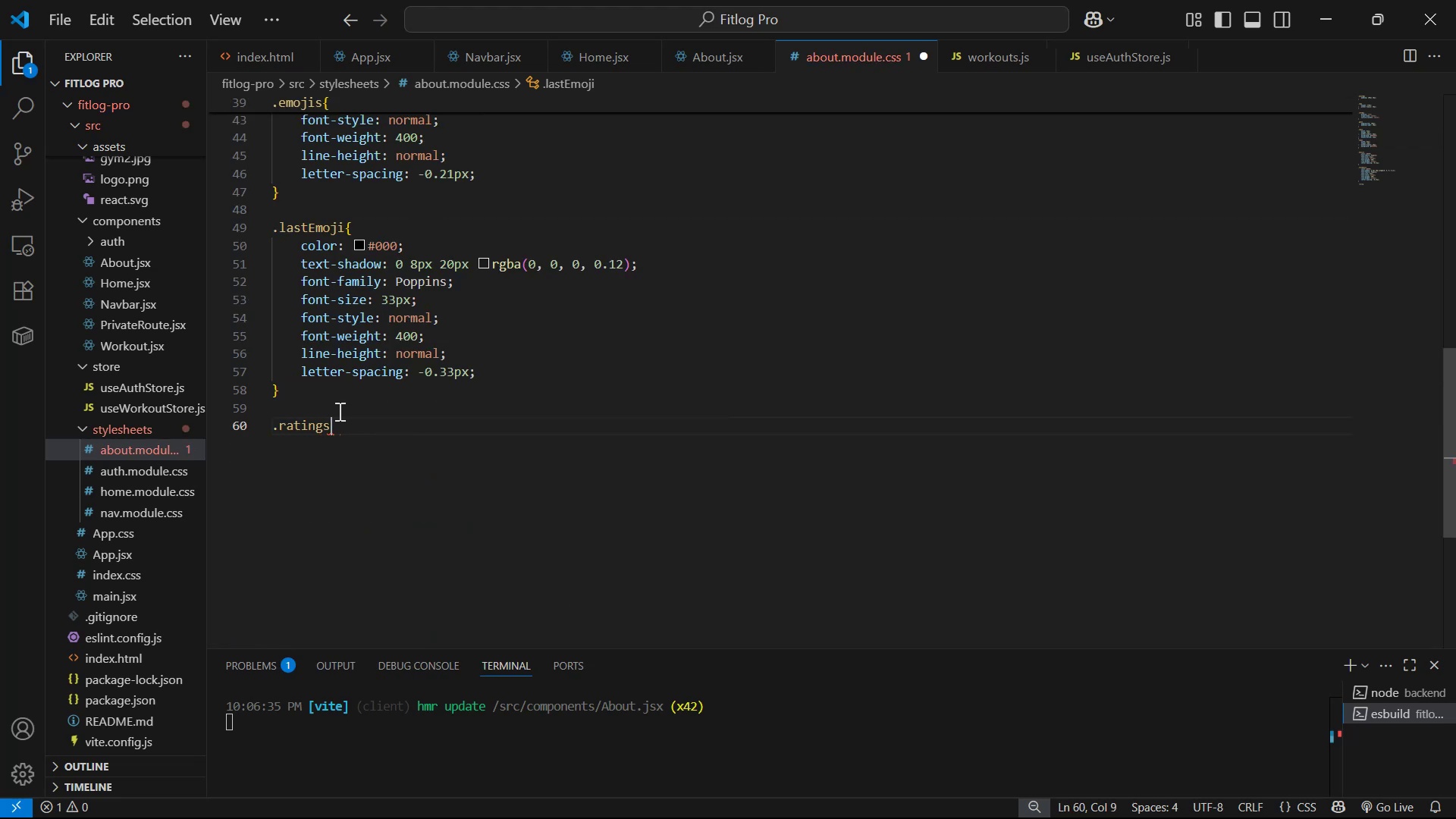 
key(Enter)
 